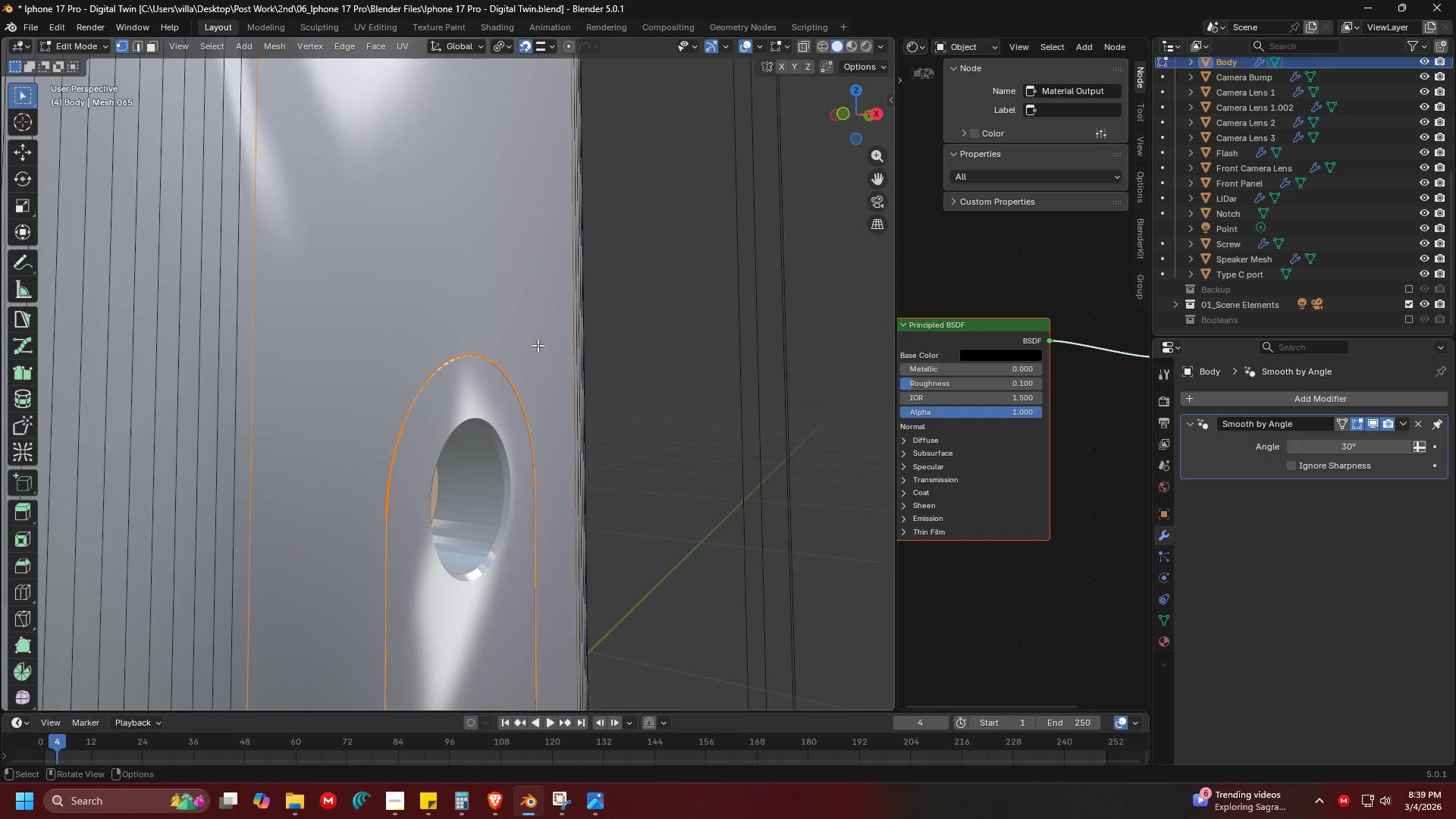 
hold_key(key=AltLeft, duration=0.38)
 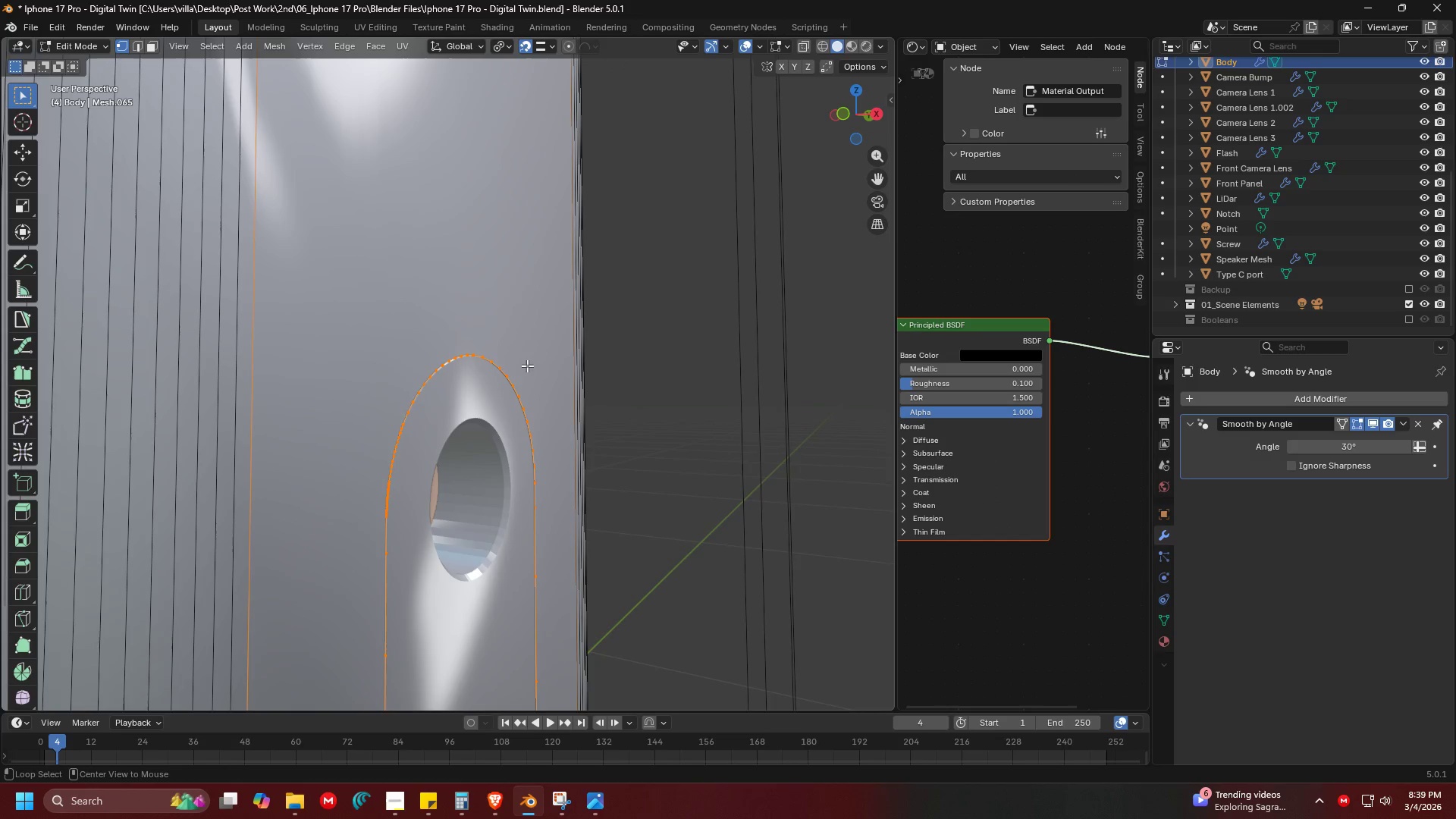 
hold_key(key=AltLeft, duration=0.78)
left_click([519, 362])
 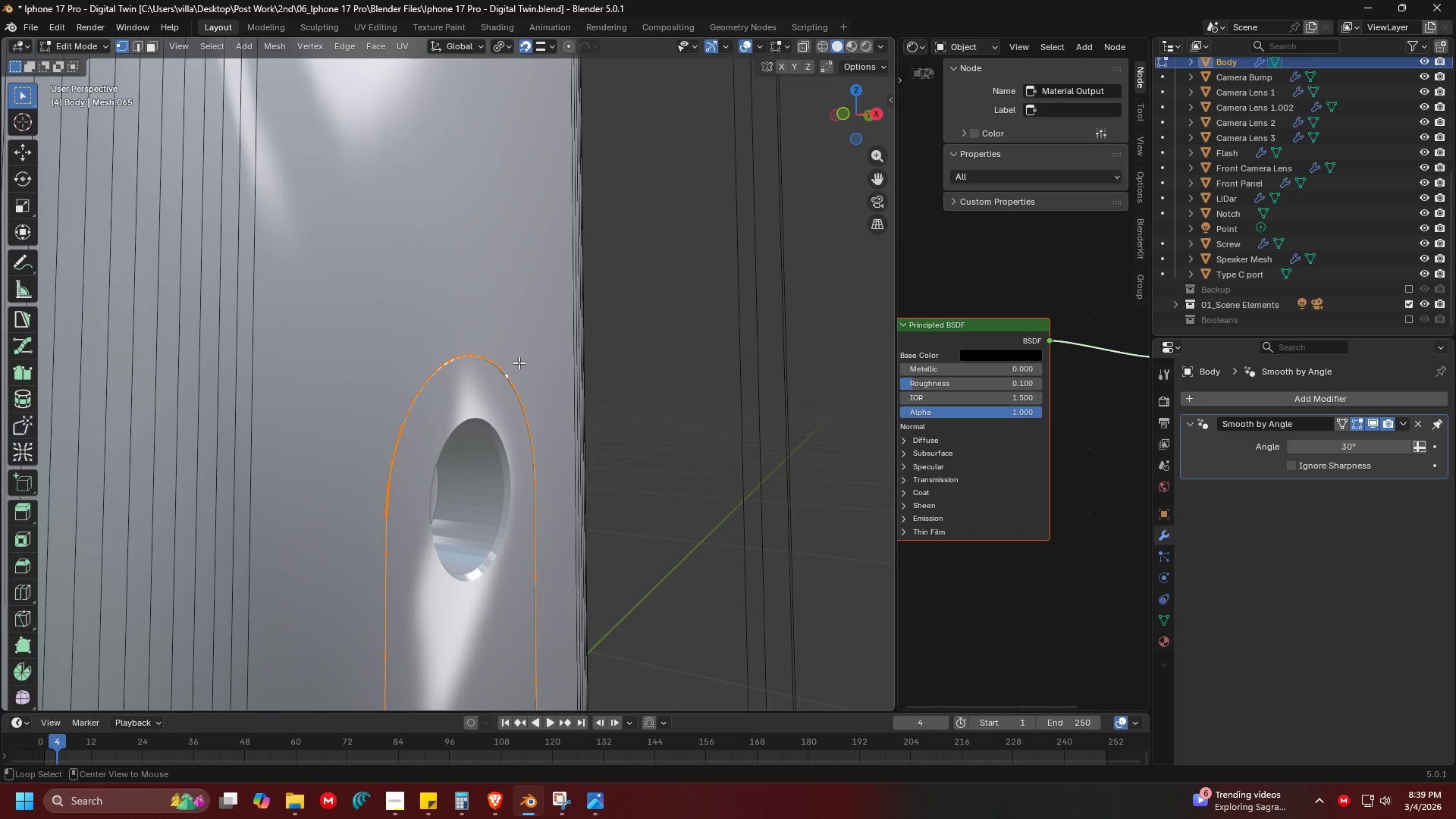 
key(Shift+ShiftLeft)
 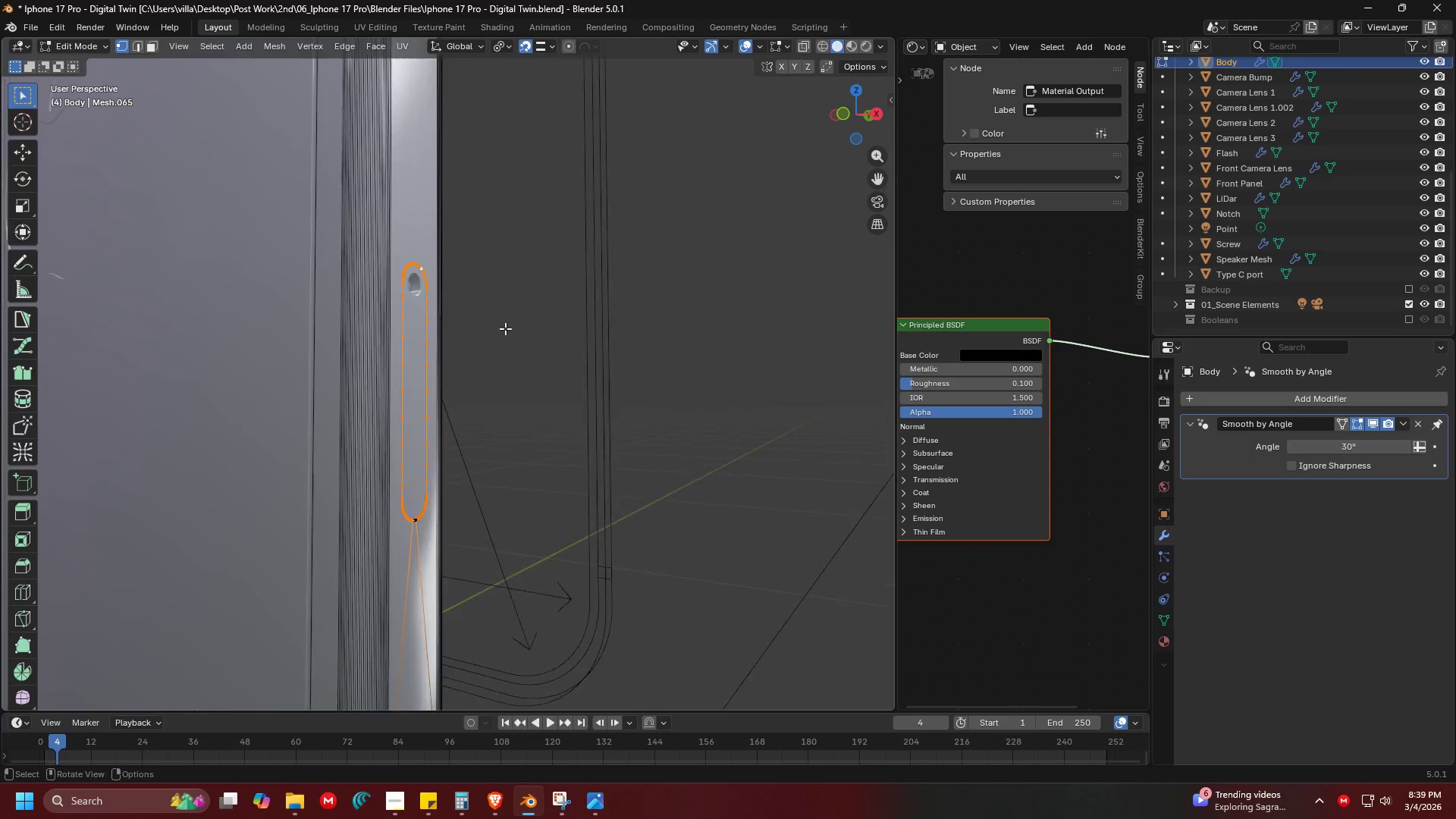 
key(Shift+ShiftLeft)
 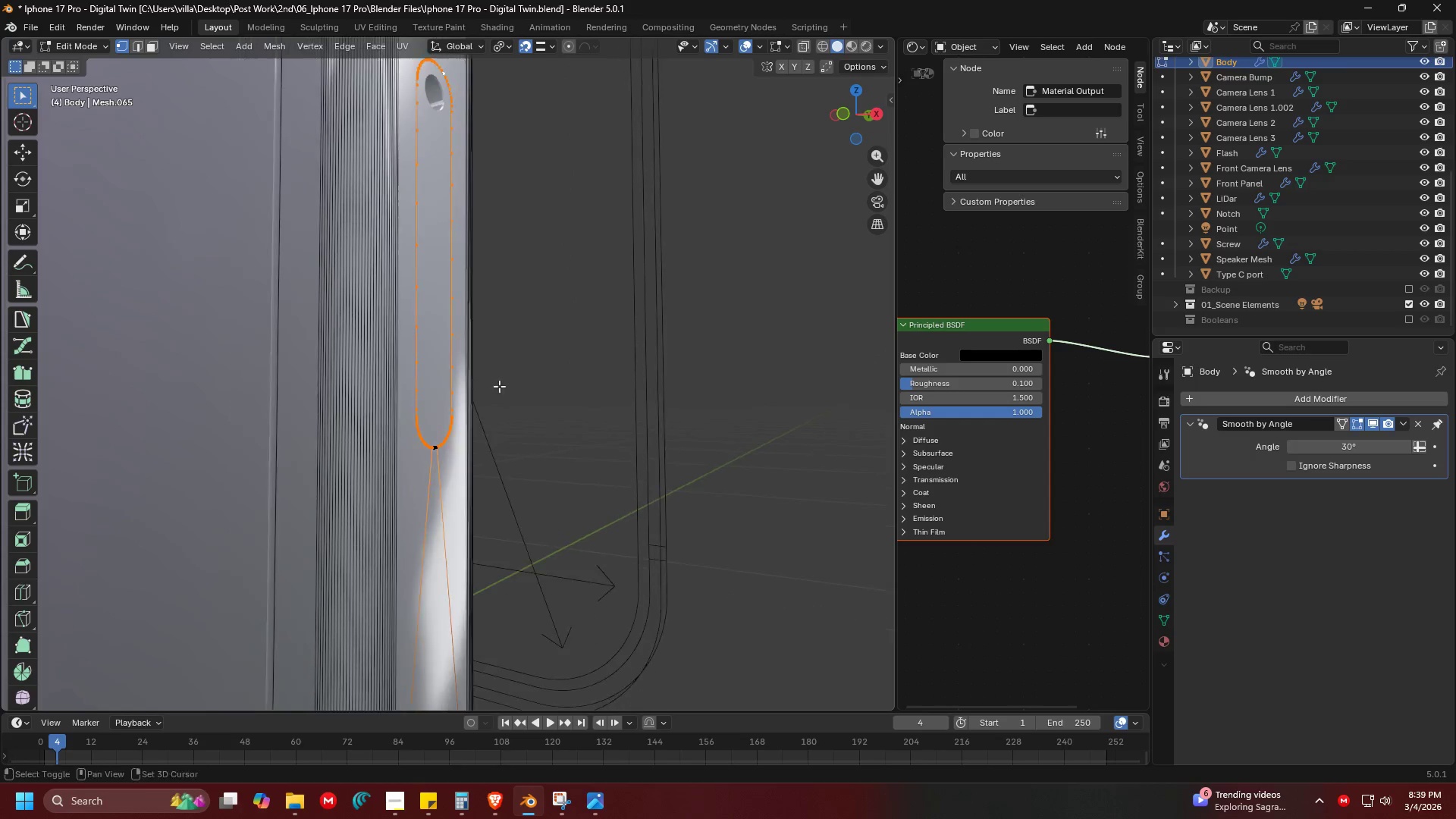 
scroll: coordinate [505, 328], scroll_direction: down, amount: 2.0
 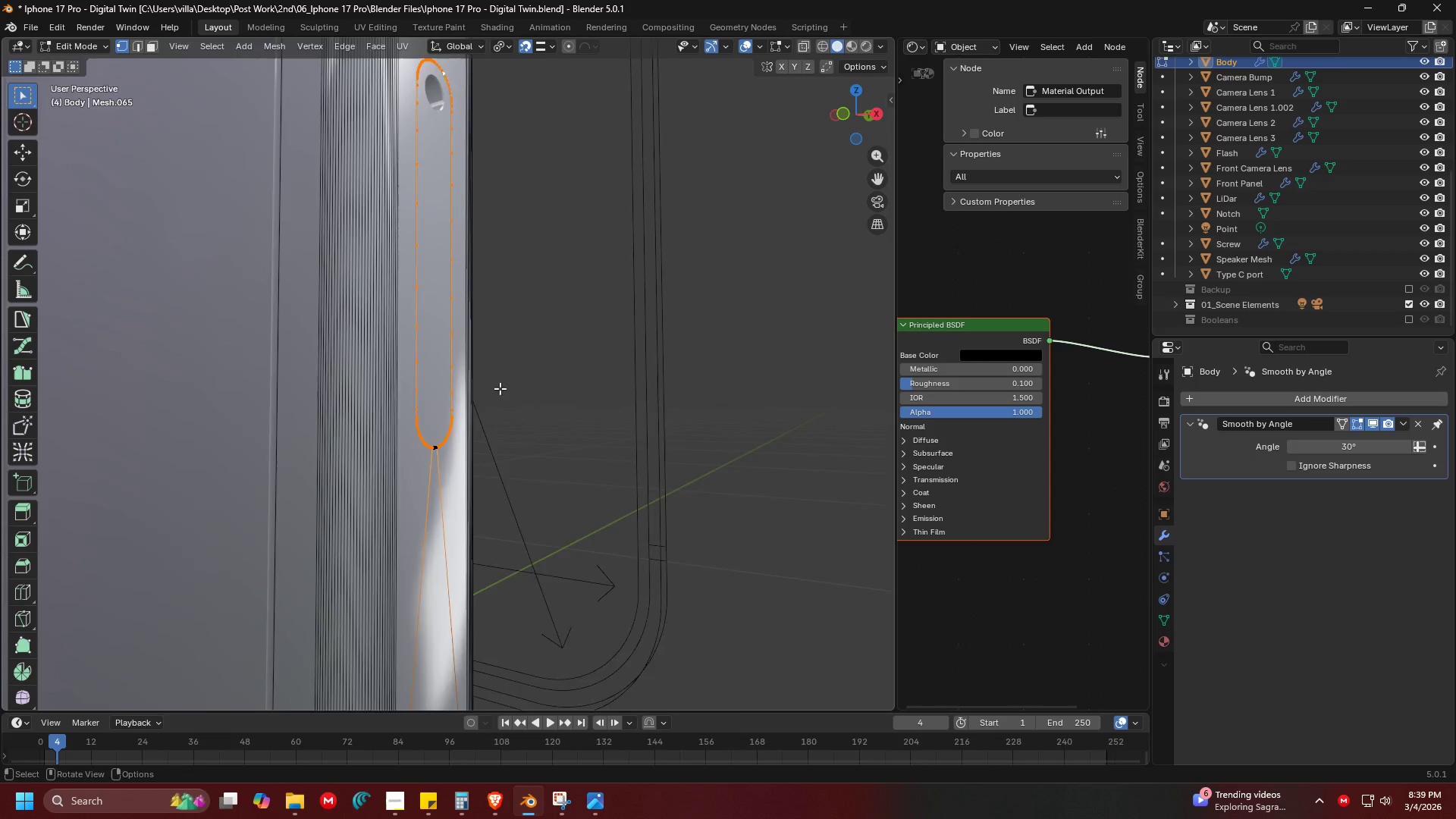 
hold_key(key=ShiftLeft, duration=1.5)
 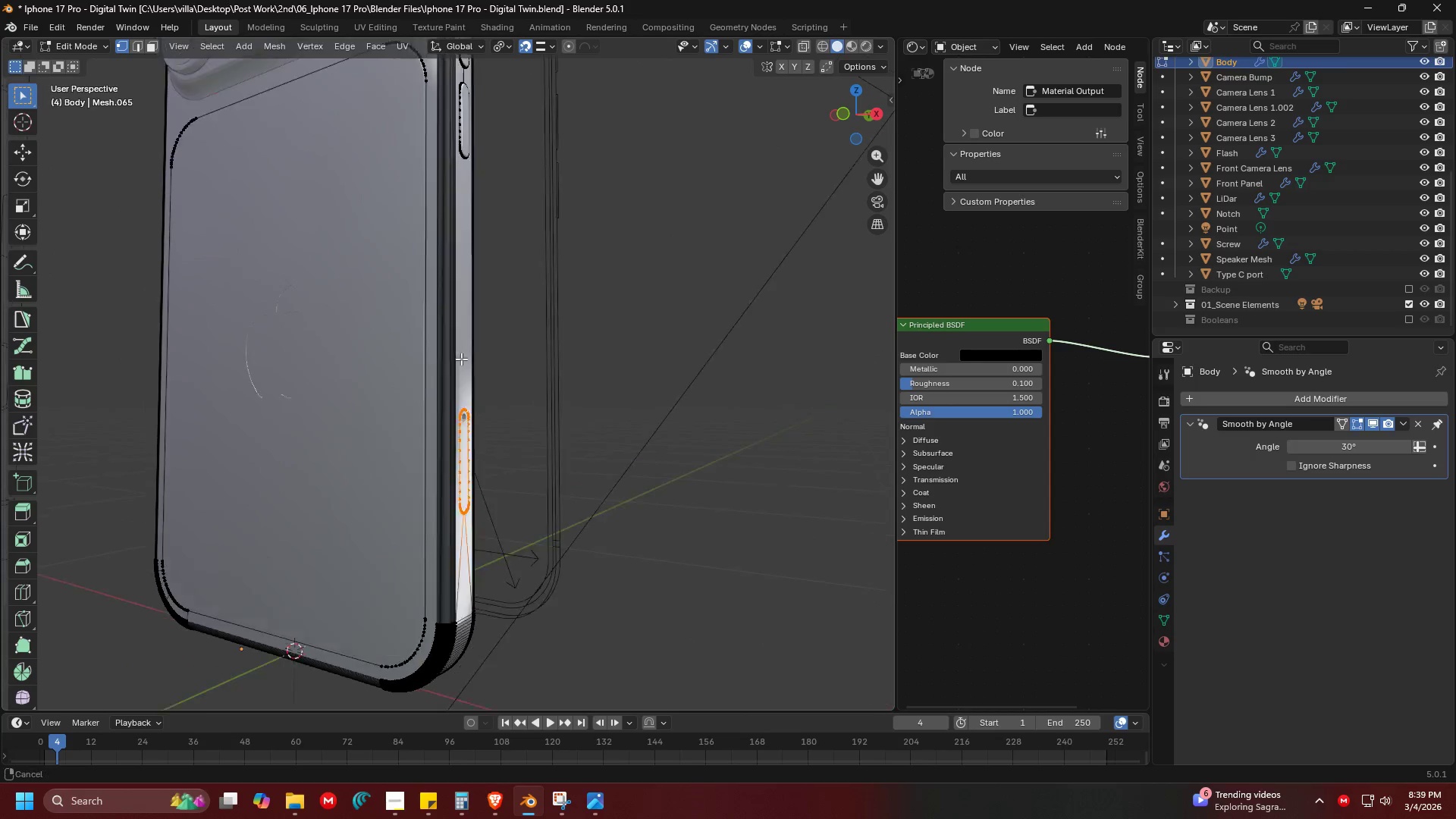 
scroll: coordinate [497, 403], scroll_direction: up, amount: 2.0
 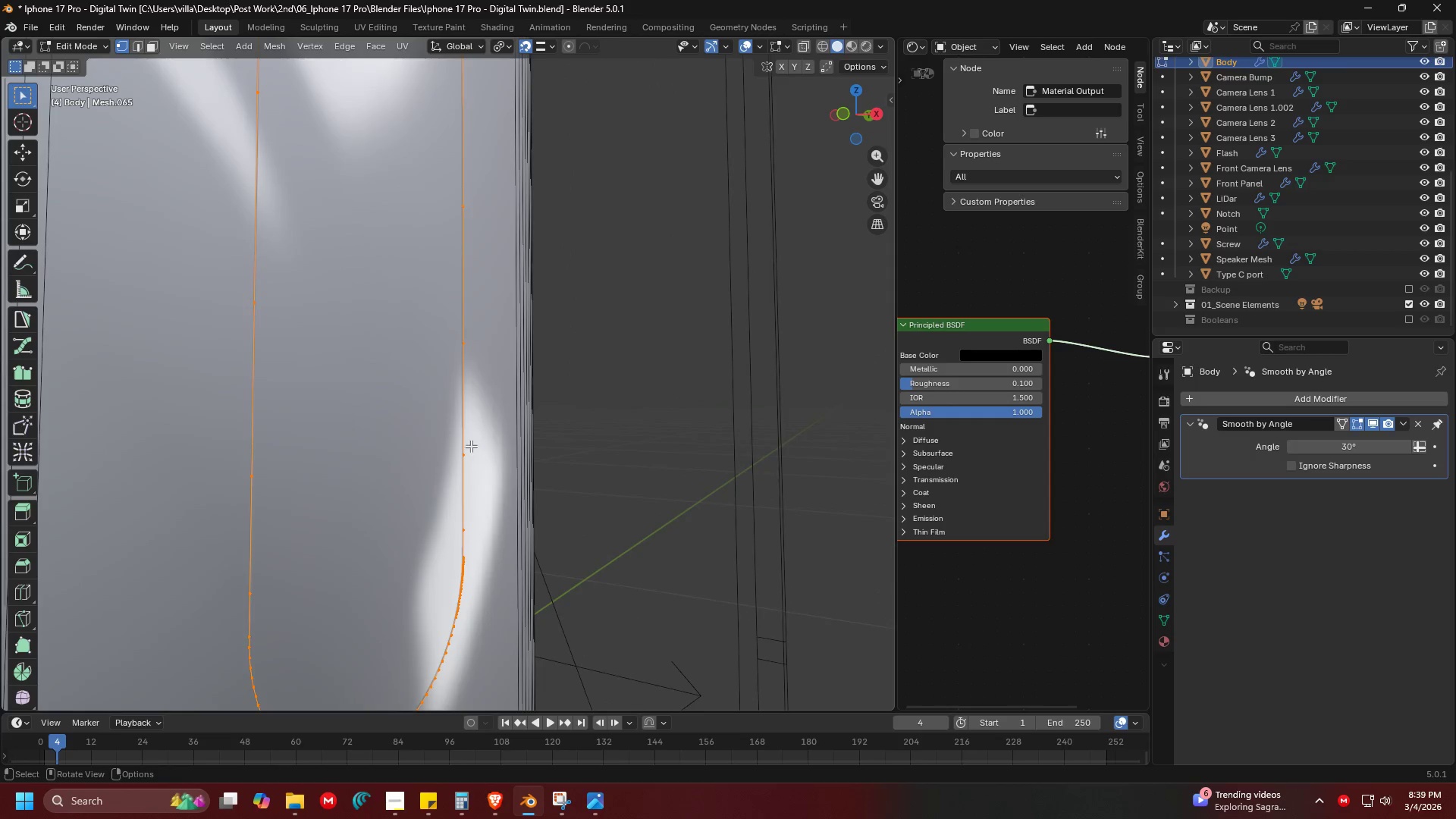 
left_click_drag(start_coordinate=[430, 334], to_coordinate=[522, 394])
 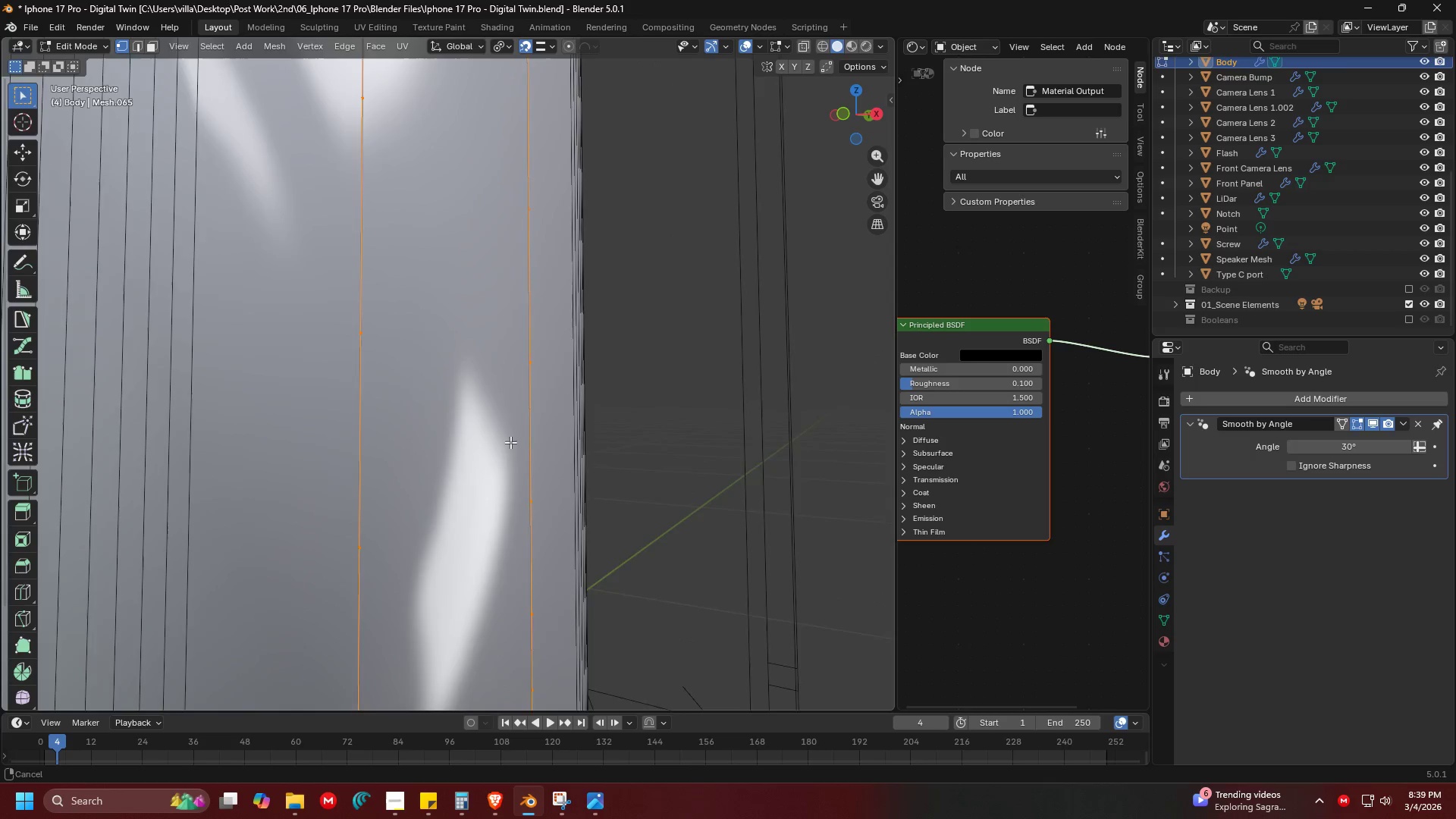 
hold_key(key=ShiftLeft, duration=0.33)
 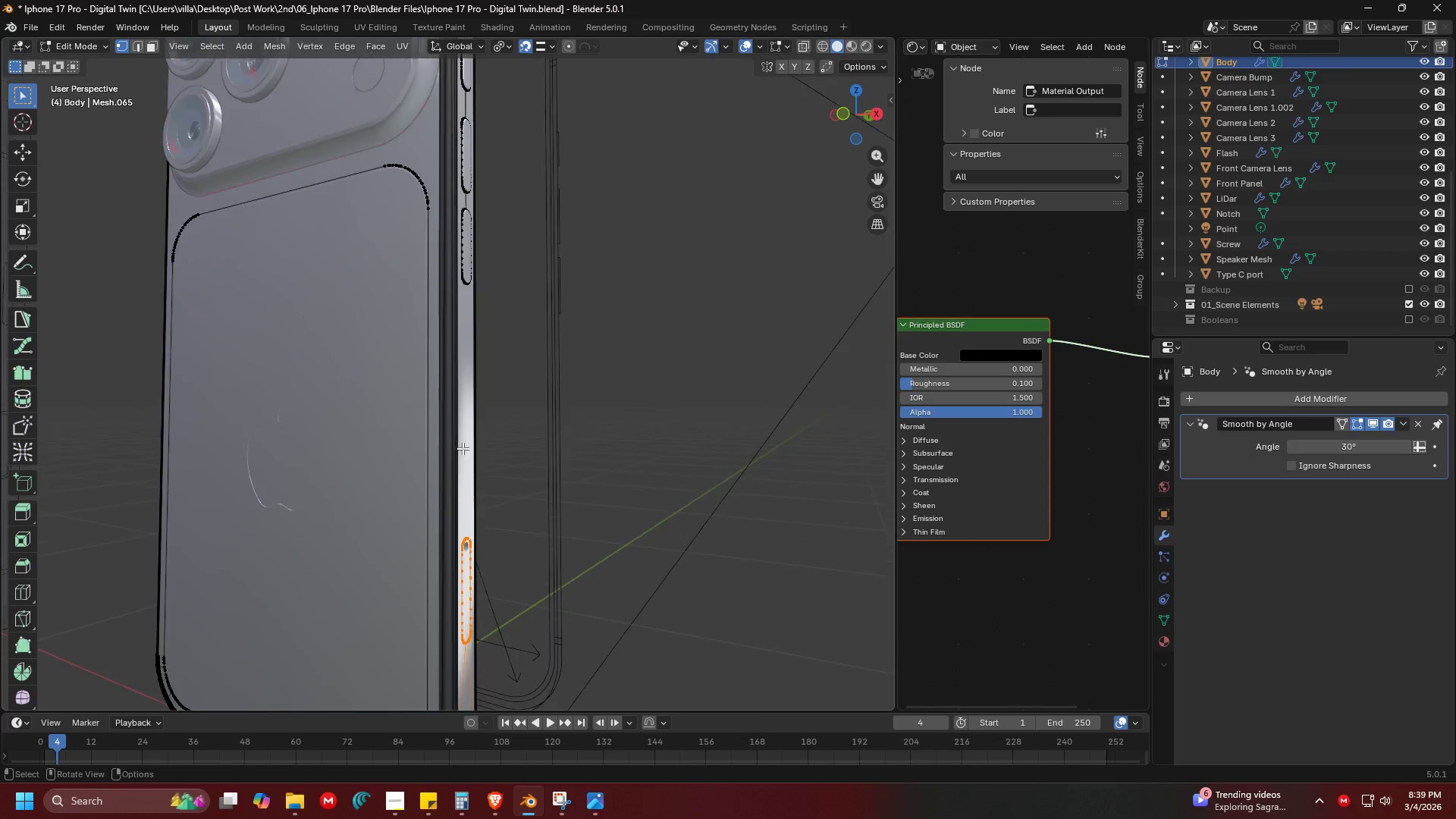 
scroll: coordinate [487, 421], scroll_direction: down, amount: 6.0
 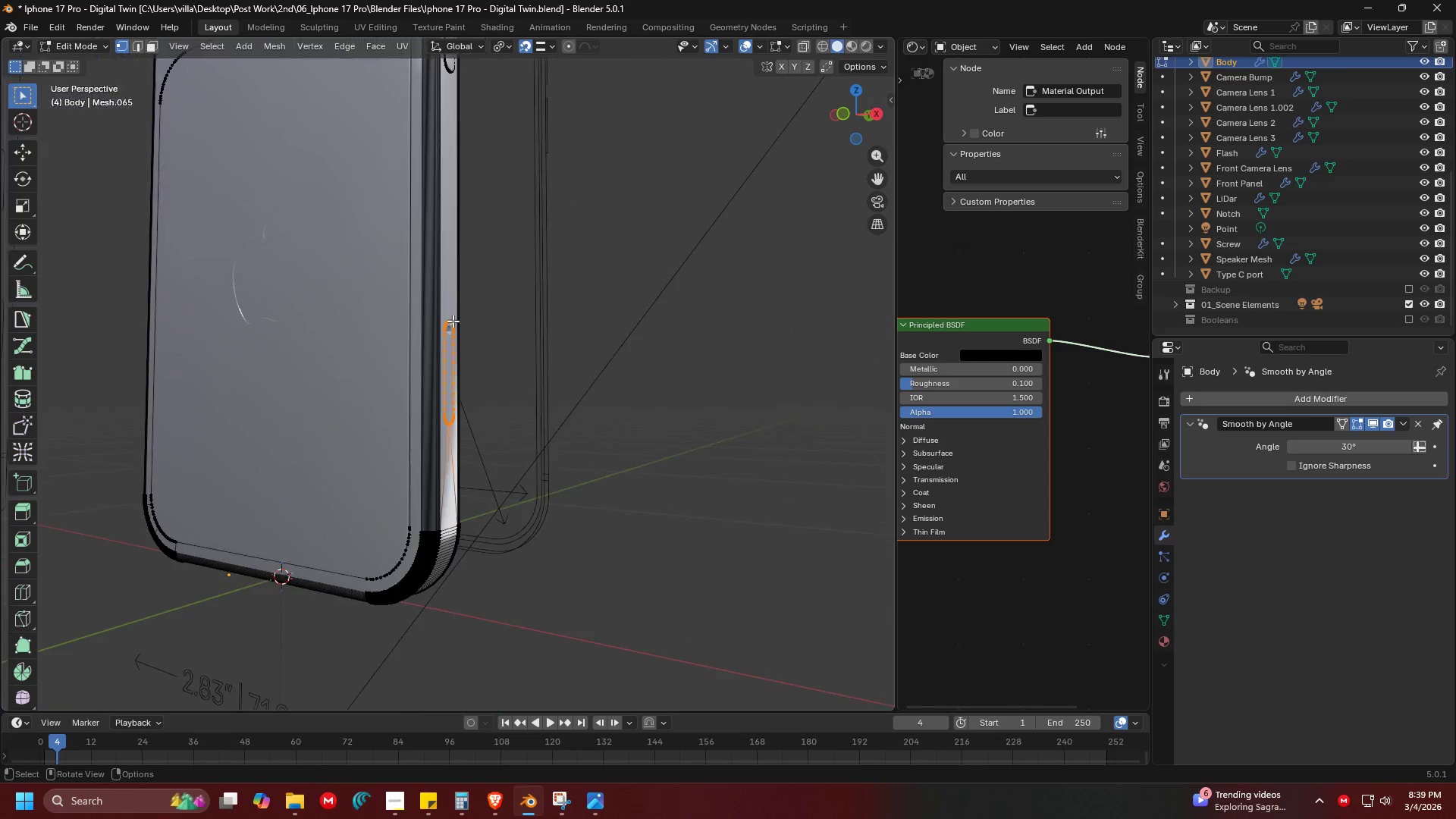 
key(Shift+ShiftLeft)
 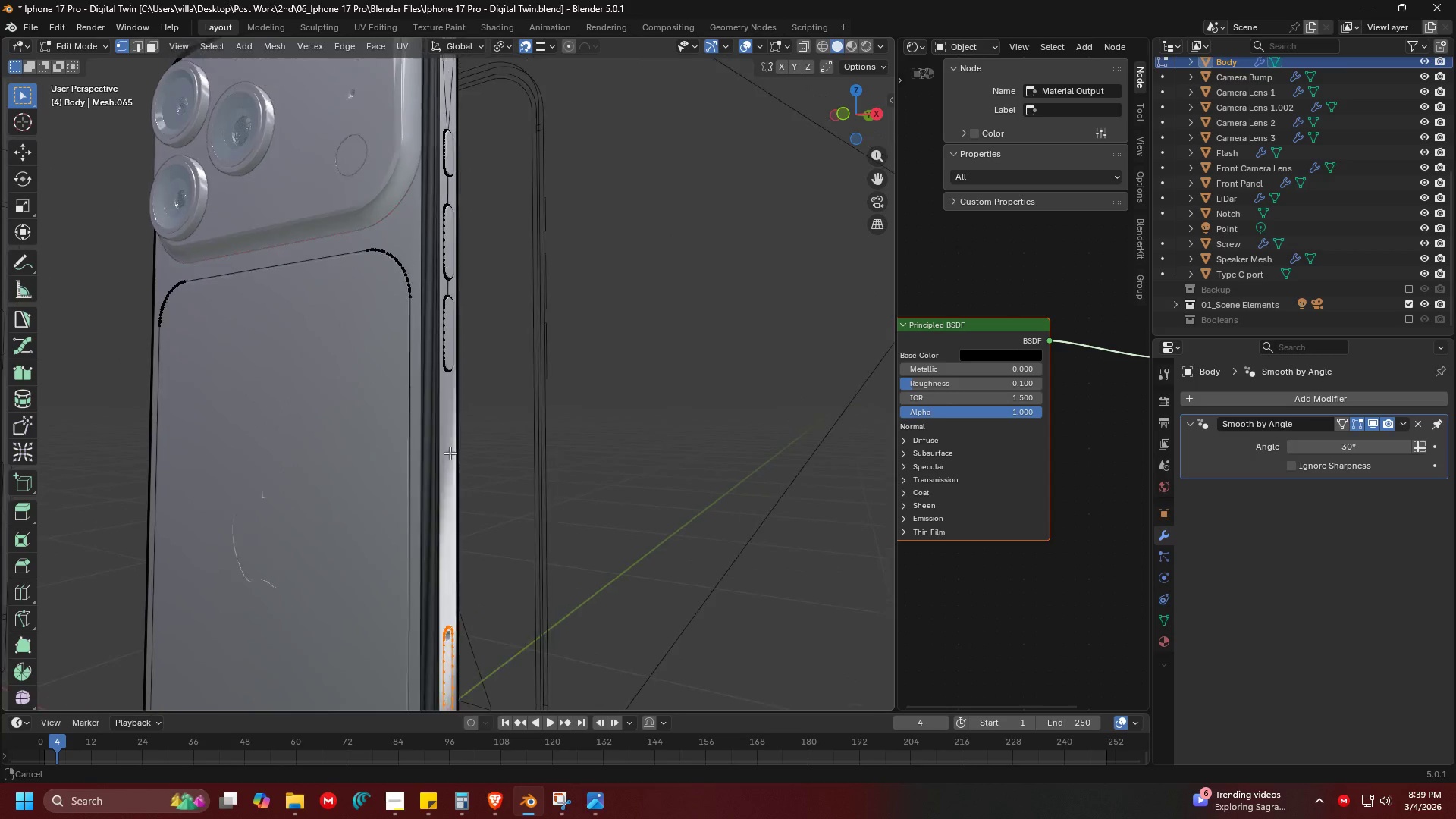 
key(Shift+ShiftLeft)
 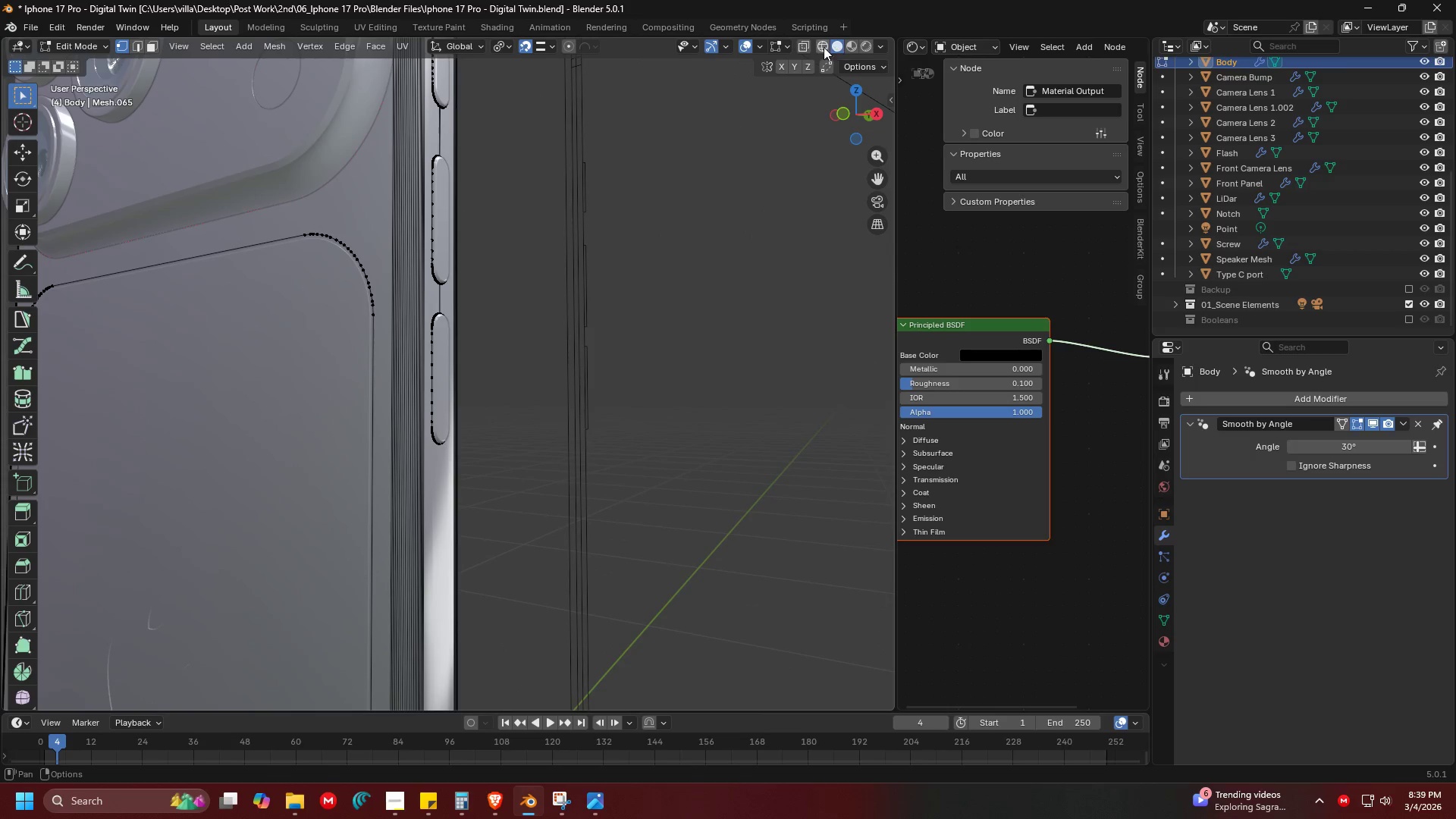 
scroll: coordinate [449, 454], scroll_direction: up, amount: 2.0
 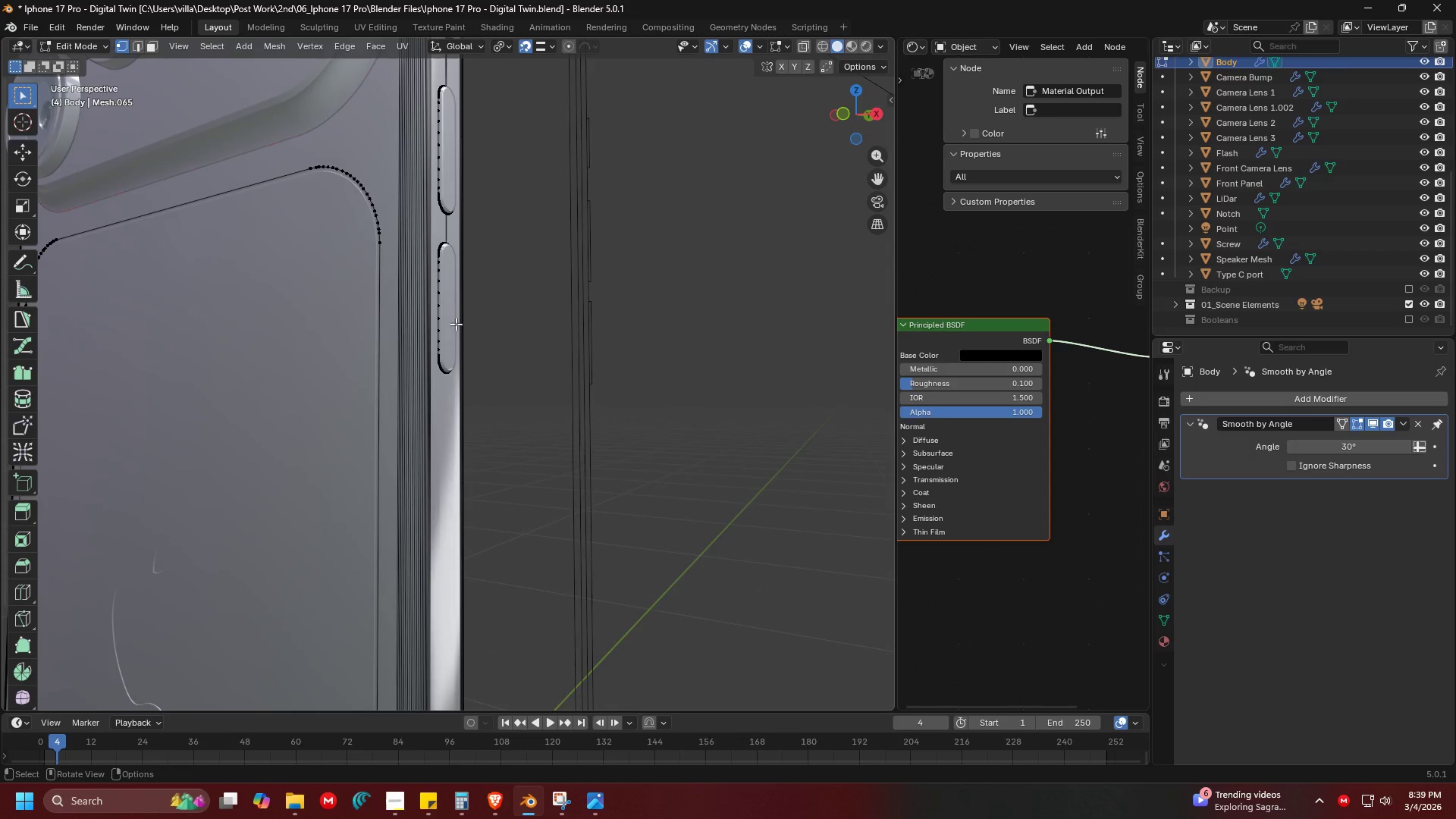 
left_click([802, 43])
 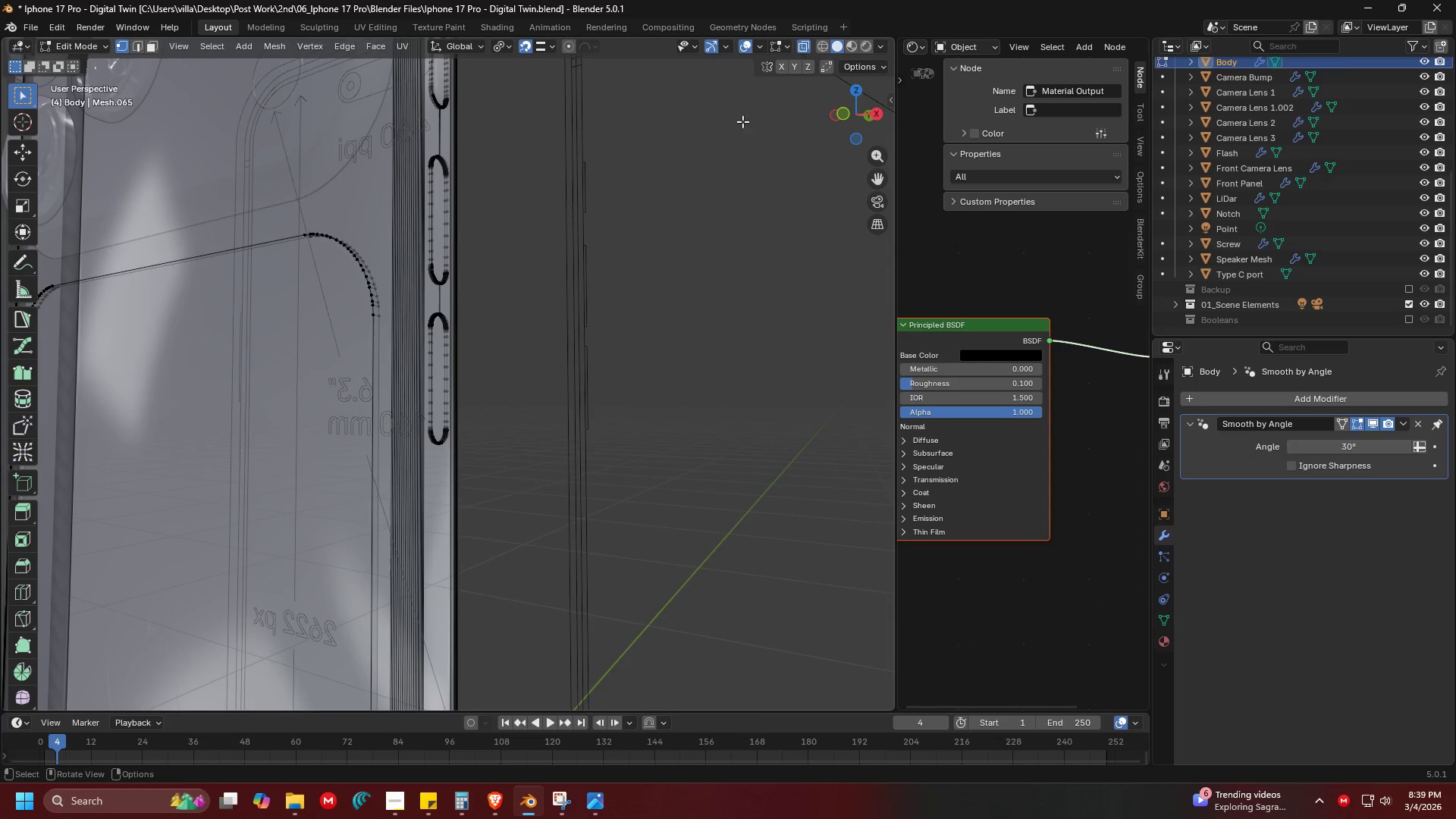 
hold_key(key=ShiftLeft, duration=0.31)
 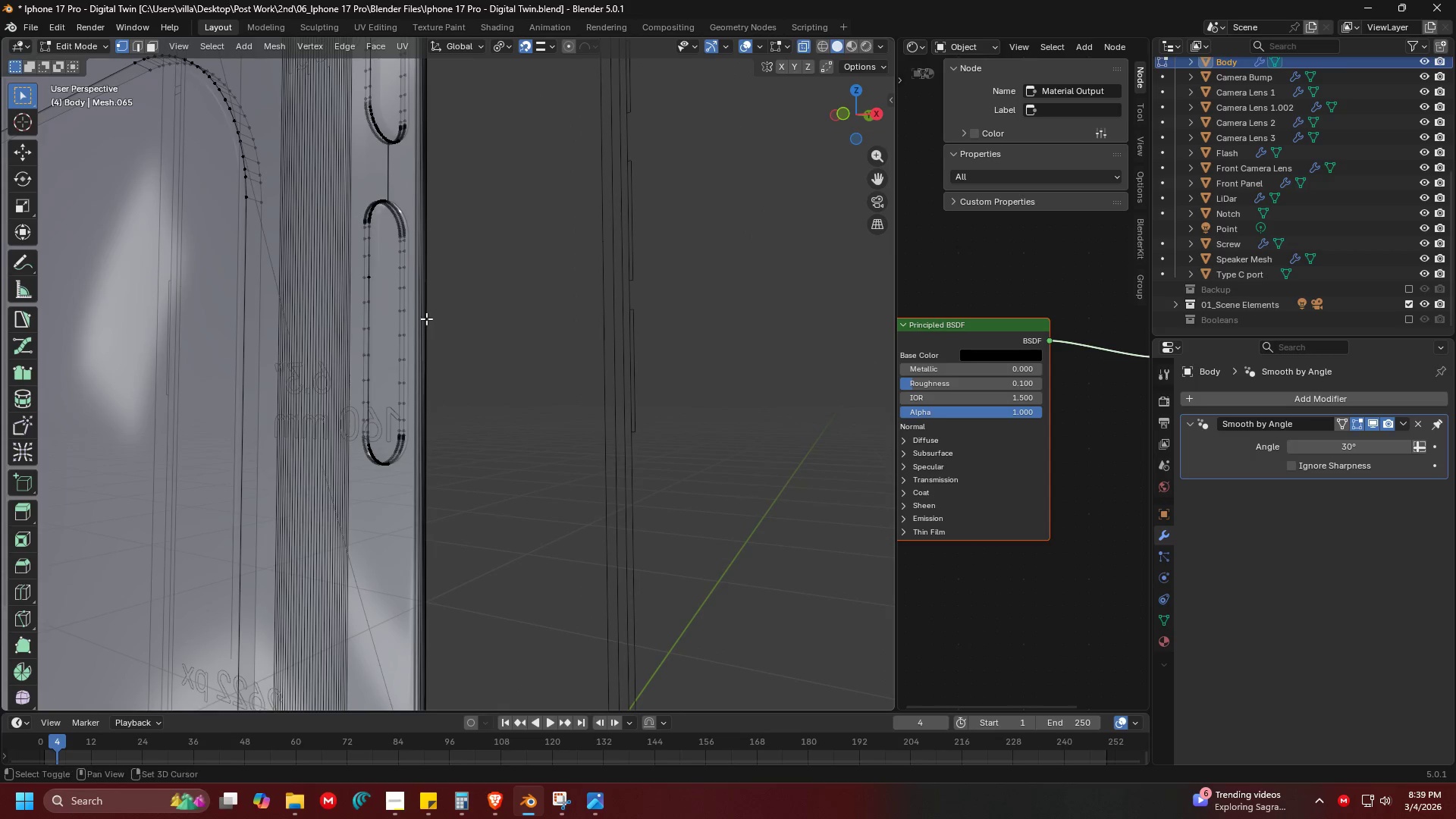 
hold_key(key=ShiftLeft, duration=0.31)
 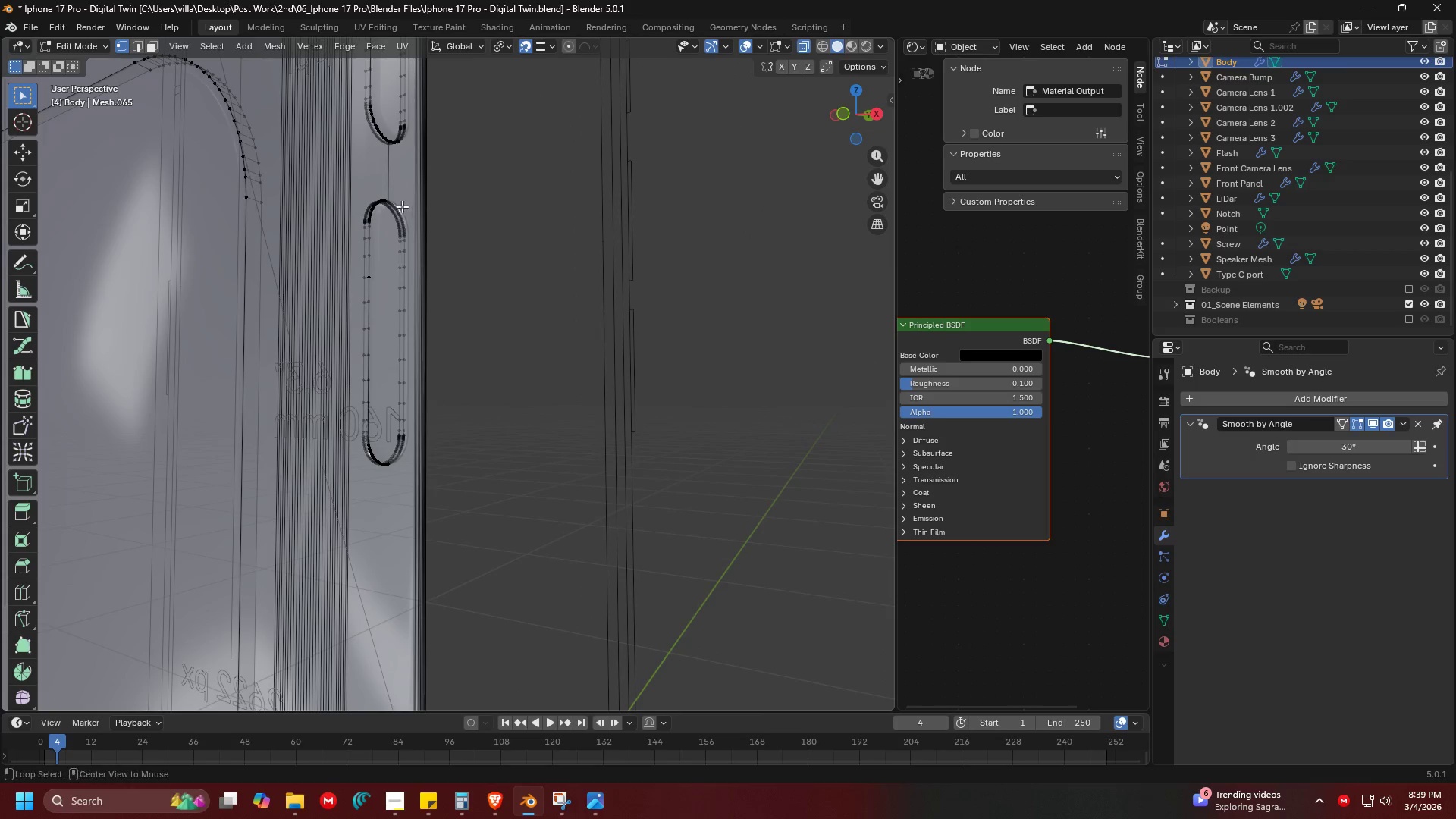 
scroll: coordinate [494, 292], scroll_direction: up, amount: 2.0
 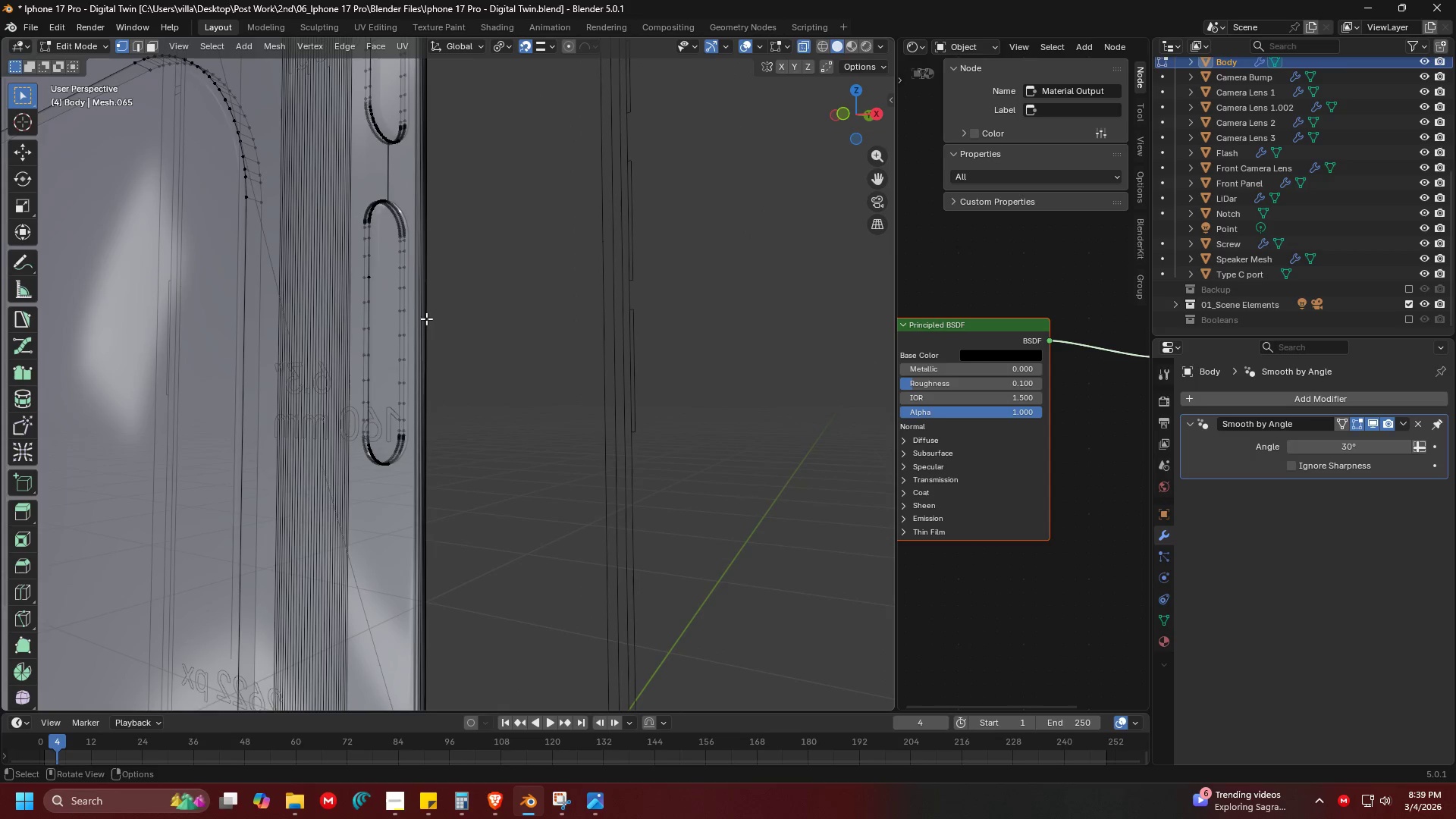 
hold_key(key=AltLeft, duration=0.81)
hold_key(key=ShiftLeft, duration=0.59)
left_click([400, 202])
 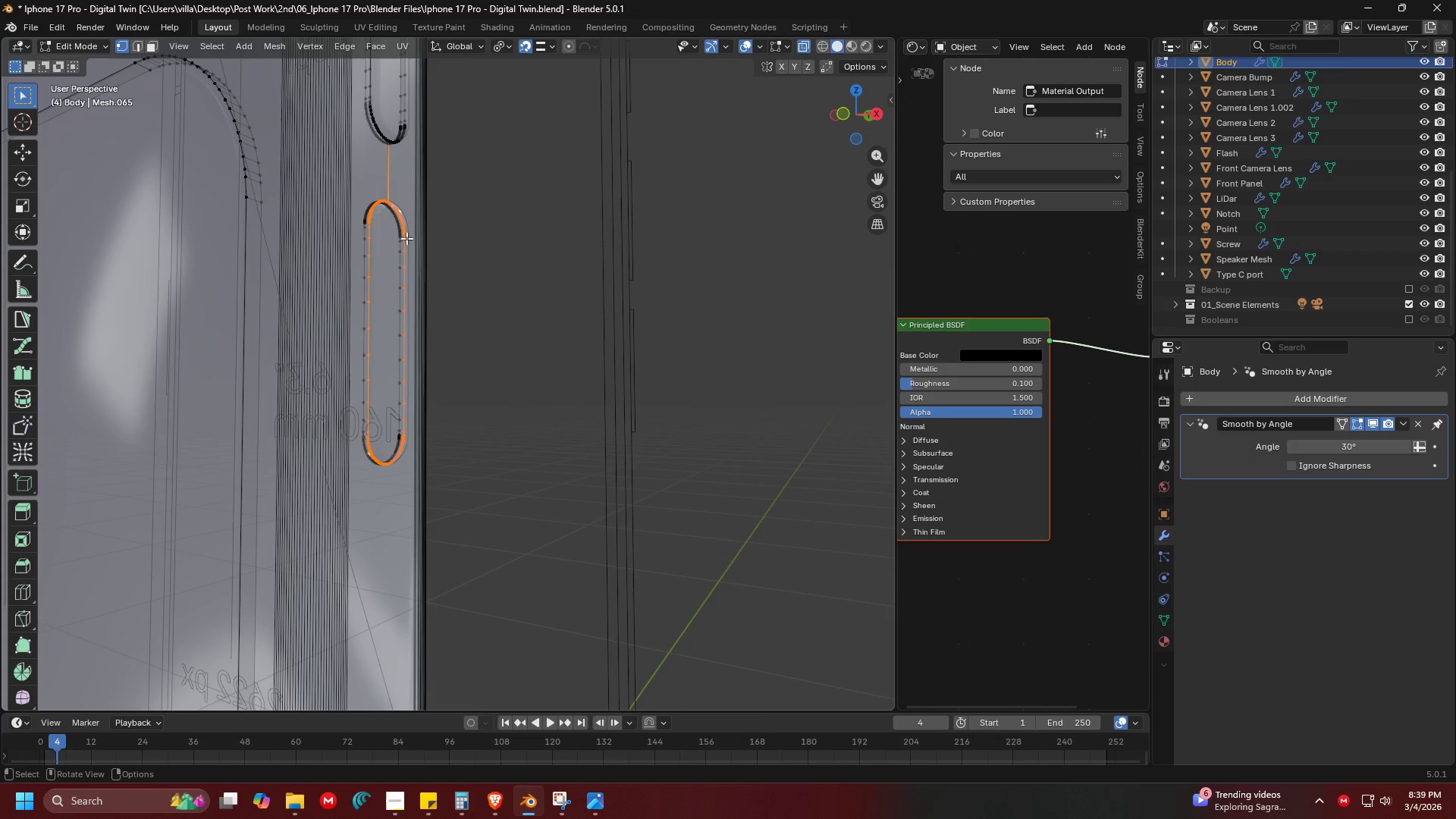 
hold_key(key=ShiftLeft, duration=1.16)
hold_key(key=AltLeft, duration=0.55)
left_click([418, 215])
 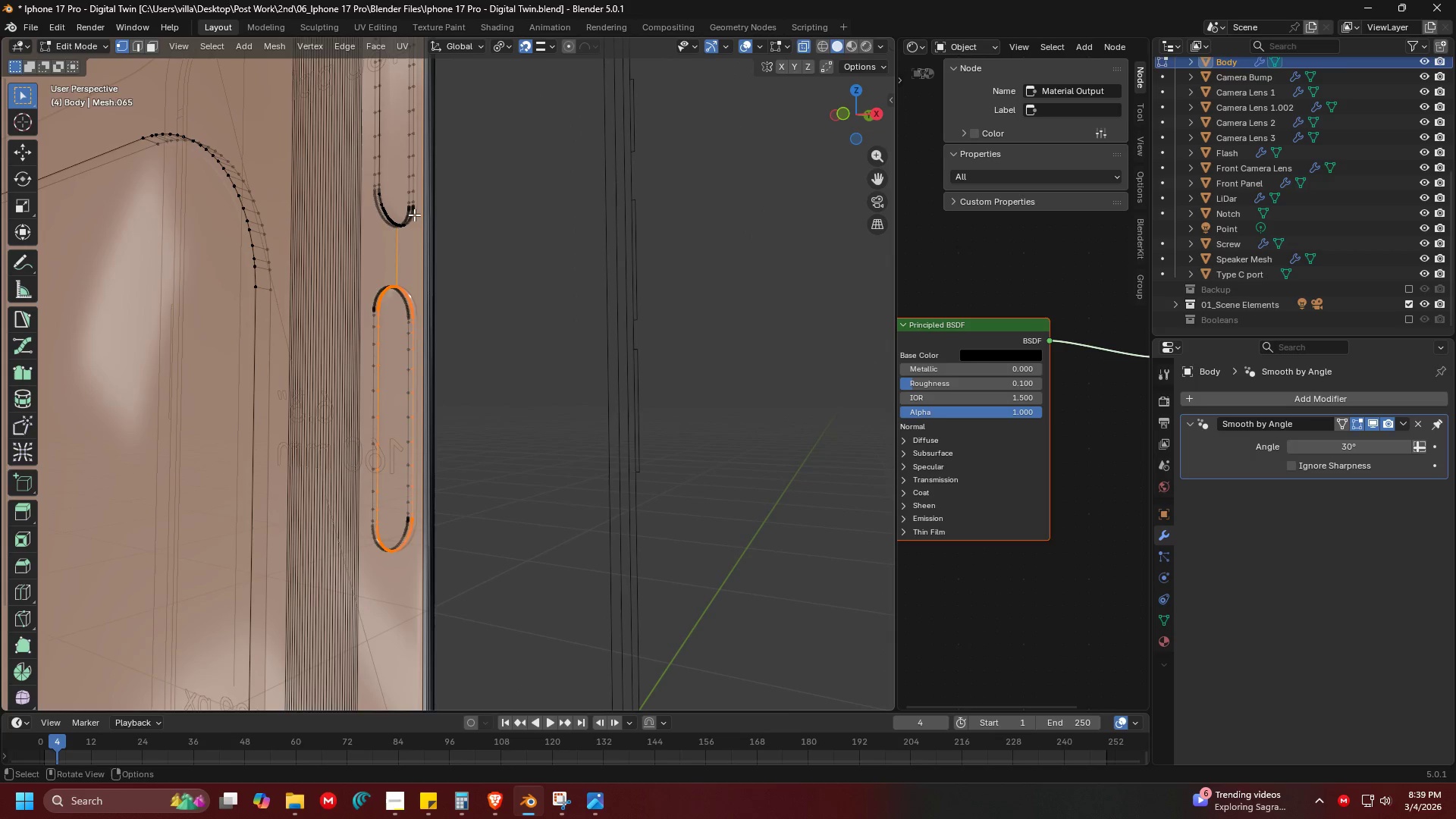 
key(Shift+ShiftLeft)
 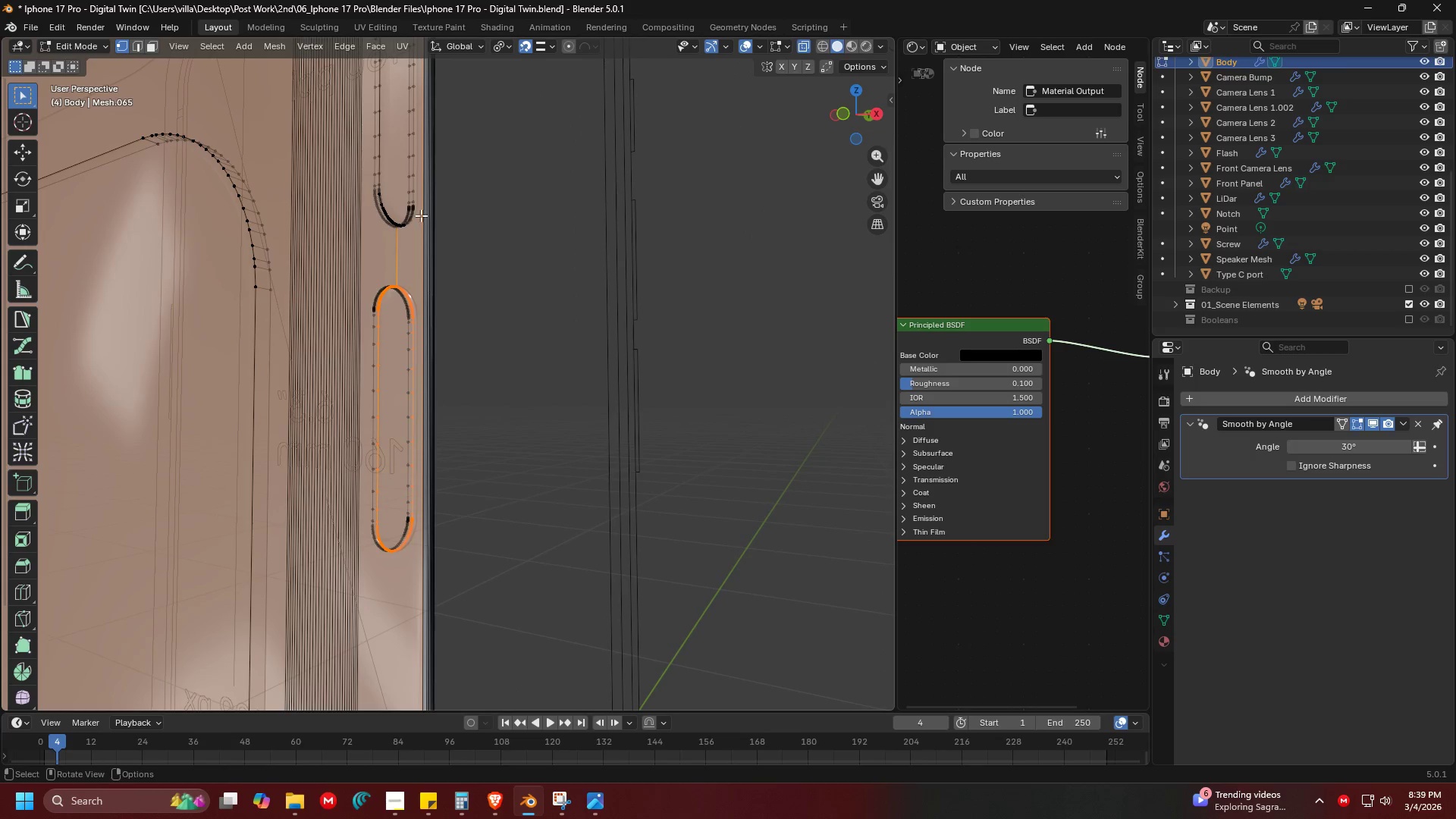 
key(Control+ControlLeft)
 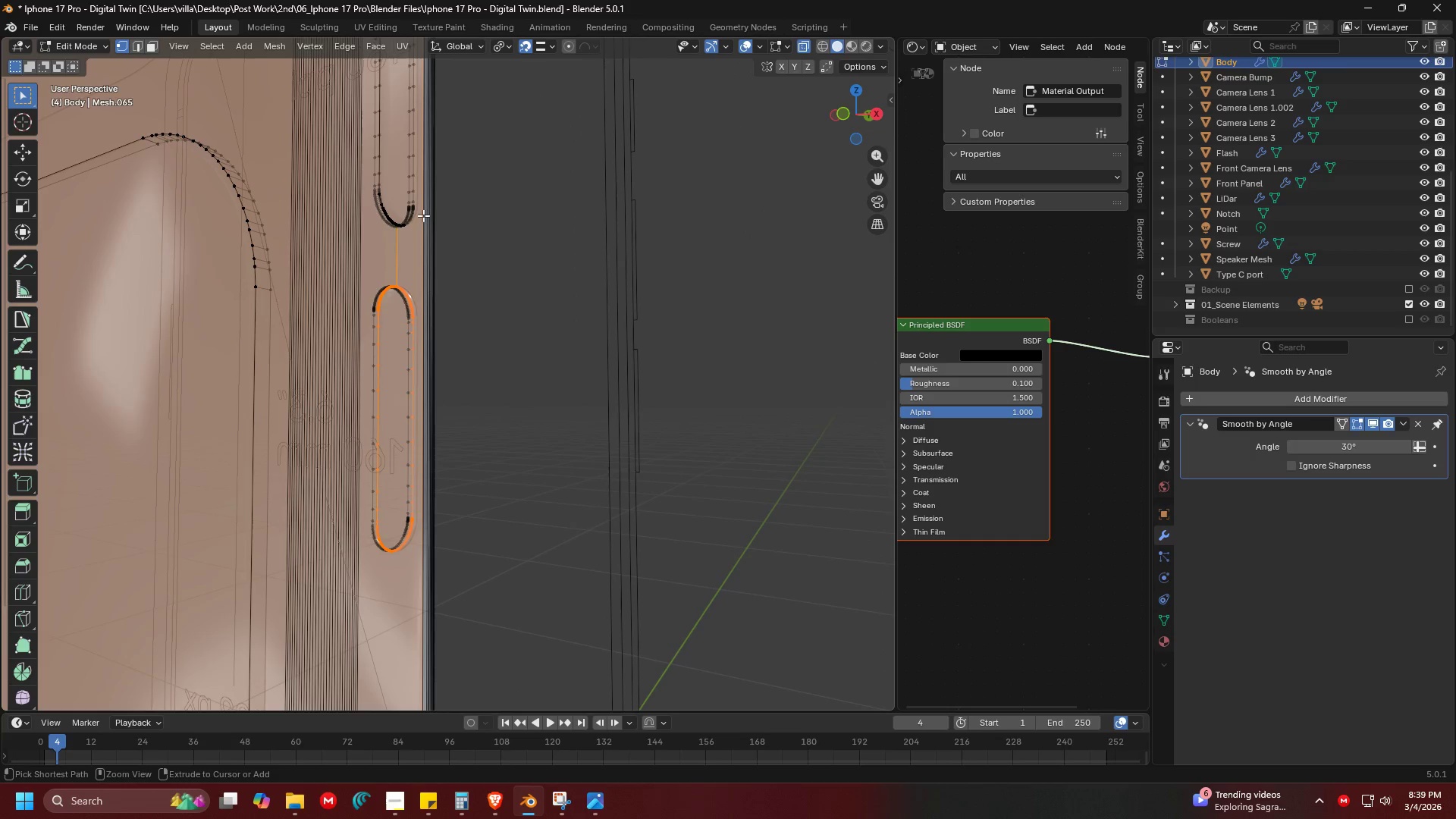 
key(Control+Z)
 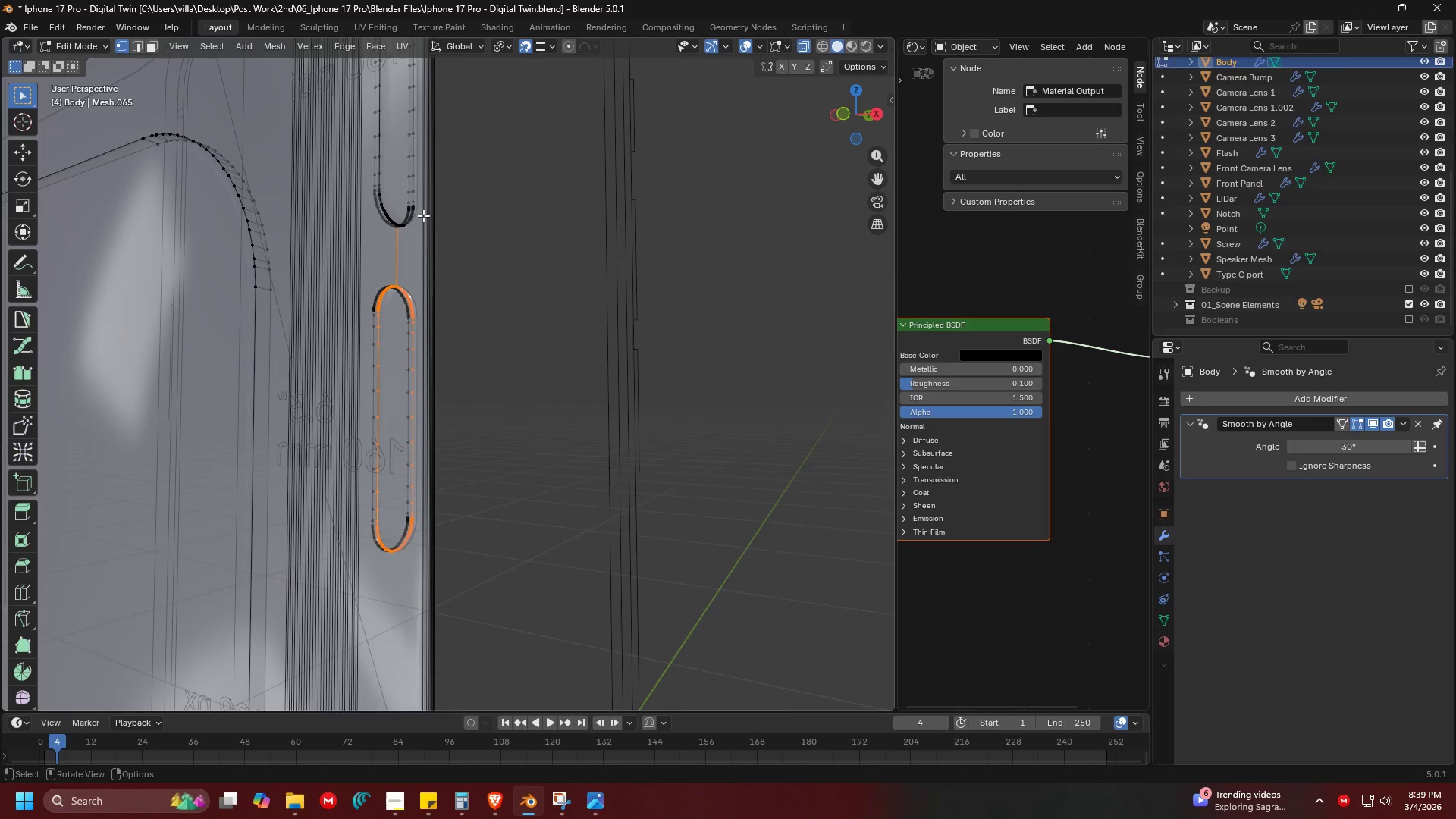 
hold_key(key=ShiftLeft, duration=0.64)
hold_key(key=AltLeft, duration=0.56)
left_click([414, 212])
 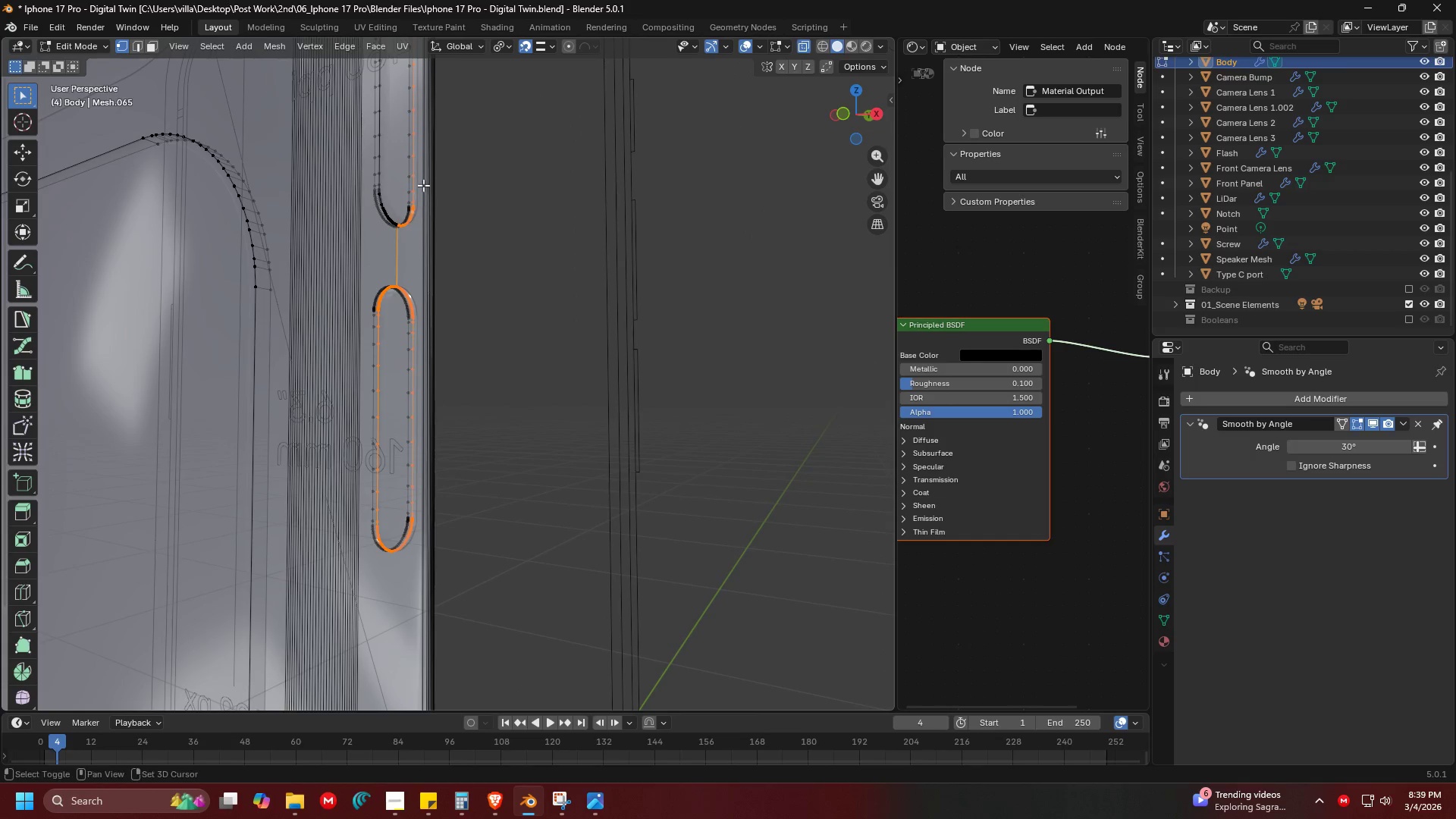 
hold_key(key=ShiftLeft, duration=1.34)
hold_key(key=AltLeft, duration=0.78)
left_click([401, 109])
 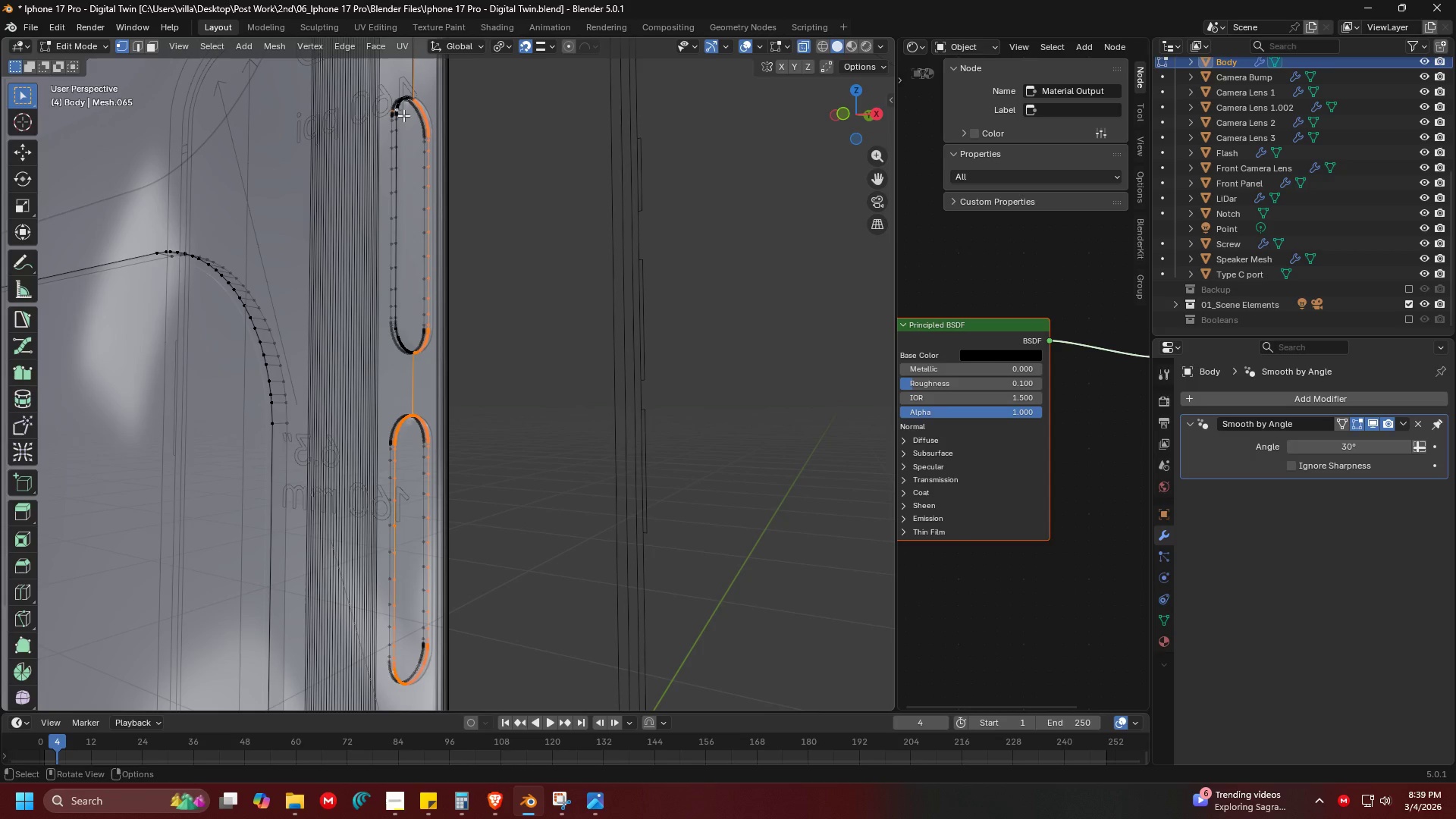 
key(Shift+ShiftLeft)
 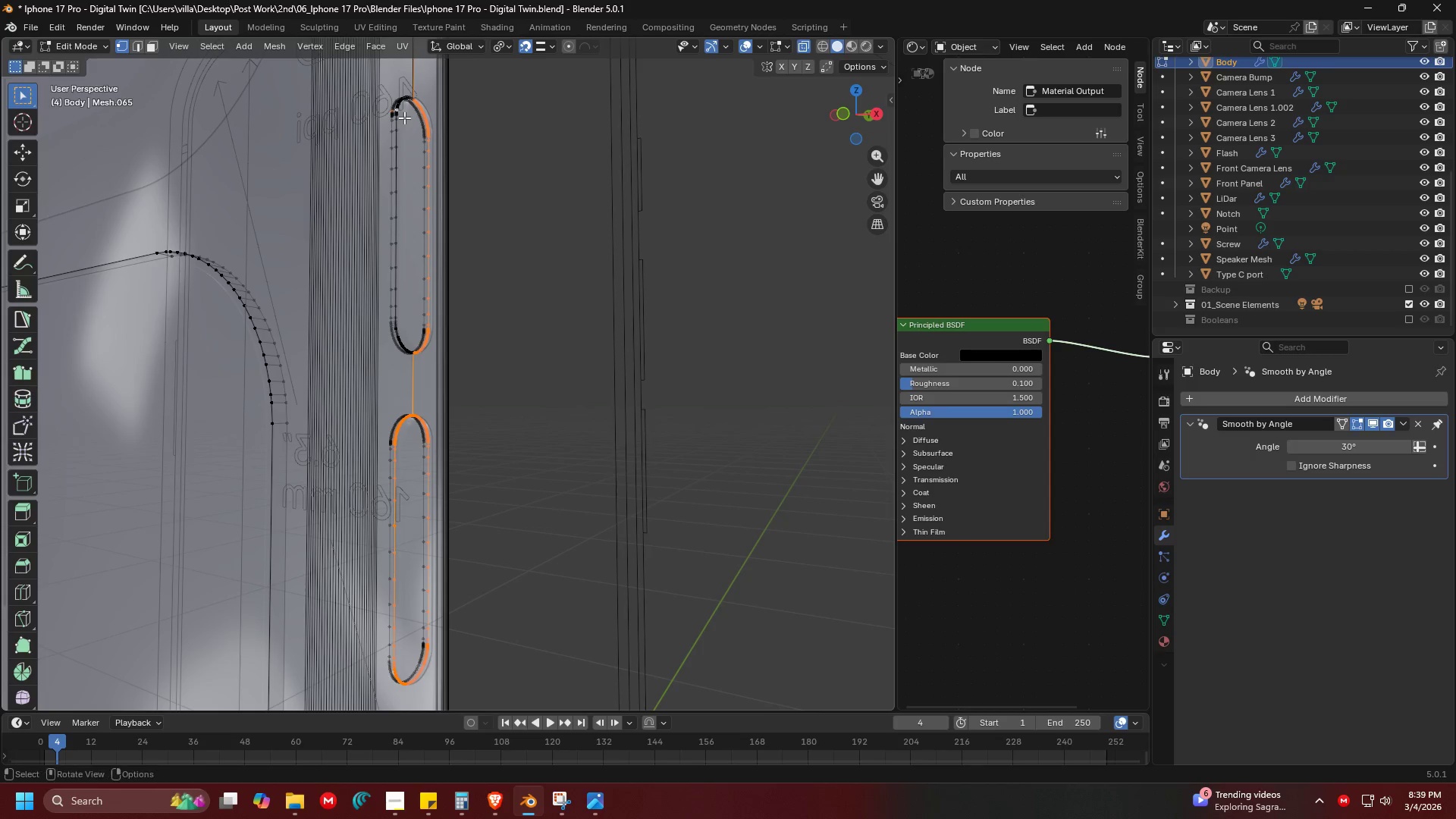 
key(Control+ControlLeft)
 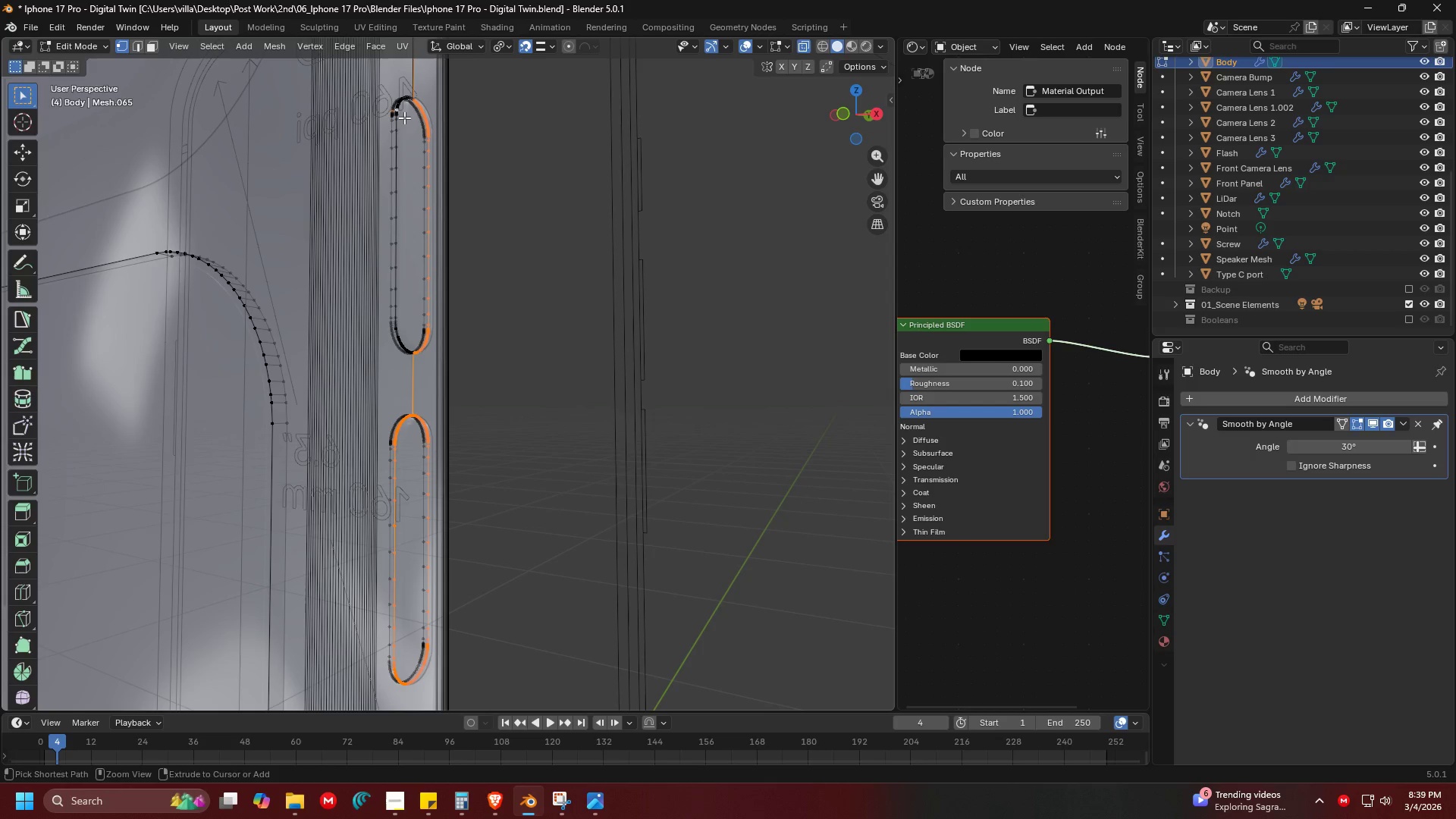 
key(Control+Z)
 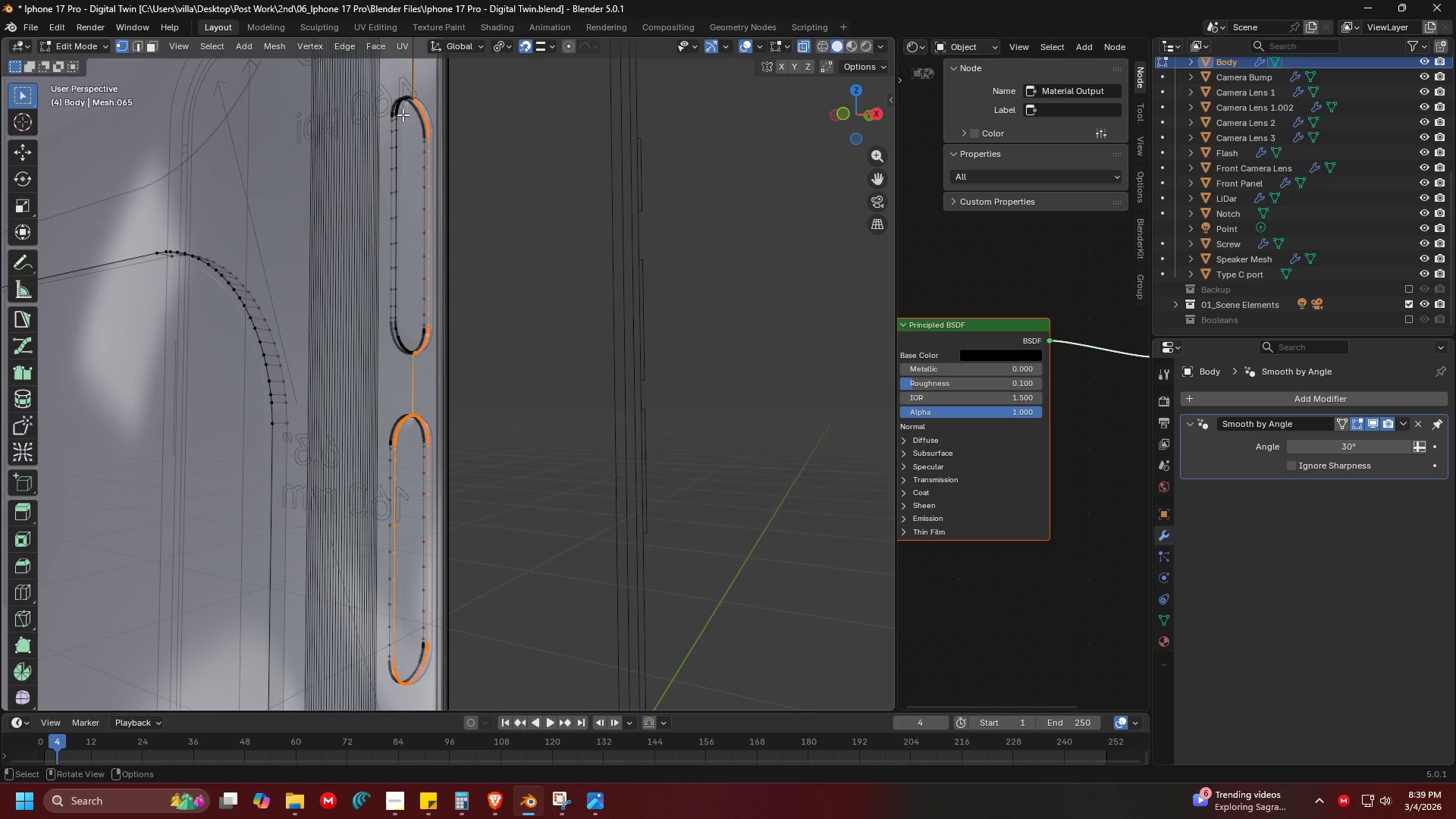 
hold_key(key=AltLeft, duration=0.69)
hold_key(key=ShiftLeft, duration=0.61)
left_click([398, 117])
 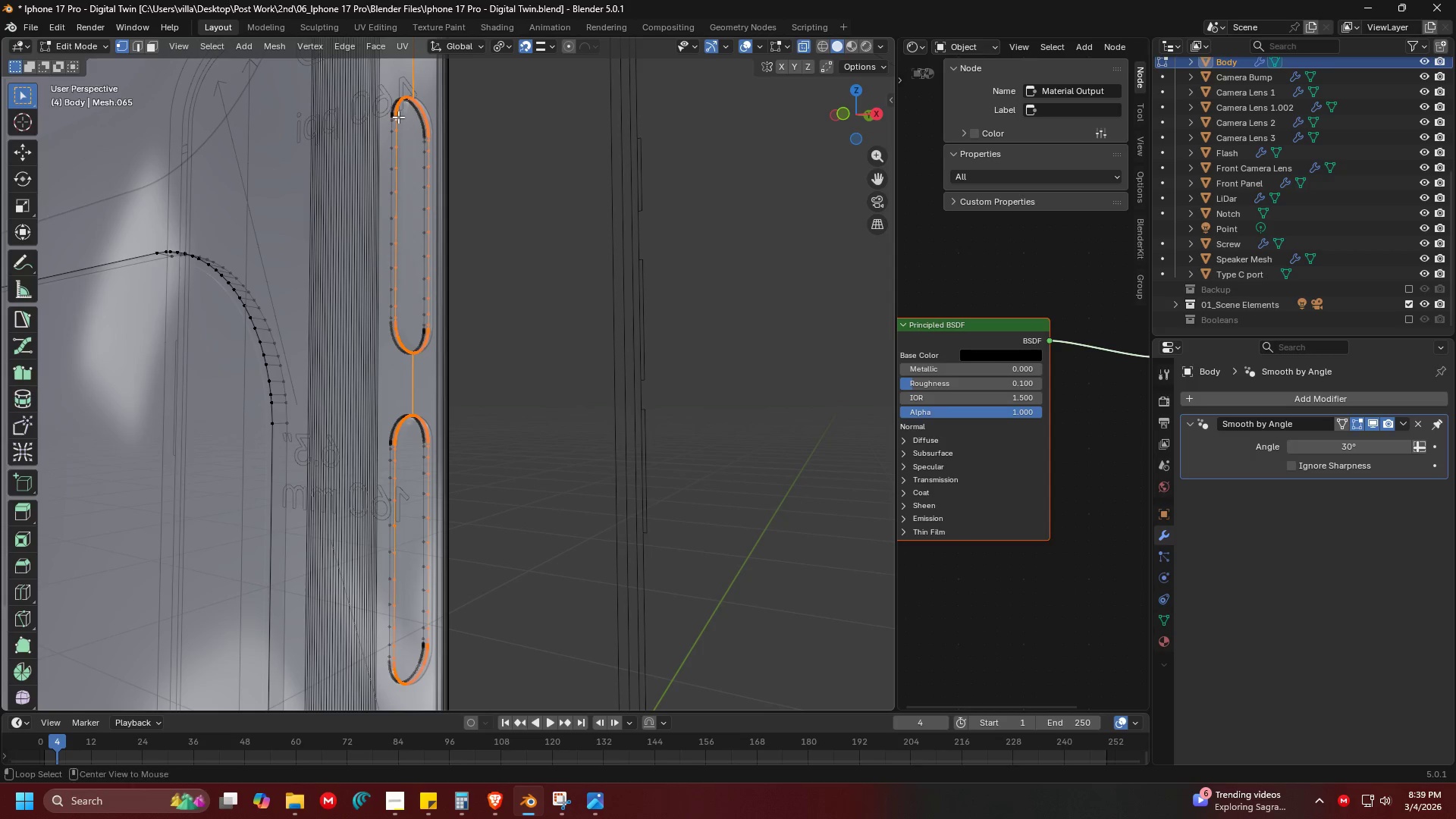 
hold_key(key=ShiftLeft, duration=0.62)
 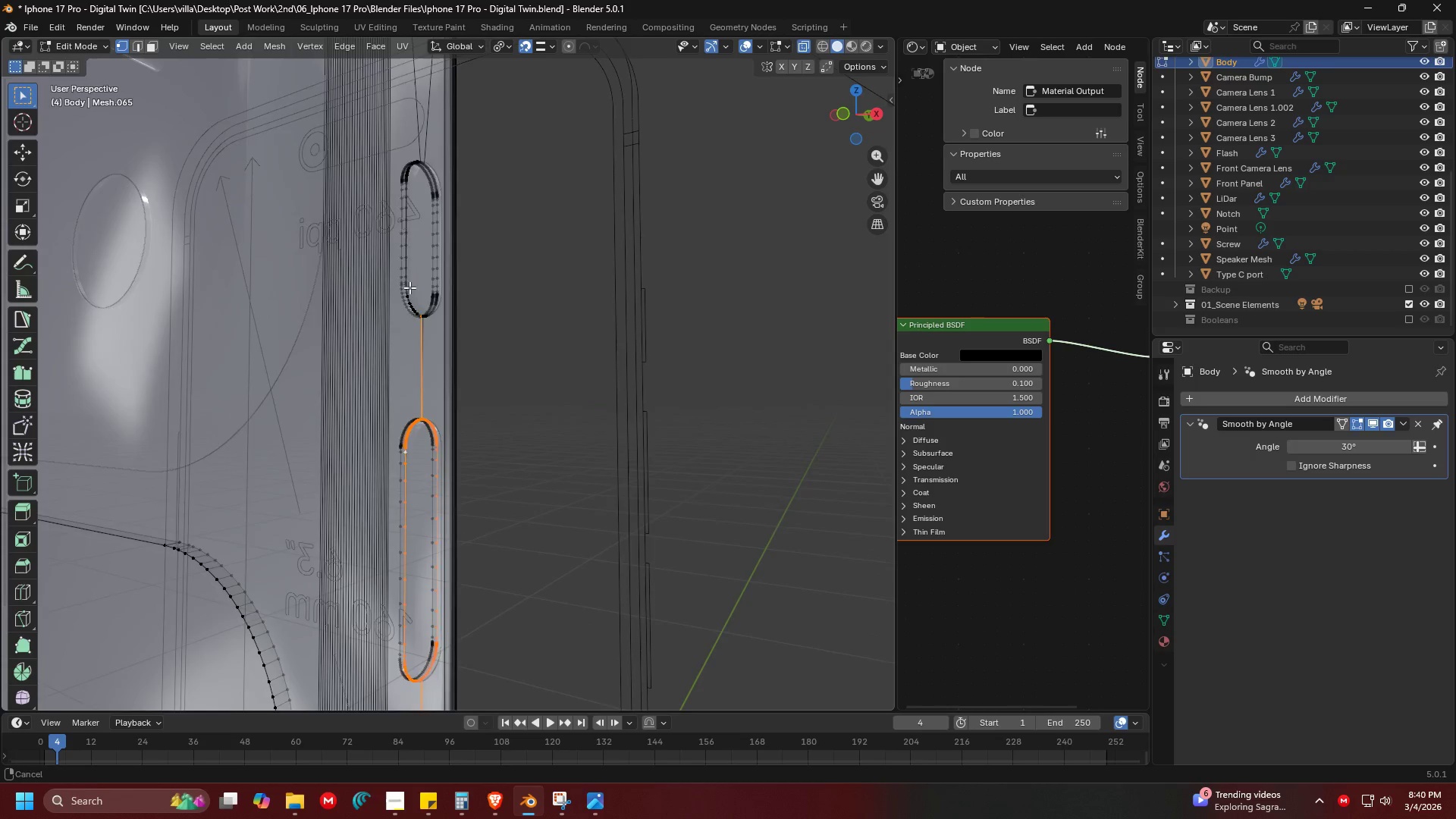 
hold_key(key=ShiftLeft, duration=1.26)
 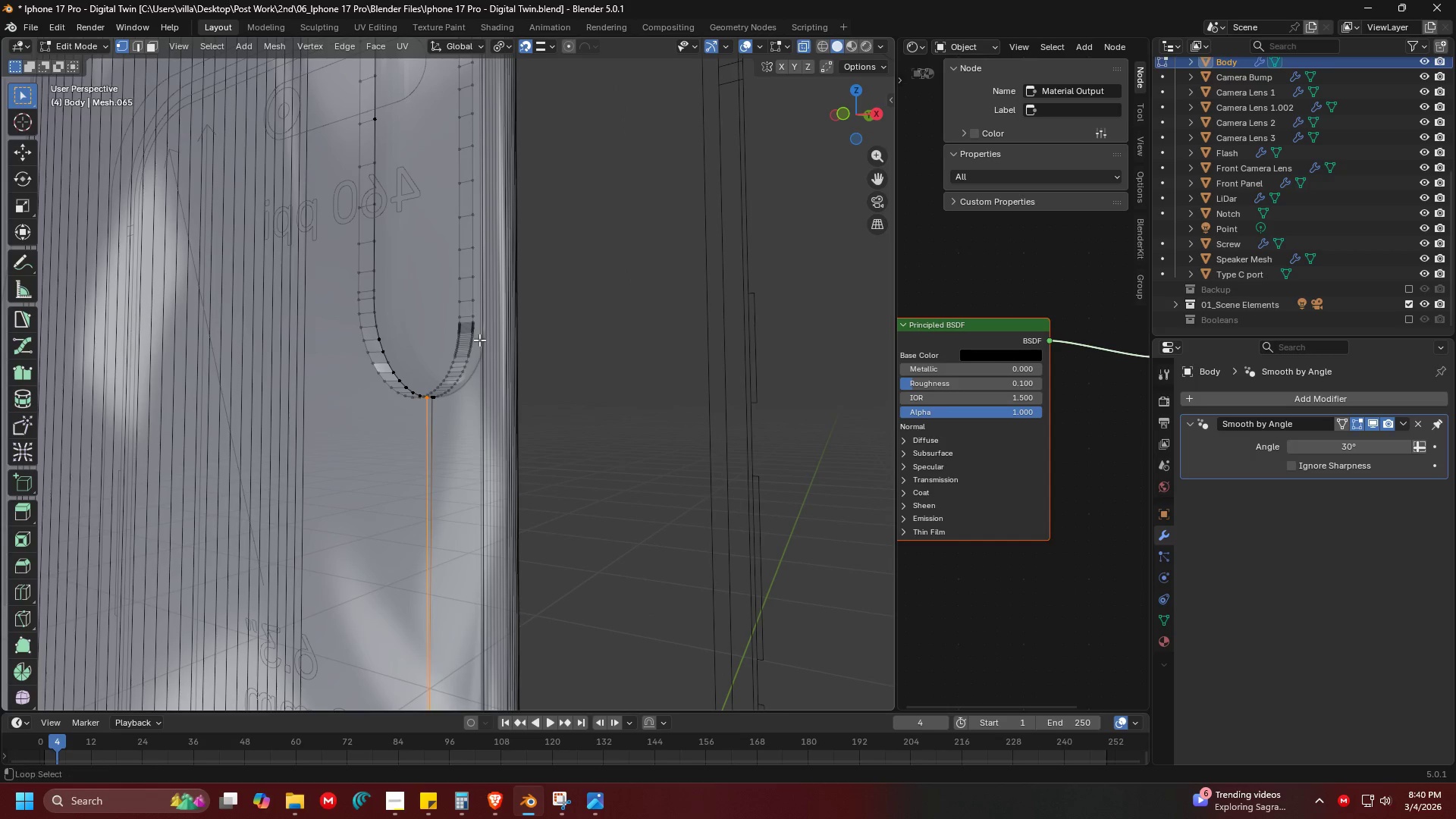 
scroll: coordinate [425, 297], scroll_direction: up, amount: 2.0
 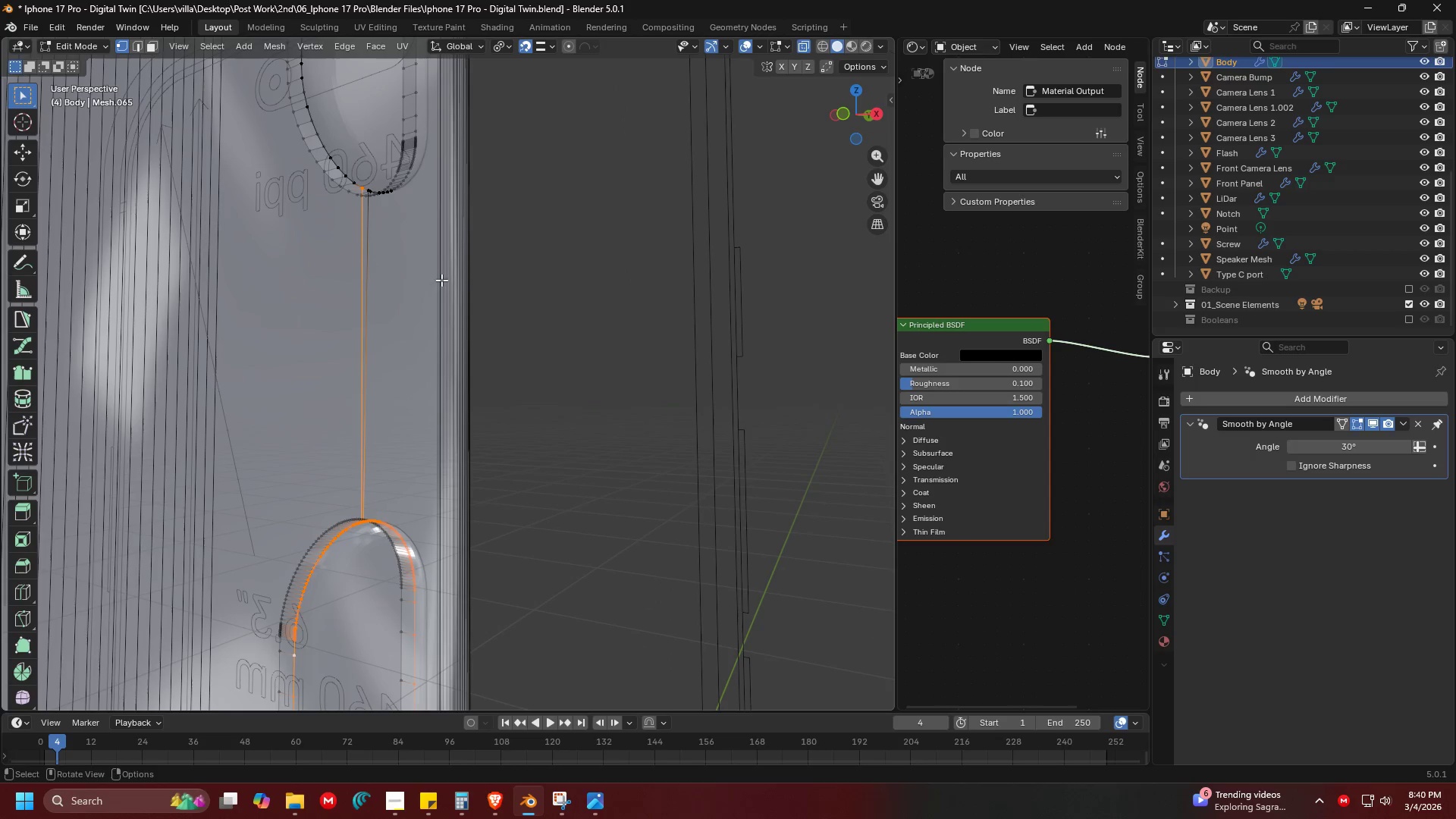 
hold_key(key=AltLeft, duration=0.72)
left_click([482, 329])
 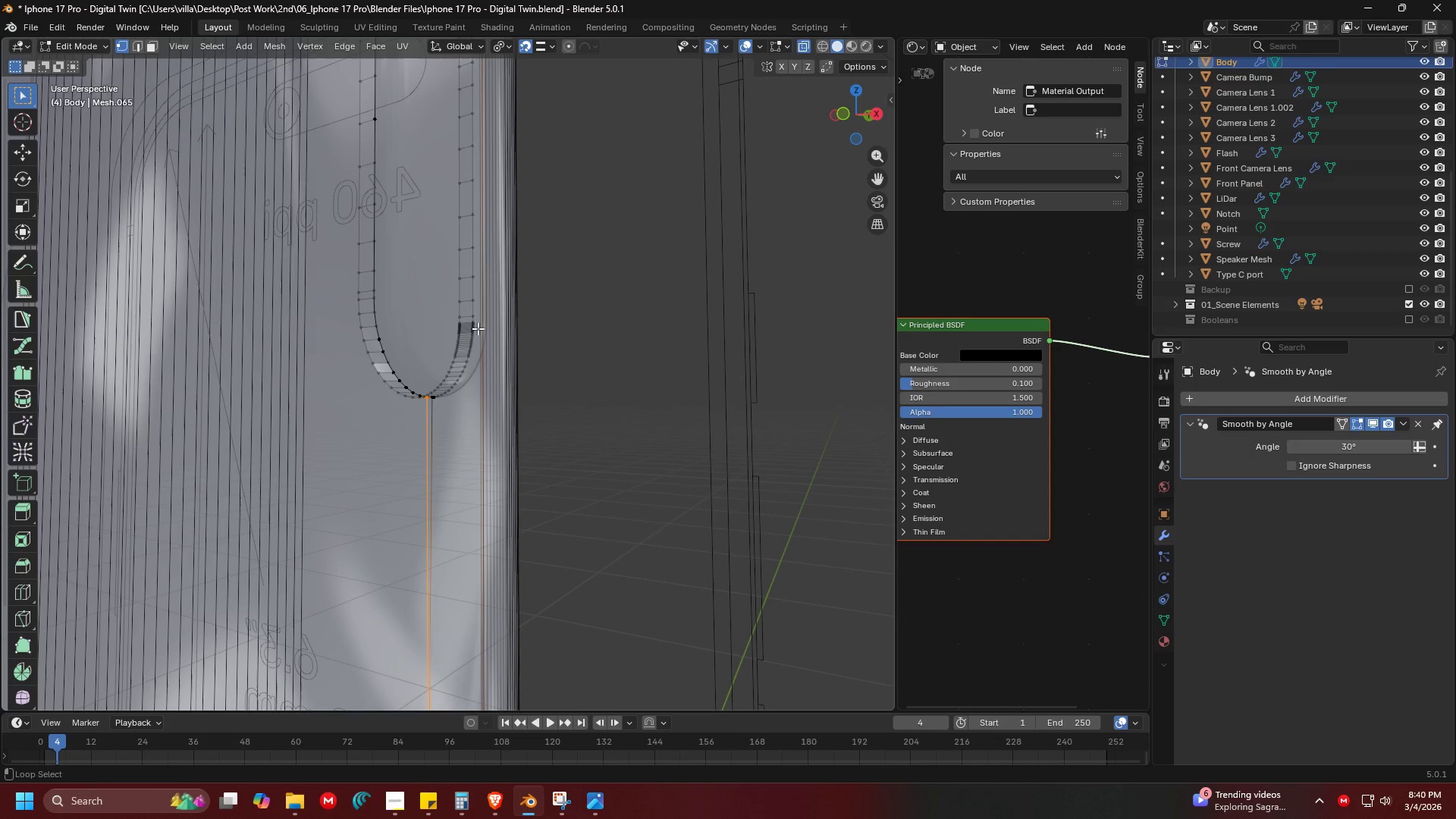 
hold_key(key=AltLeft, duration=1.12)
 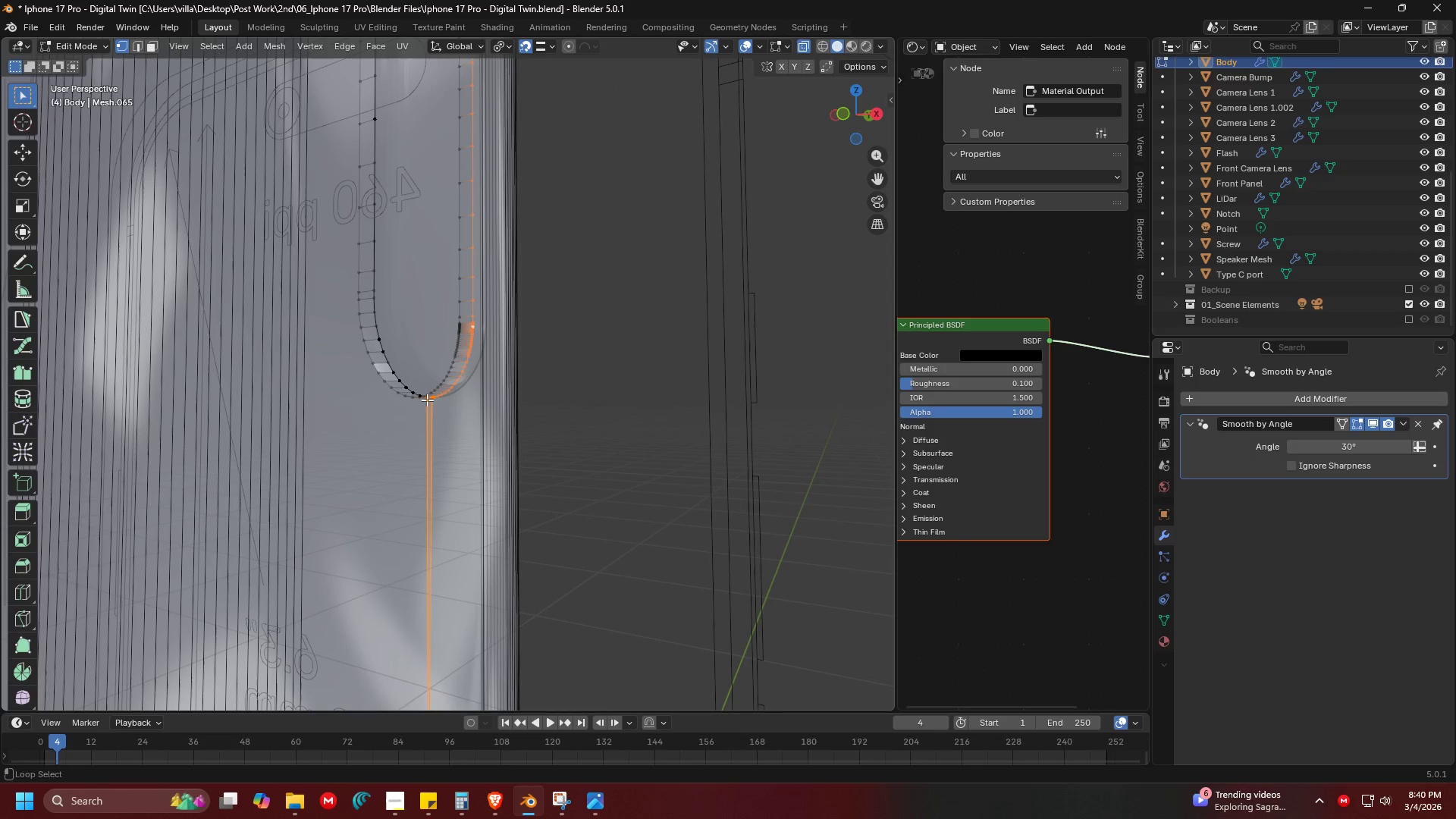 
key(Control+ControlLeft)
 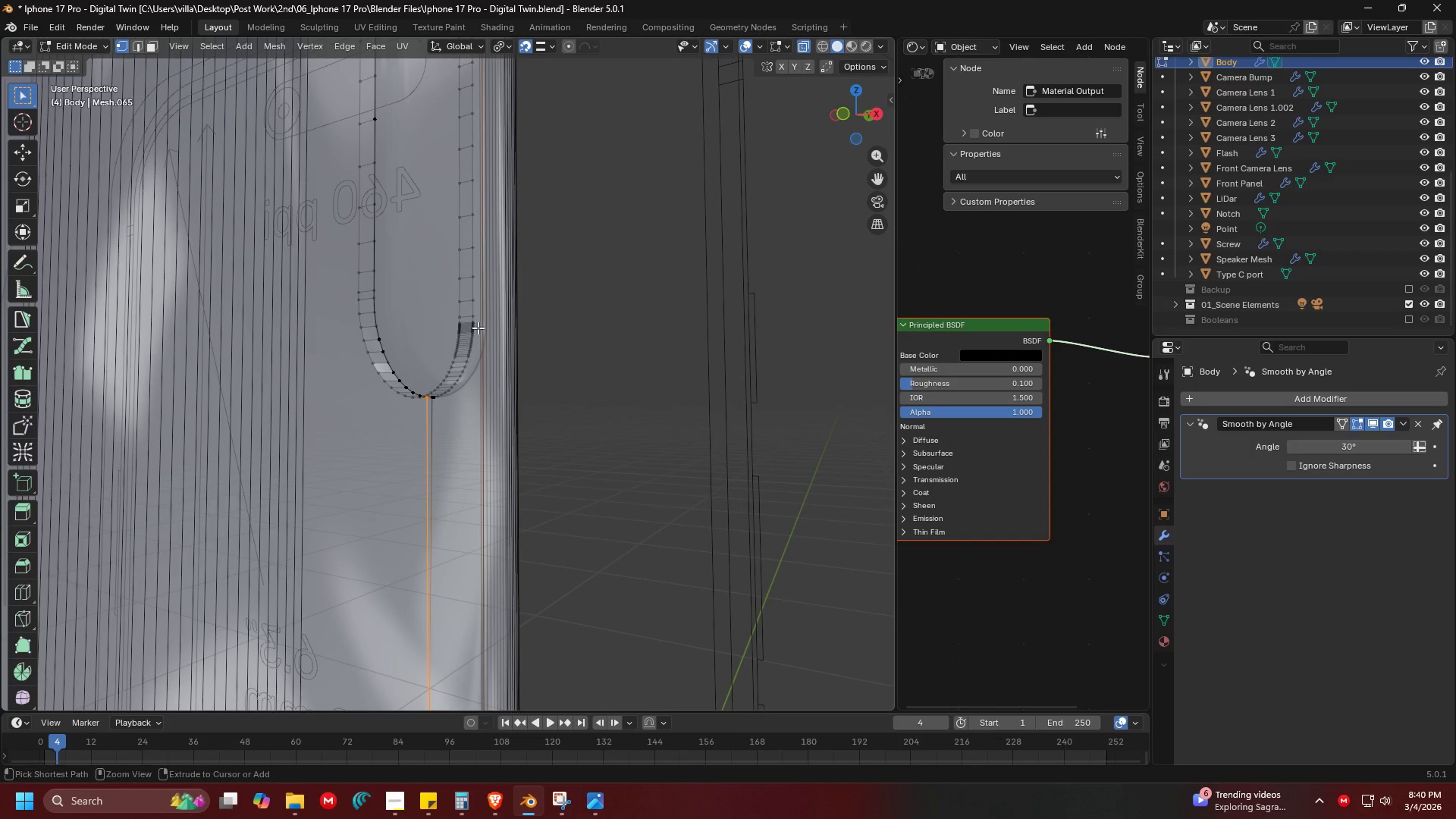 
key(Control+Z)
 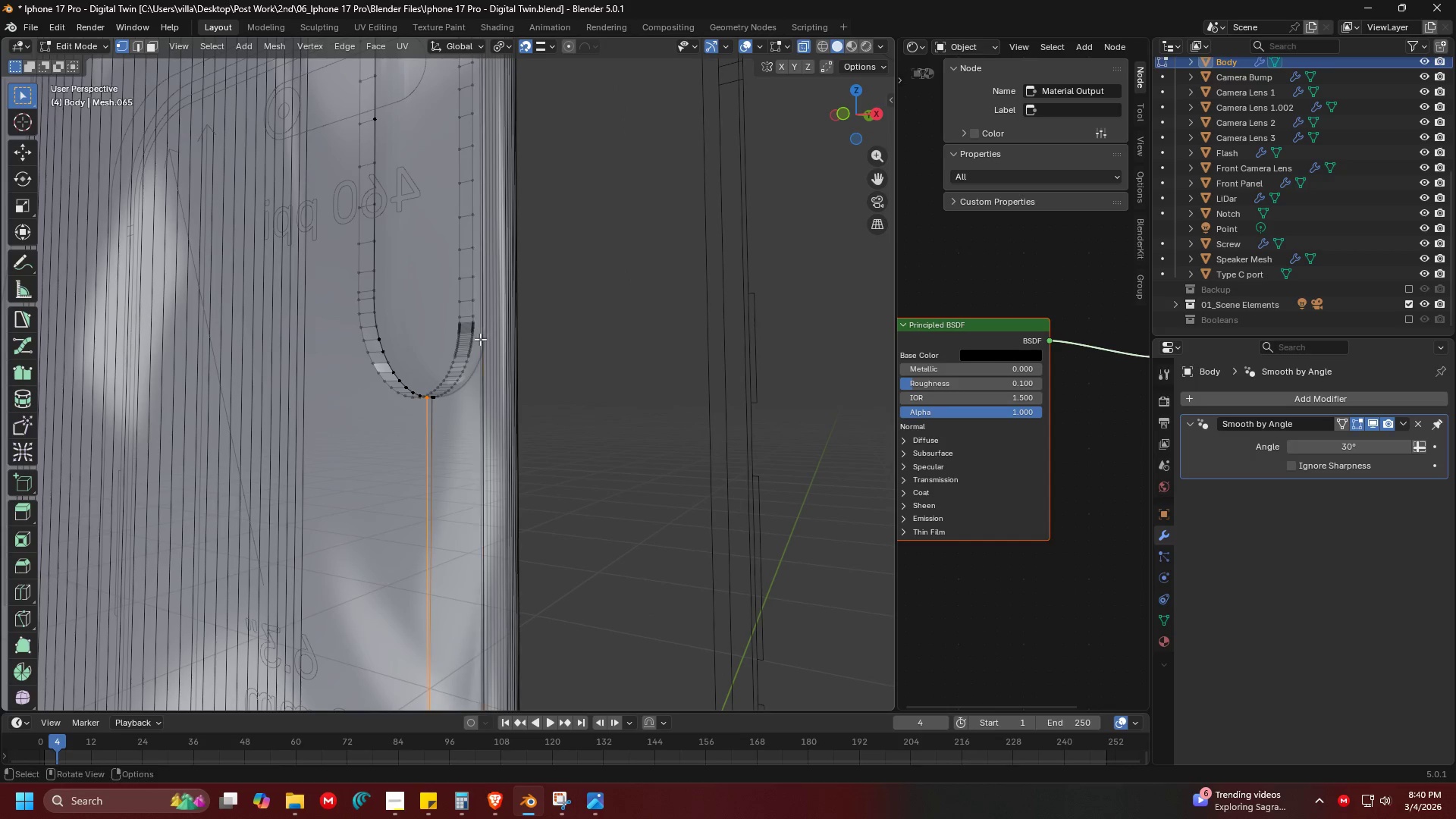 
hold_key(key=ShiftLeft, duration=0.61)
left_click([475, 326])
 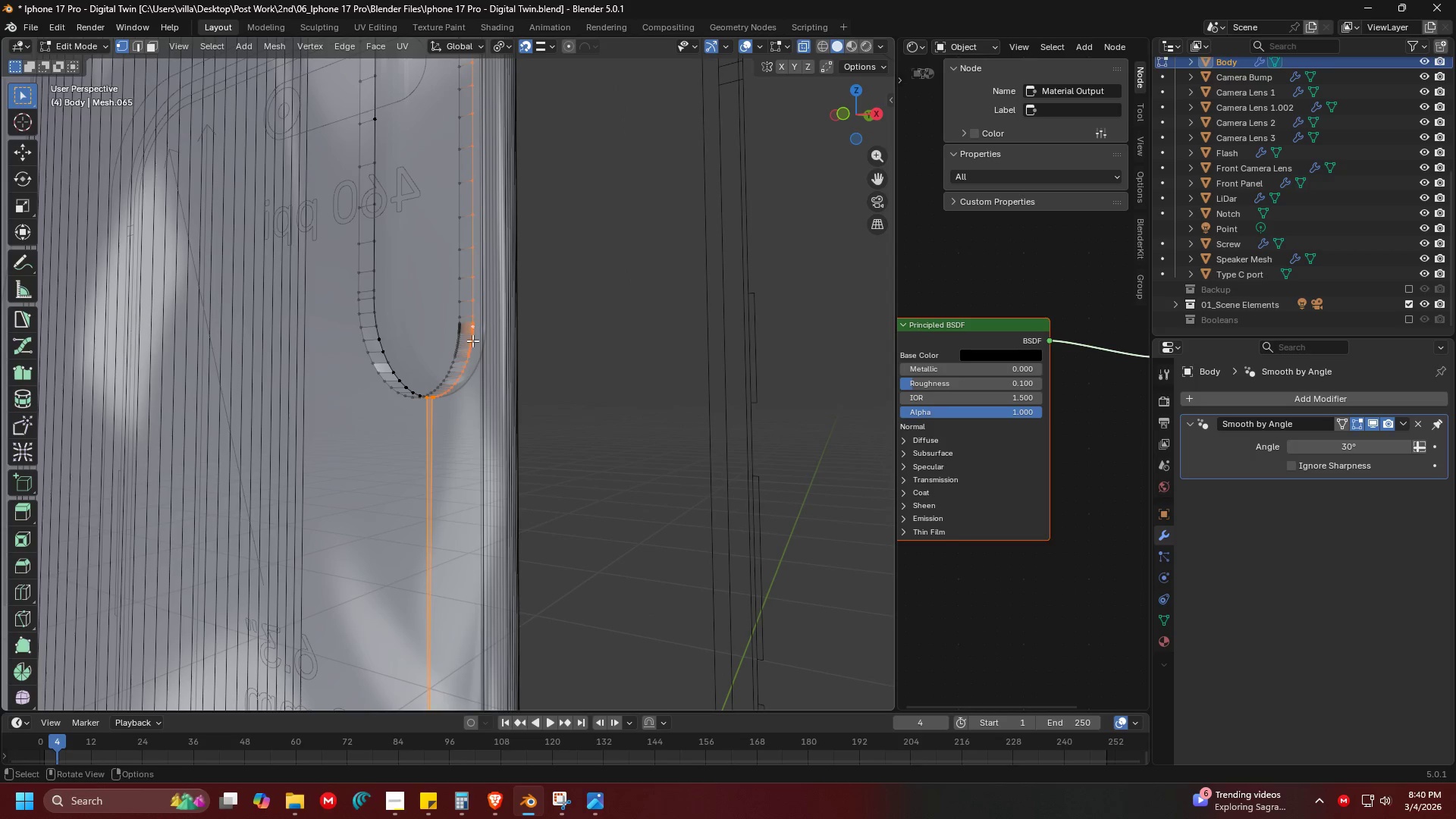 
hold_key(key=ShiftLeft, duration=1.31)
hold_key(key=AltLeft, duration=1.27)
left_click([416, 391])
 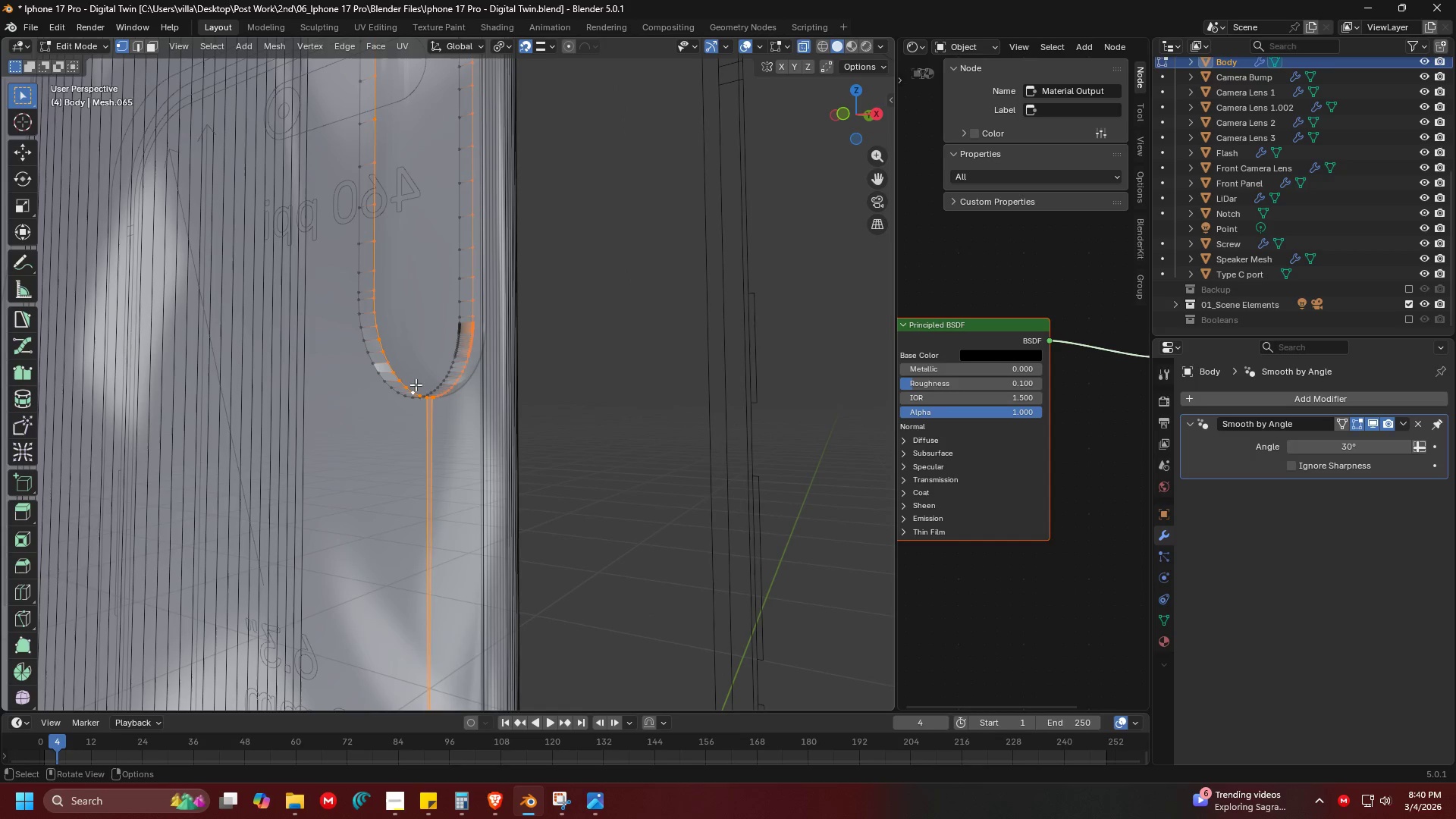 
hold_key(key=ShiftLeft, duration=1.53)
 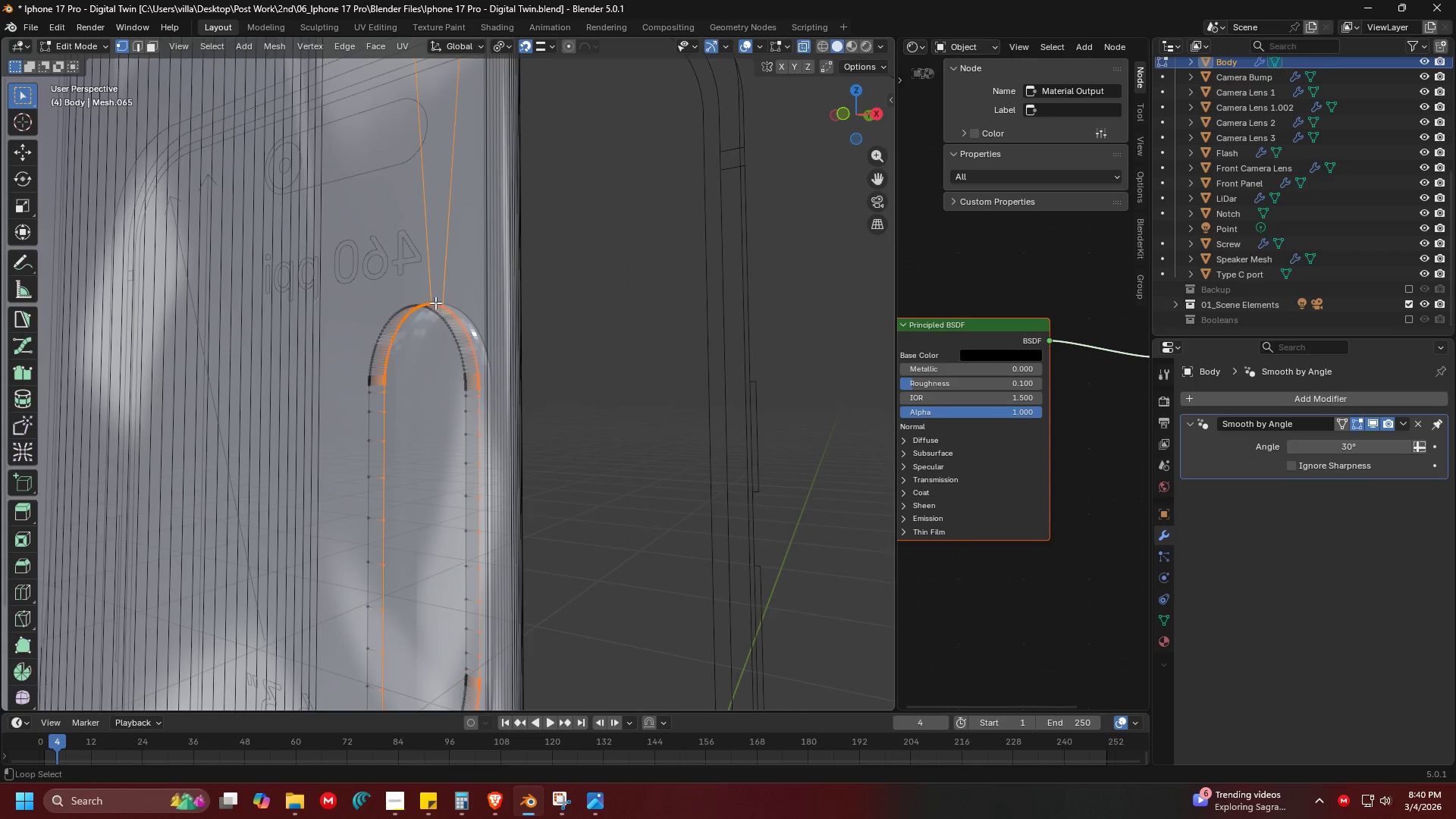 
hold_key(key=ShiftLeft, duration=0.77)
hold_key(key=AltLeft, duration=0.56)
left_click([435, 303])
 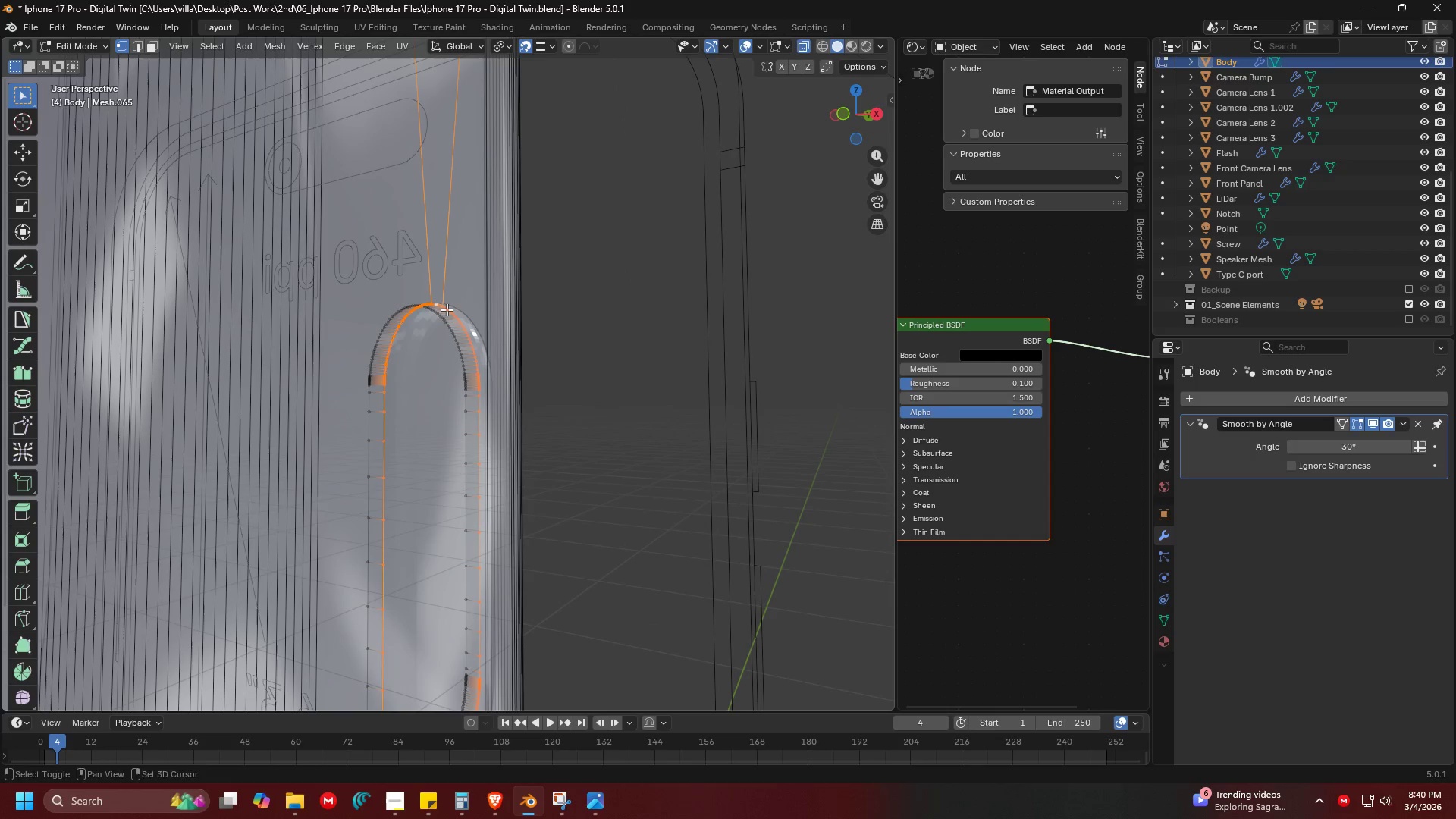 
hold_key(key=ShiftLeft, duration=1.5)
 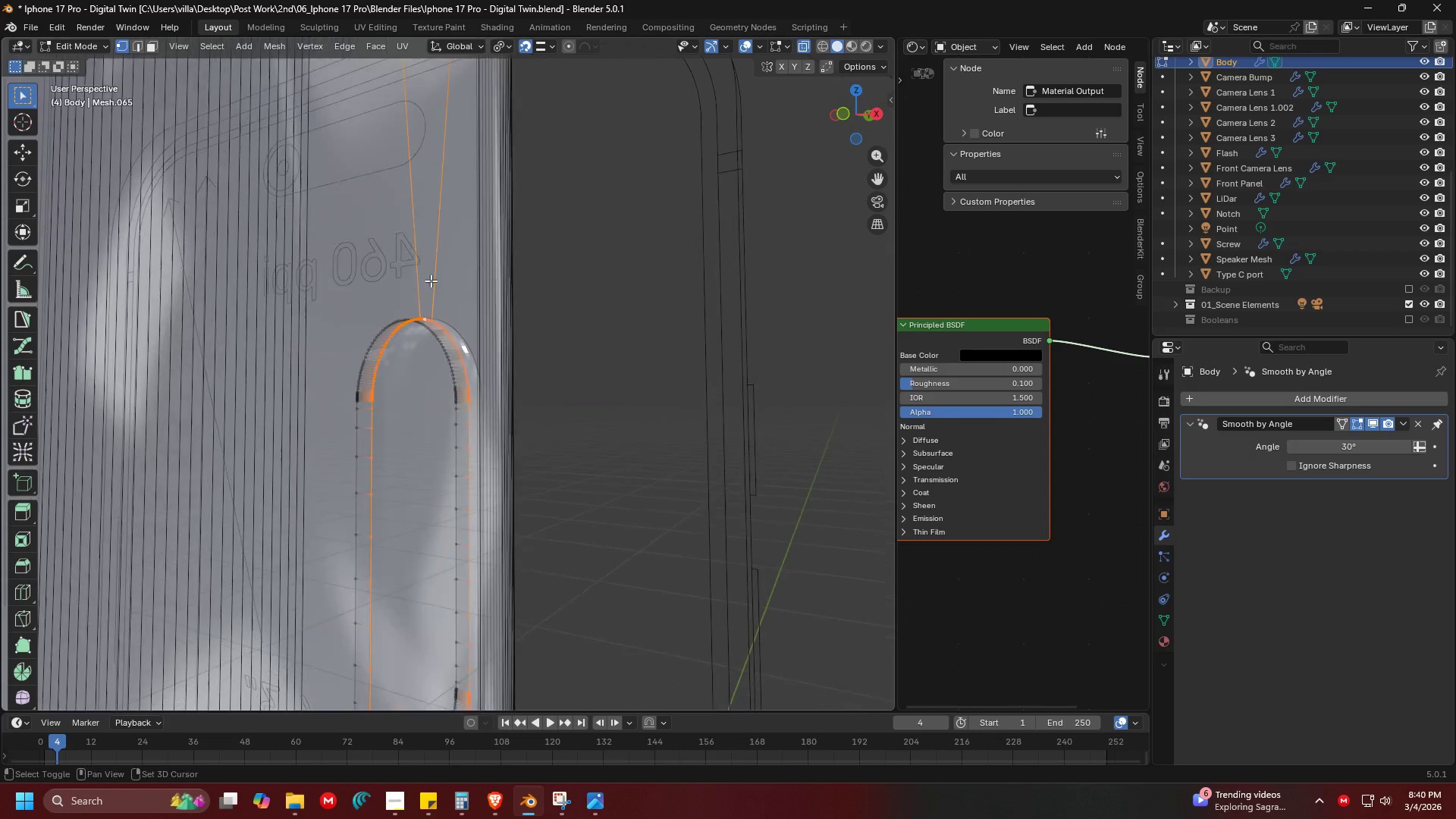 
hold_key(key=ShiftLeft, duration=1.53)
 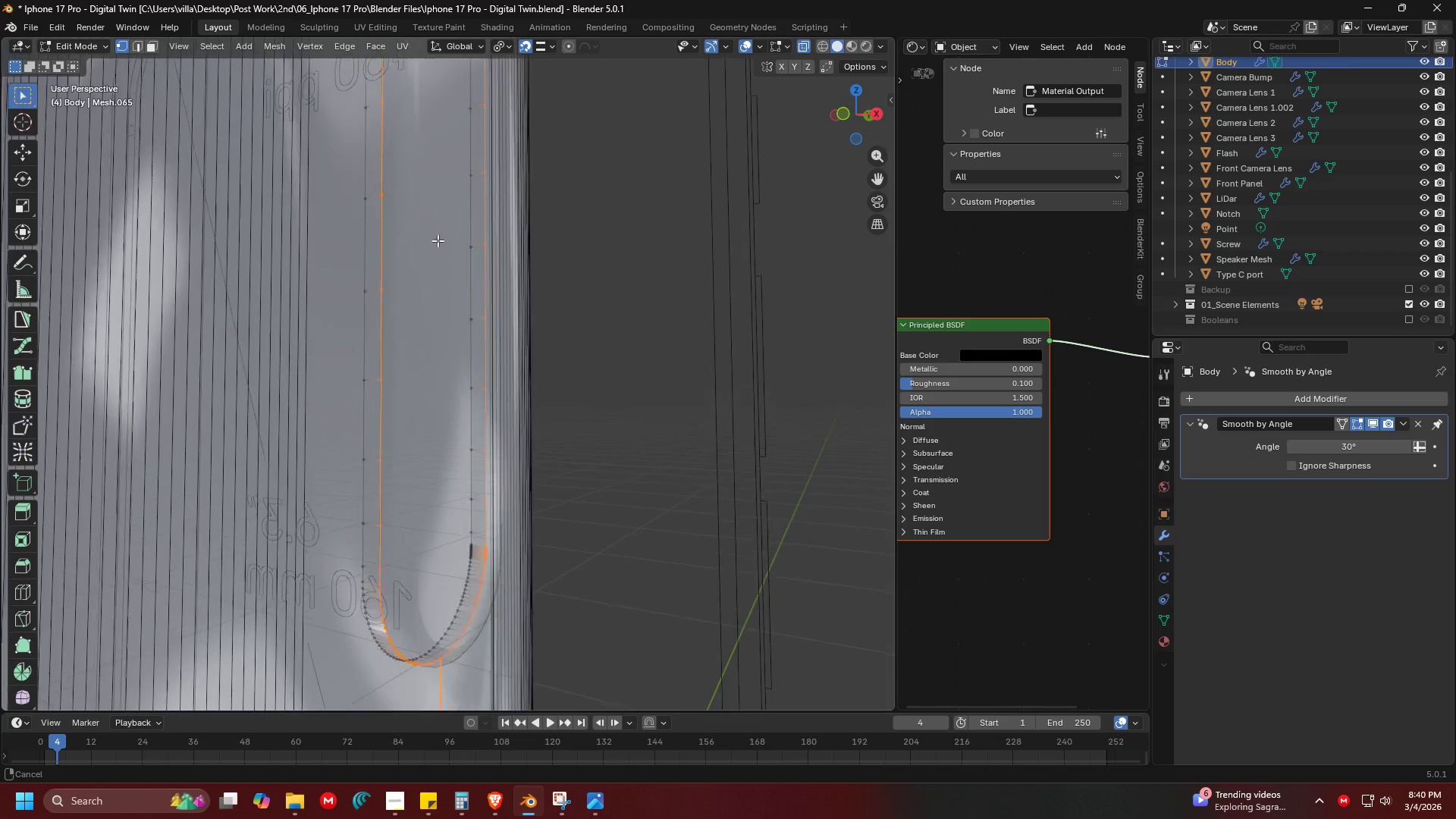 
scroll: coordinate [439, 468], scroll_direction: down, amount: 1.0
 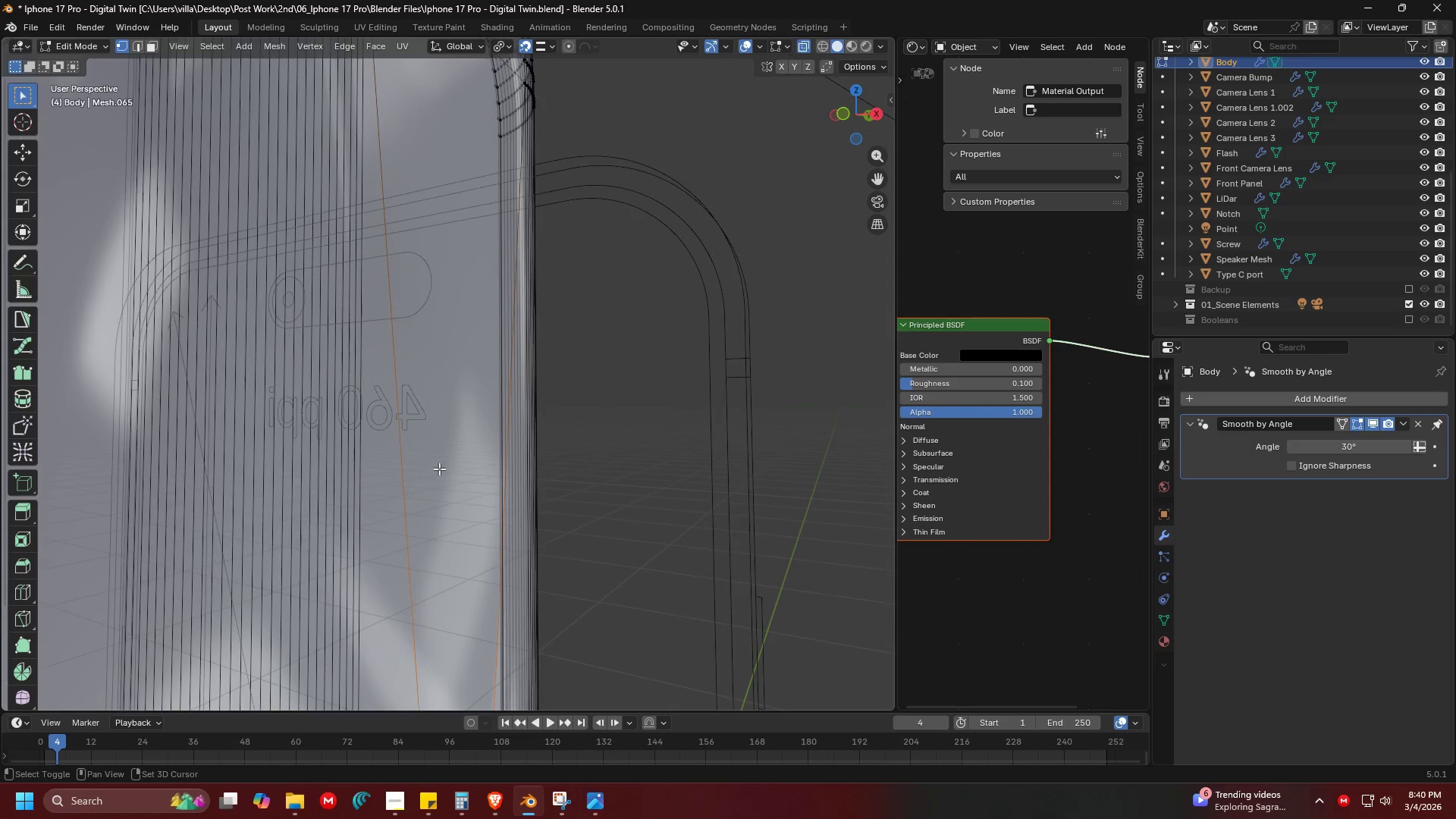 
hold_key(key=ShiftLeft, duration=1.51)
 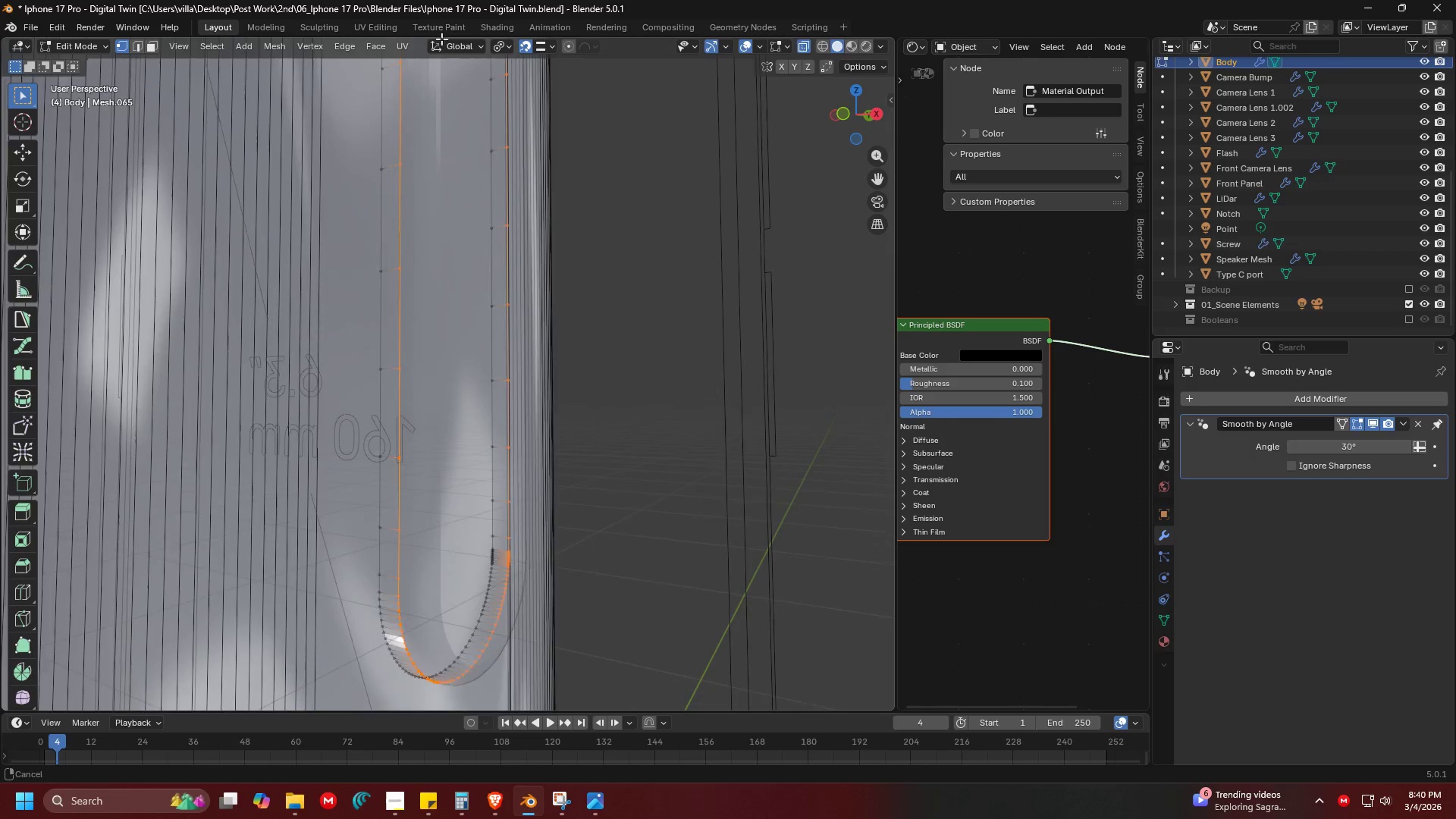 
hold_key(key=ShiftLeft, duration=0.98)
 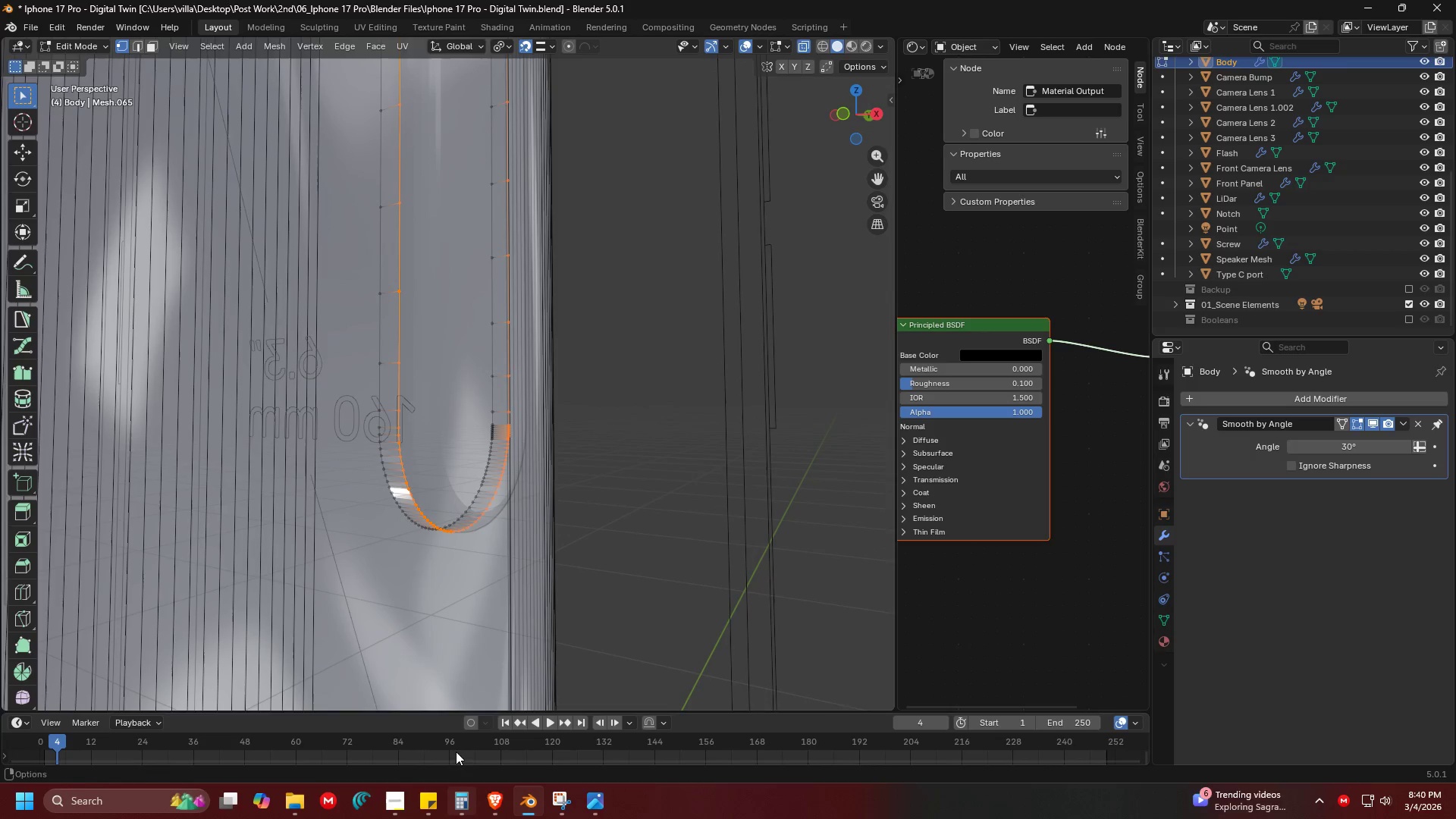 
hold_key(key=ShiftLeft, duration=1.01)
 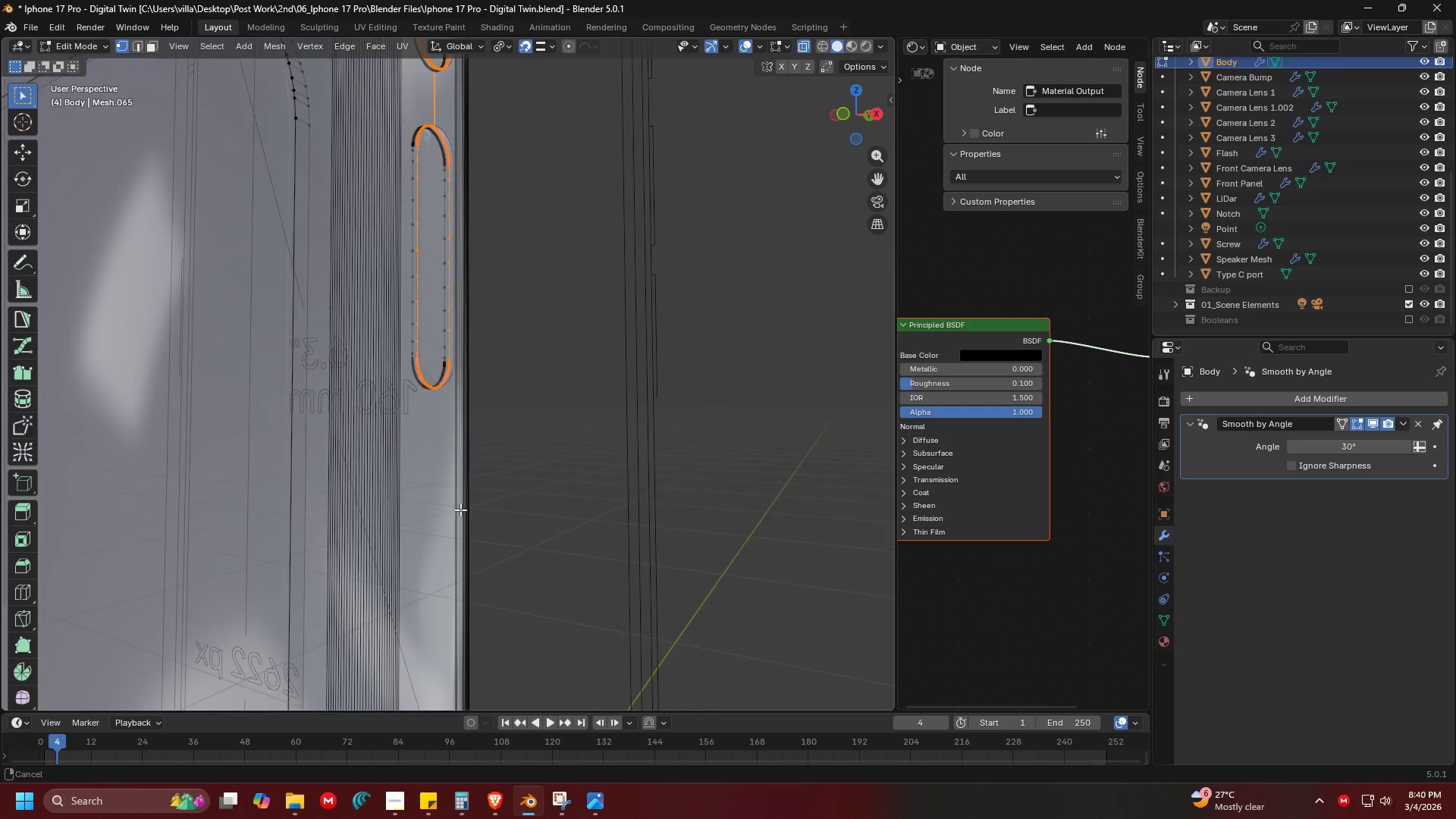 
hold_key(key=ShiftLeft, duration=0.36)
 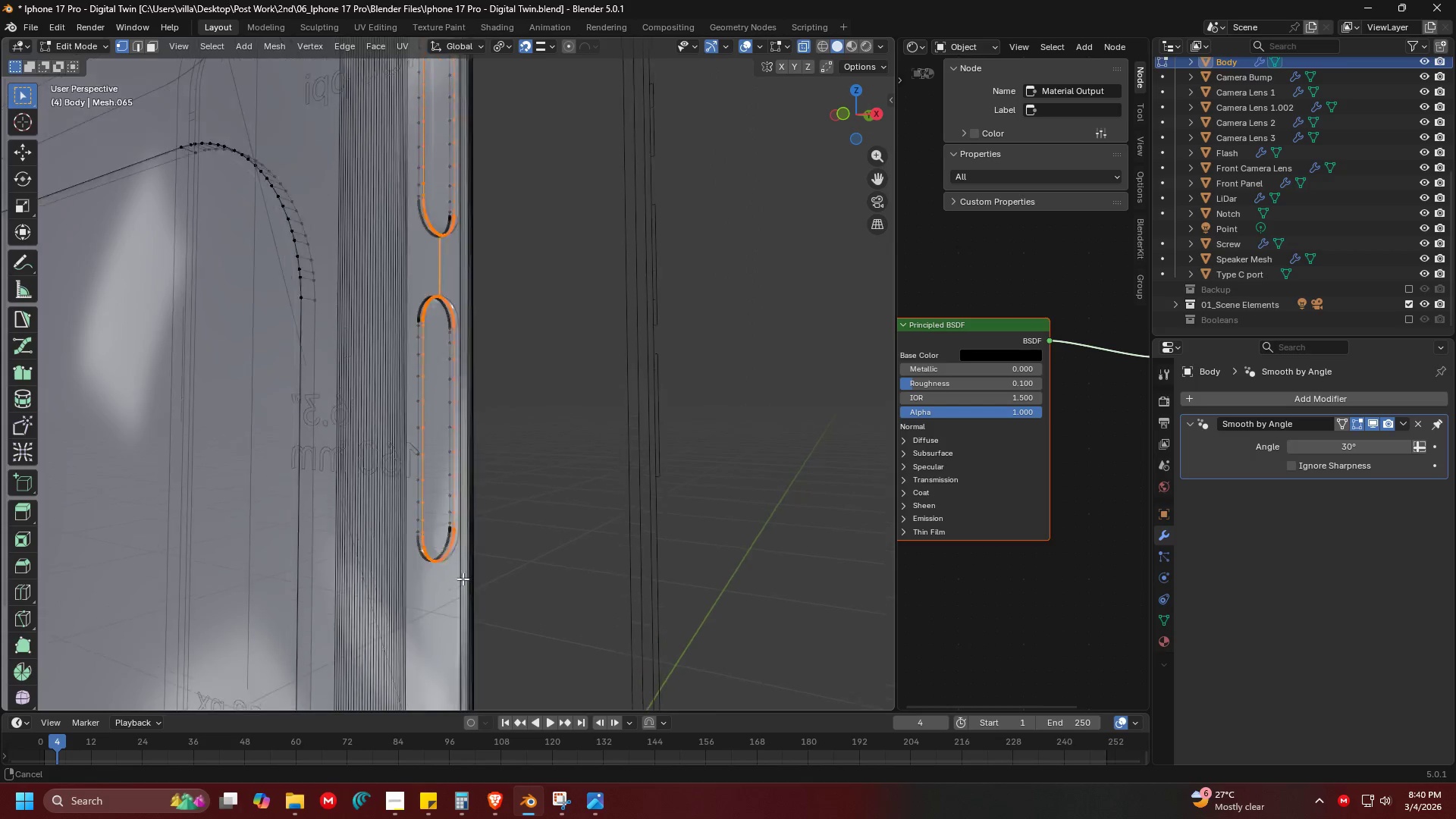 
scroll: coordinate [462, 450], scroll_direction: down, amount: 6.0
 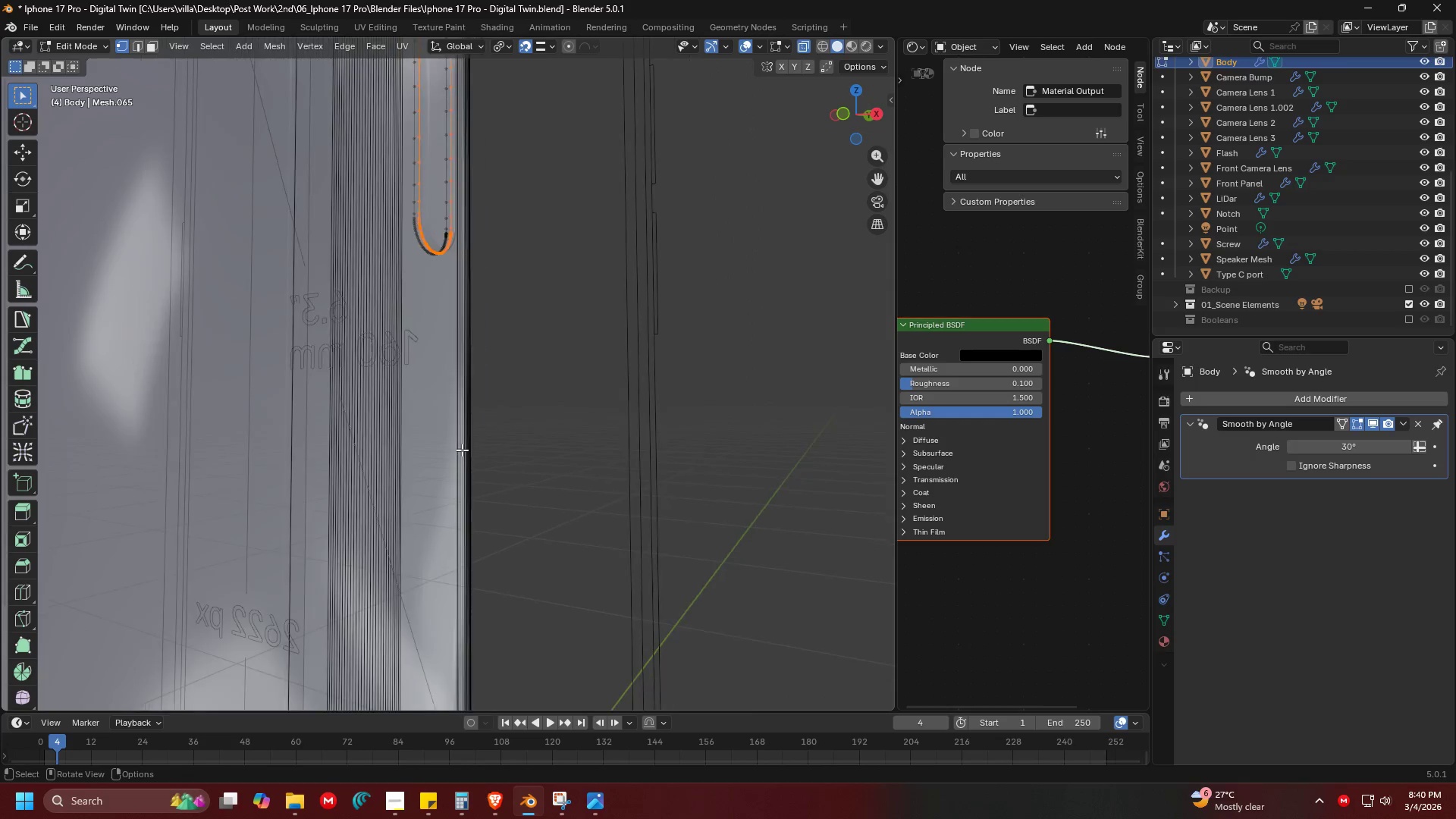 
hold_key(key=ShiftLeft, duration=0.42)
 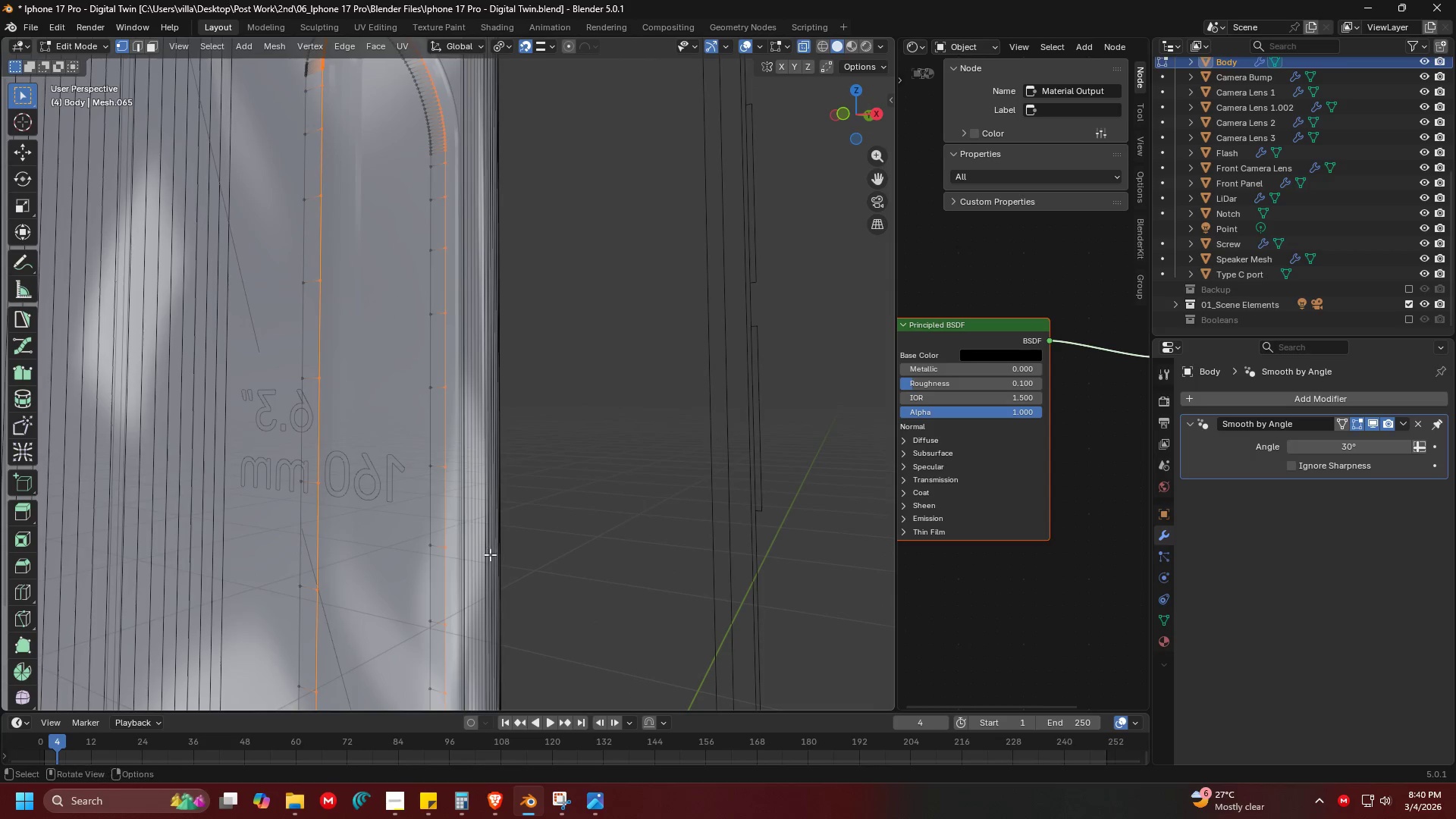 
scroll: coordinate [461, 568], scroll_direction: up, amount: 2.0
 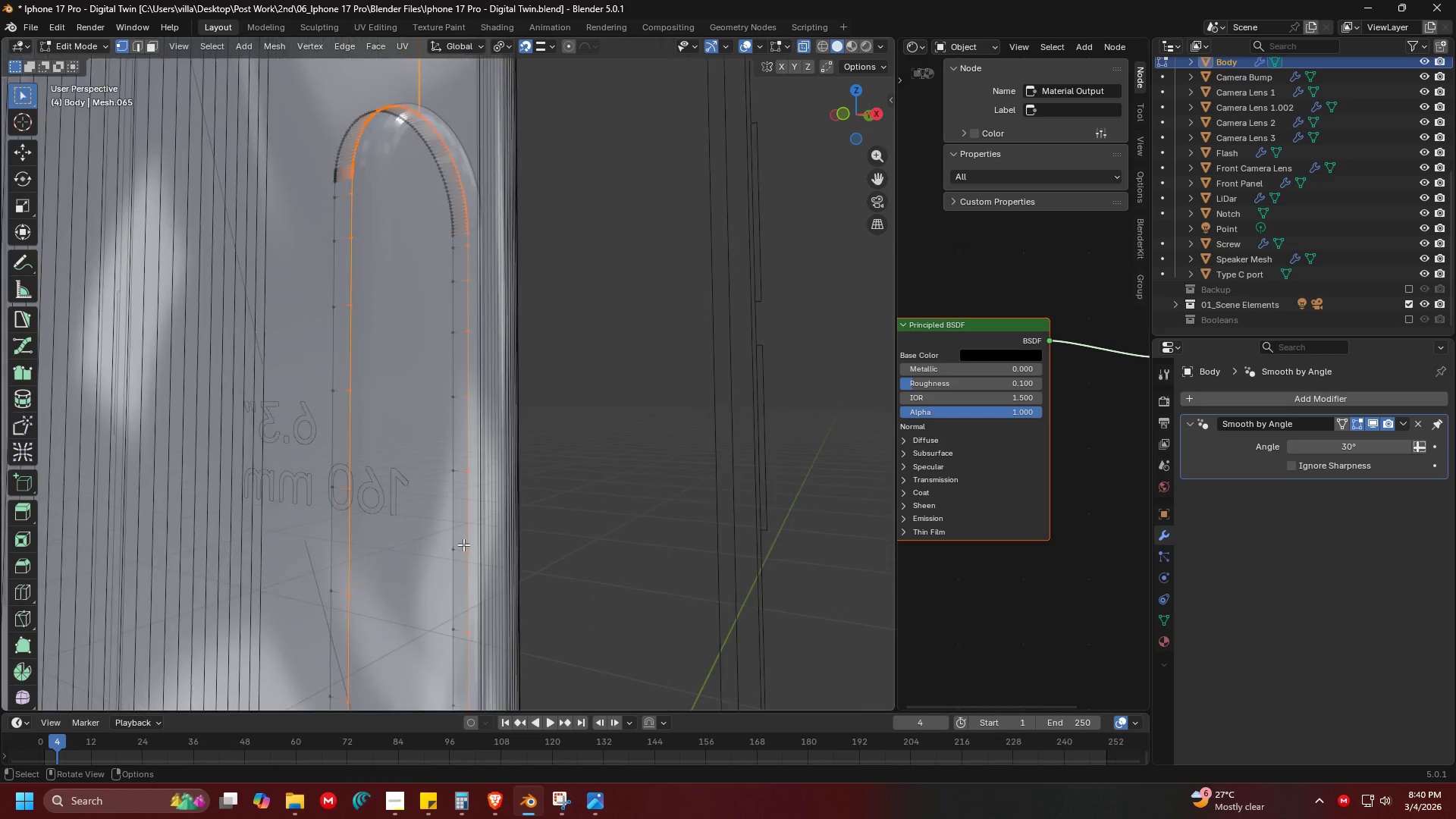 
hold_key(key=ShiftLeft, duration=0.73)
 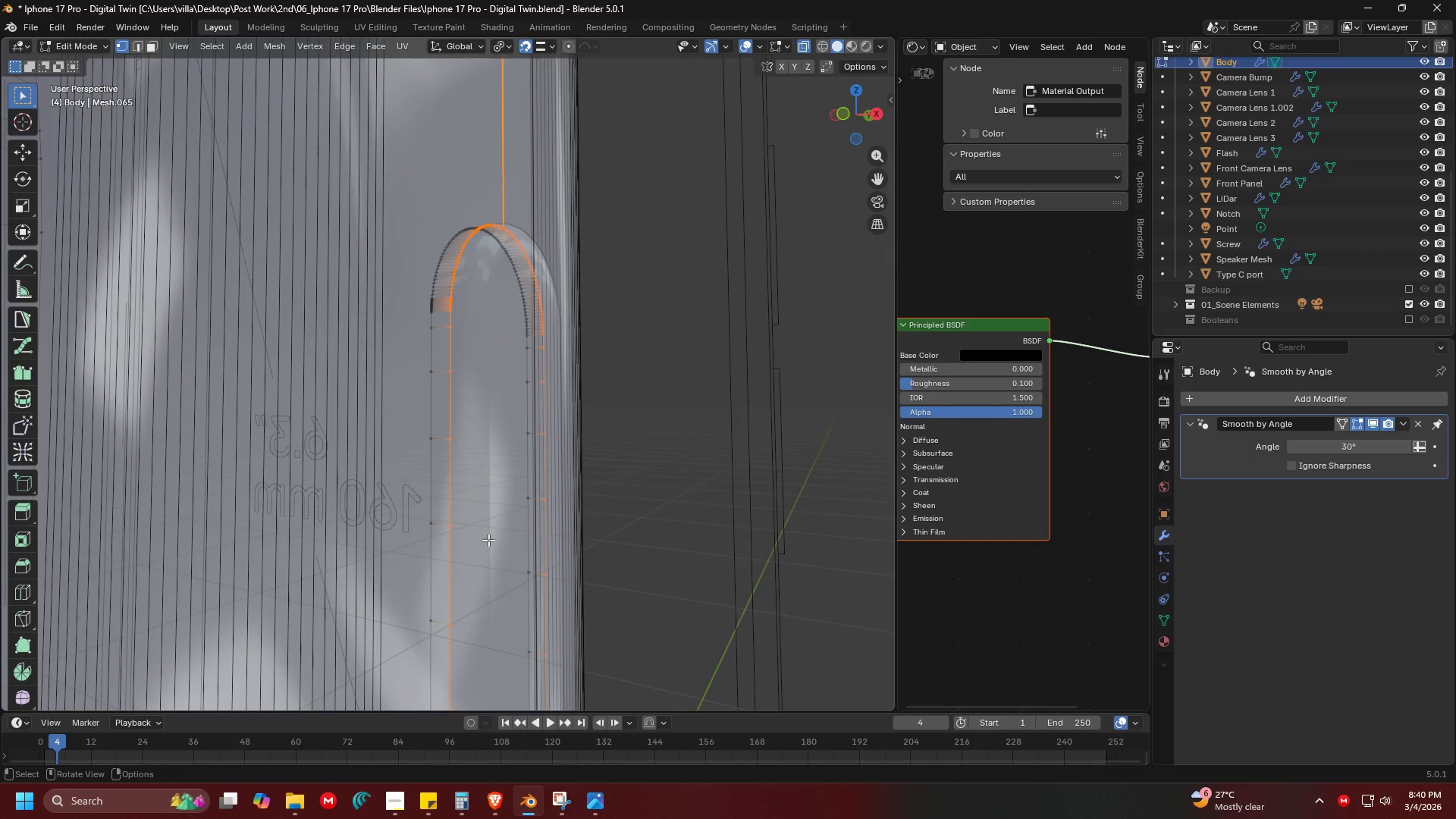 
hold_key(key=ControlLeft, duration=0.53)
 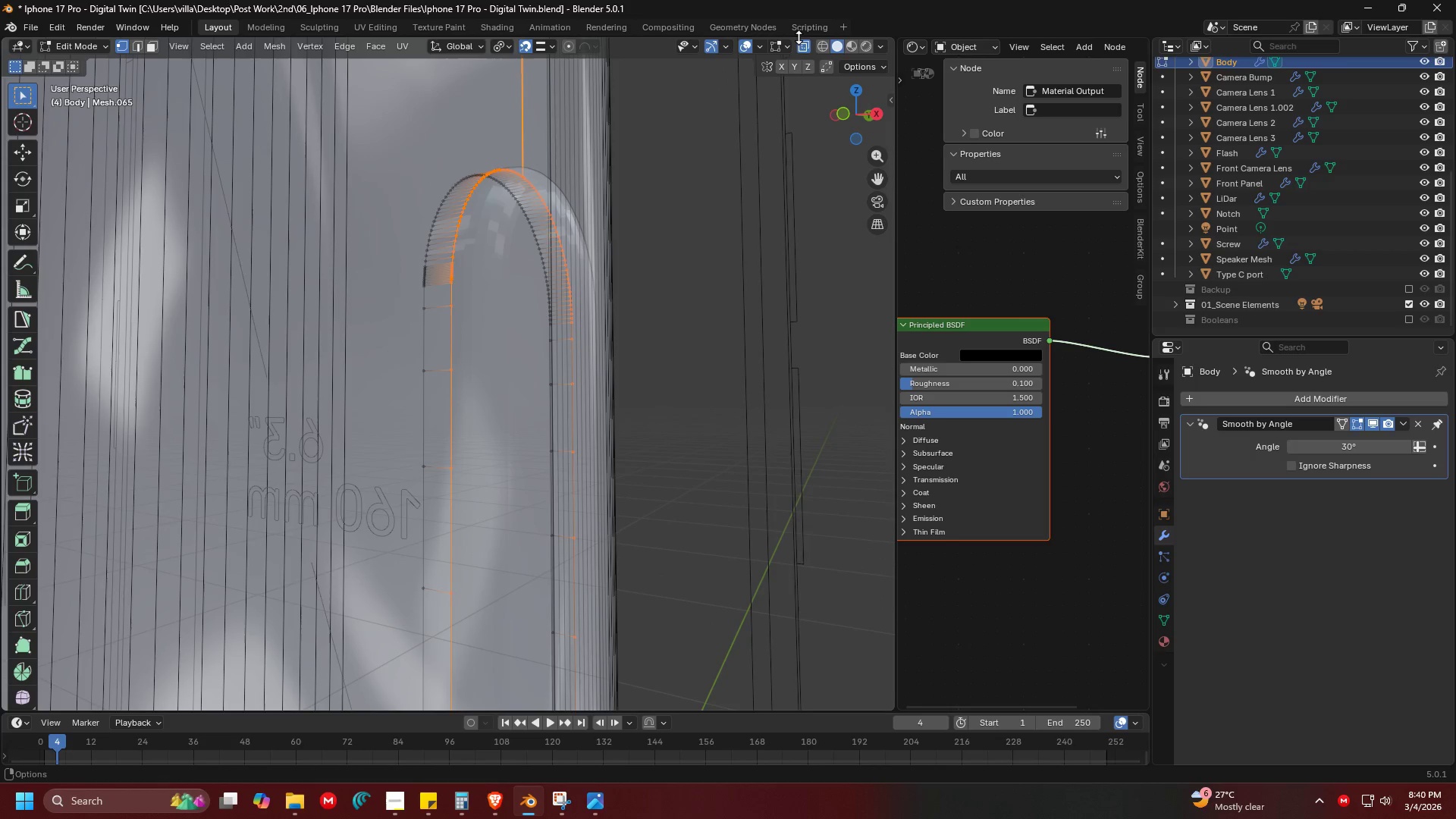 
left_click([802, 42])
 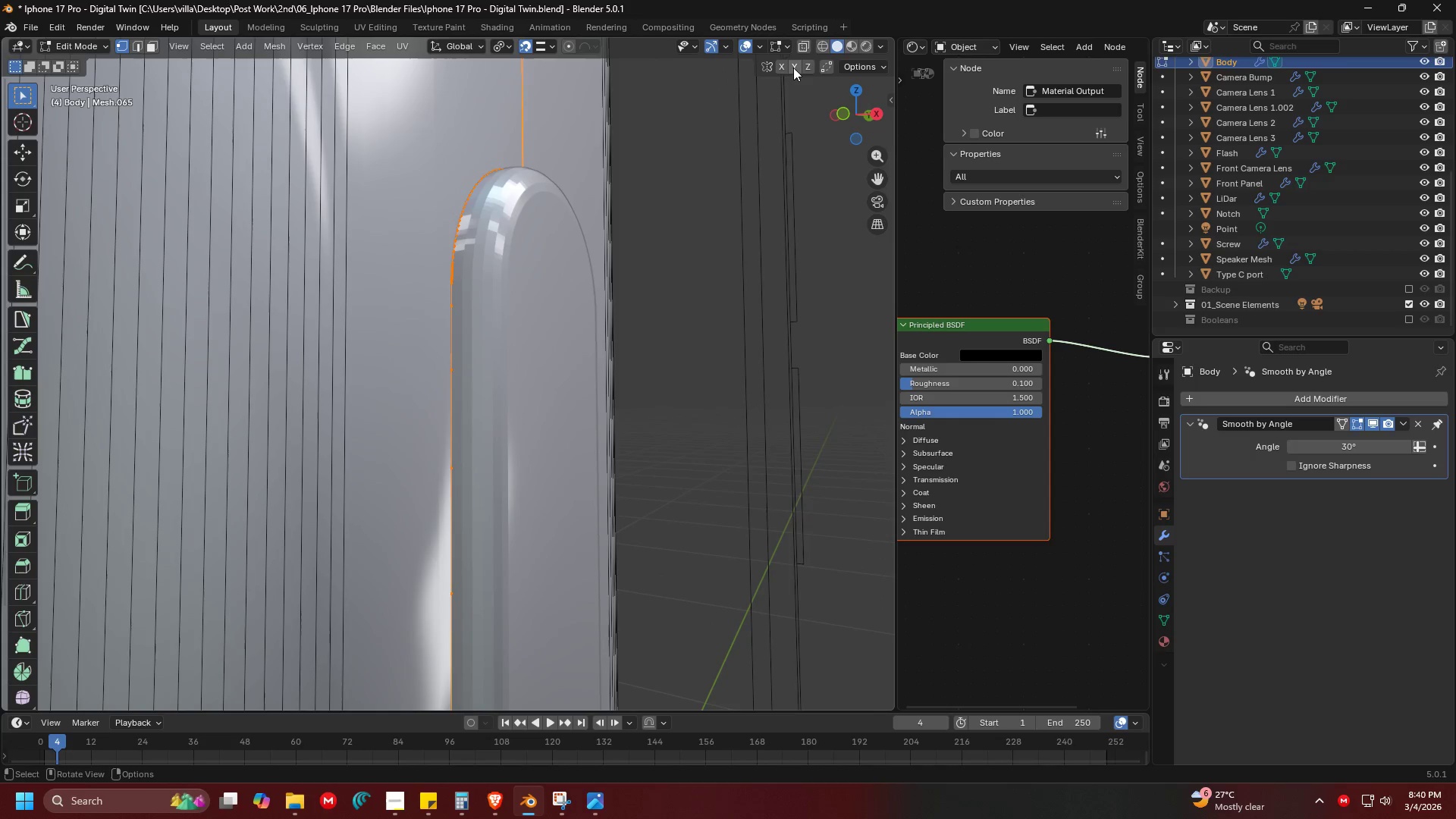 
hold_key(key=ShiftLeft, duration=0.47)
 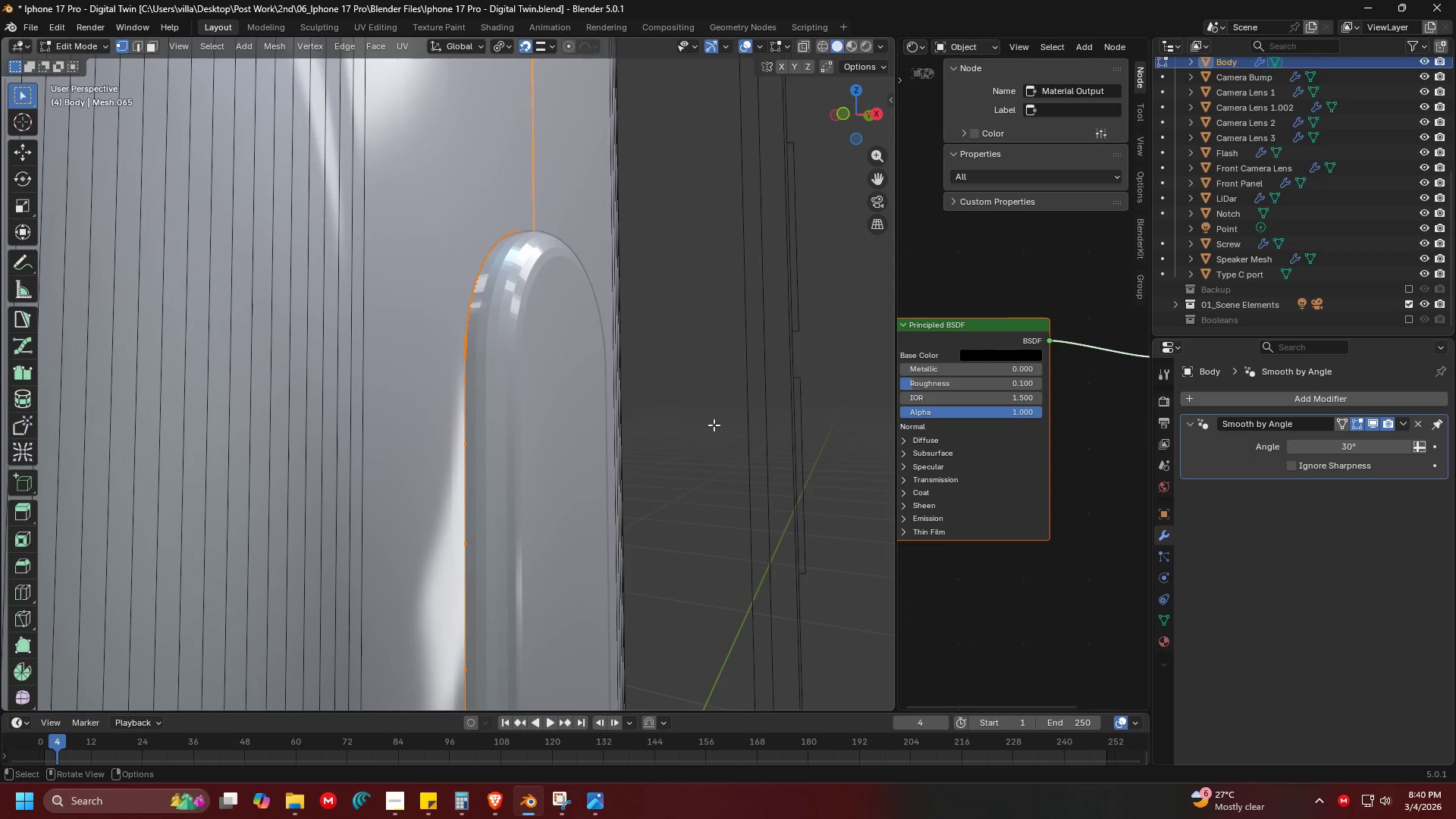 
key(Control+V)
 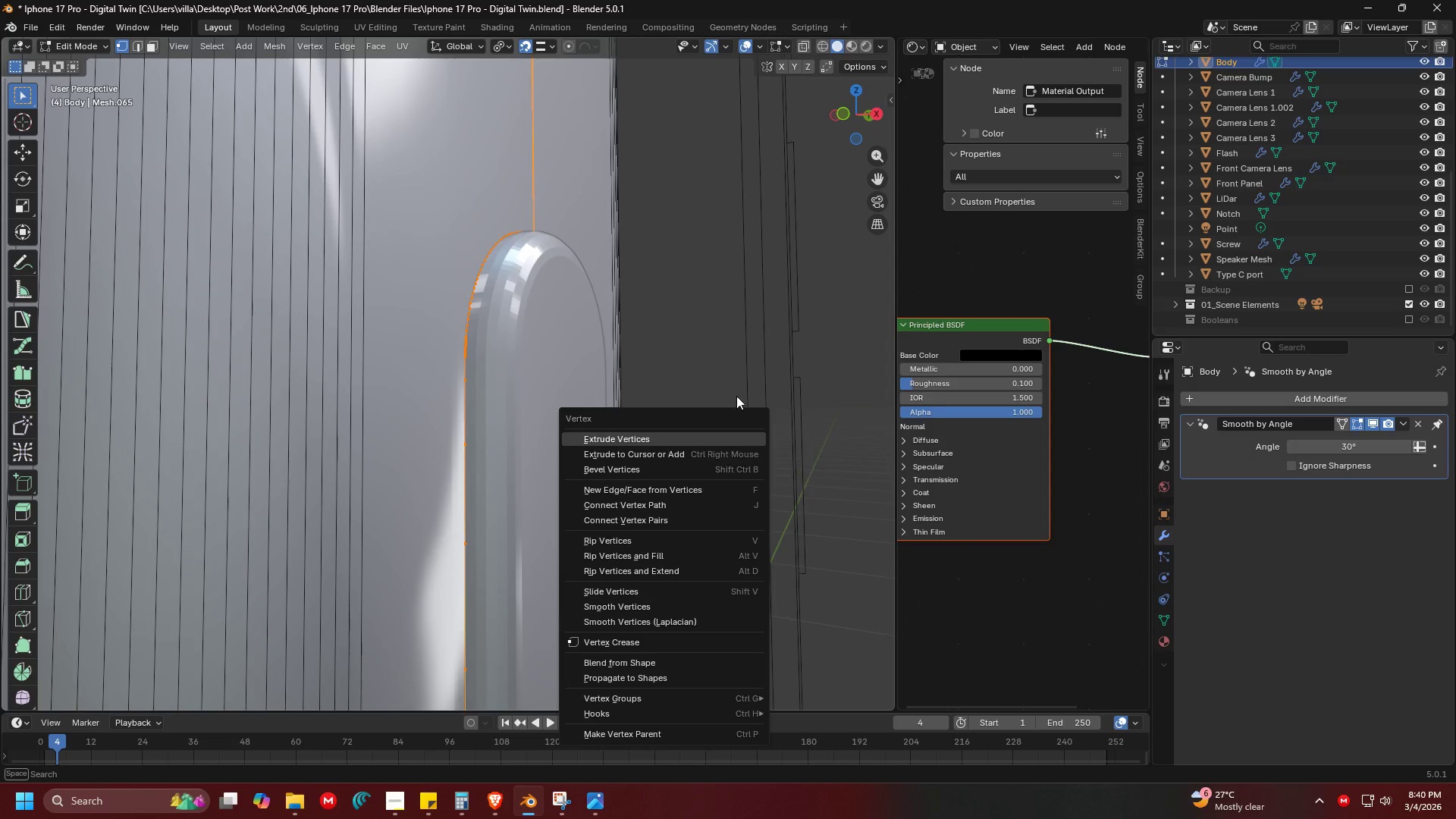 
key(Escape)
 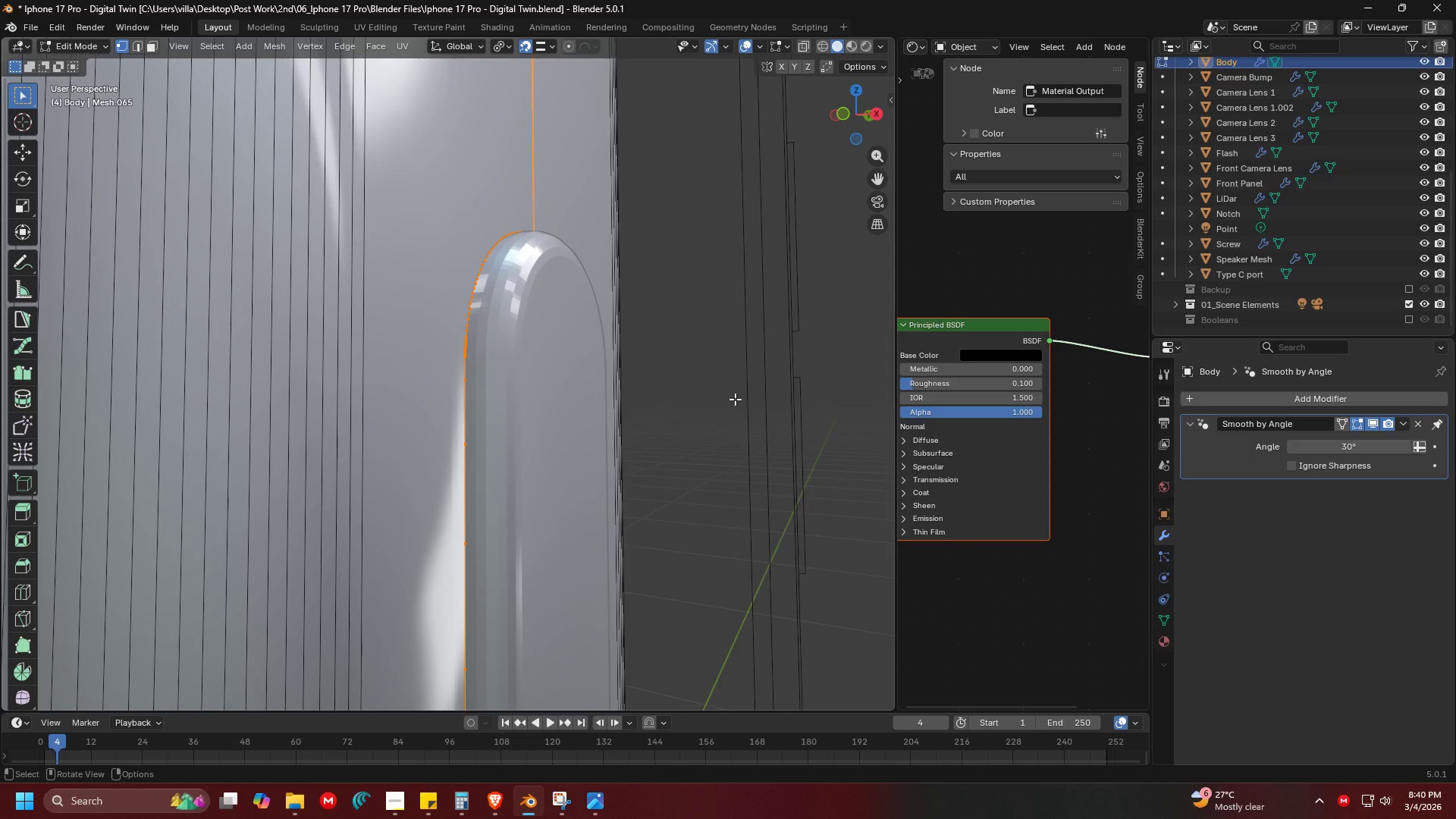 
key(Control+B)
 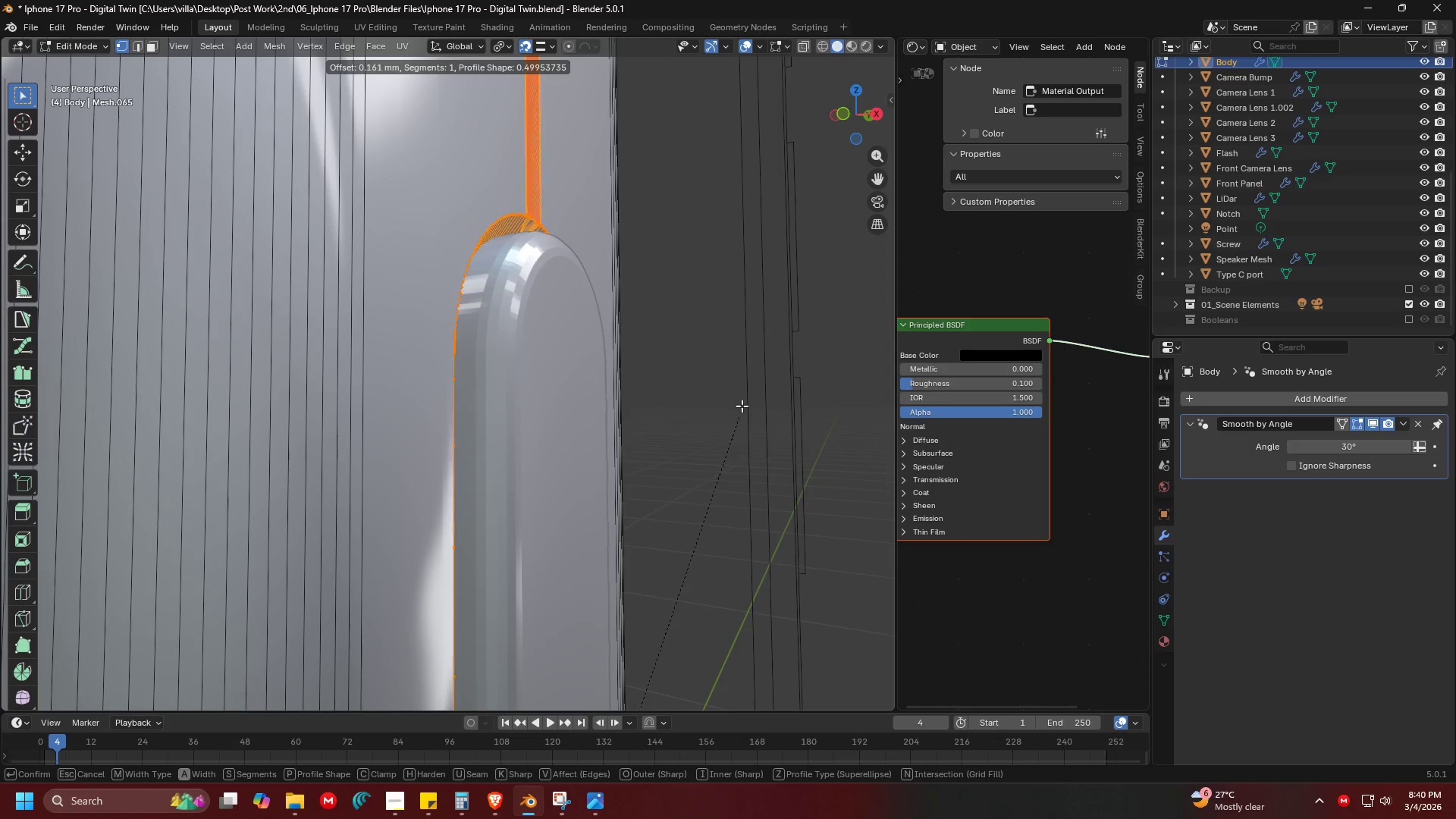 
key(Escape)
 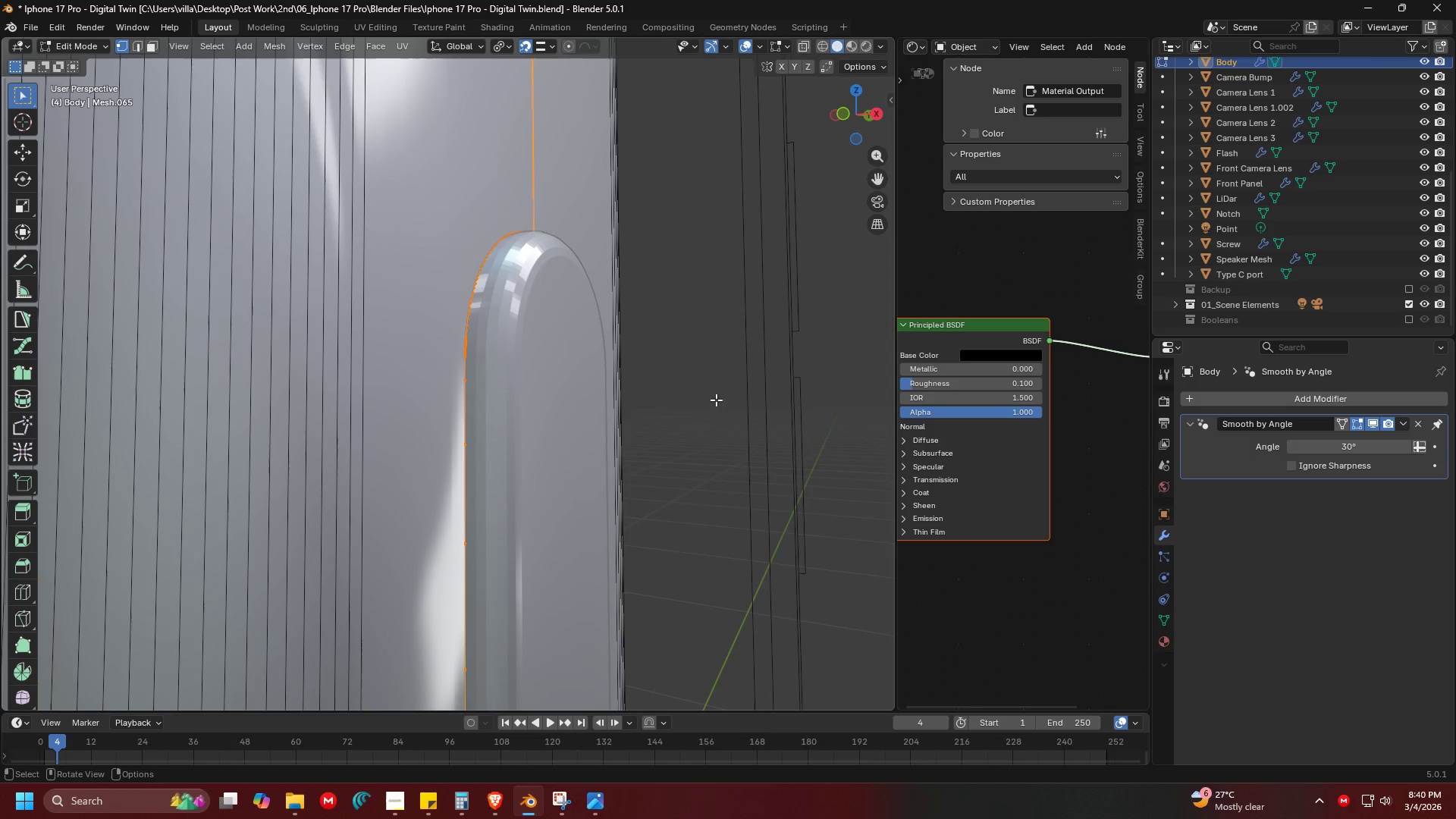 
key(Shift+ShiftLeft)
 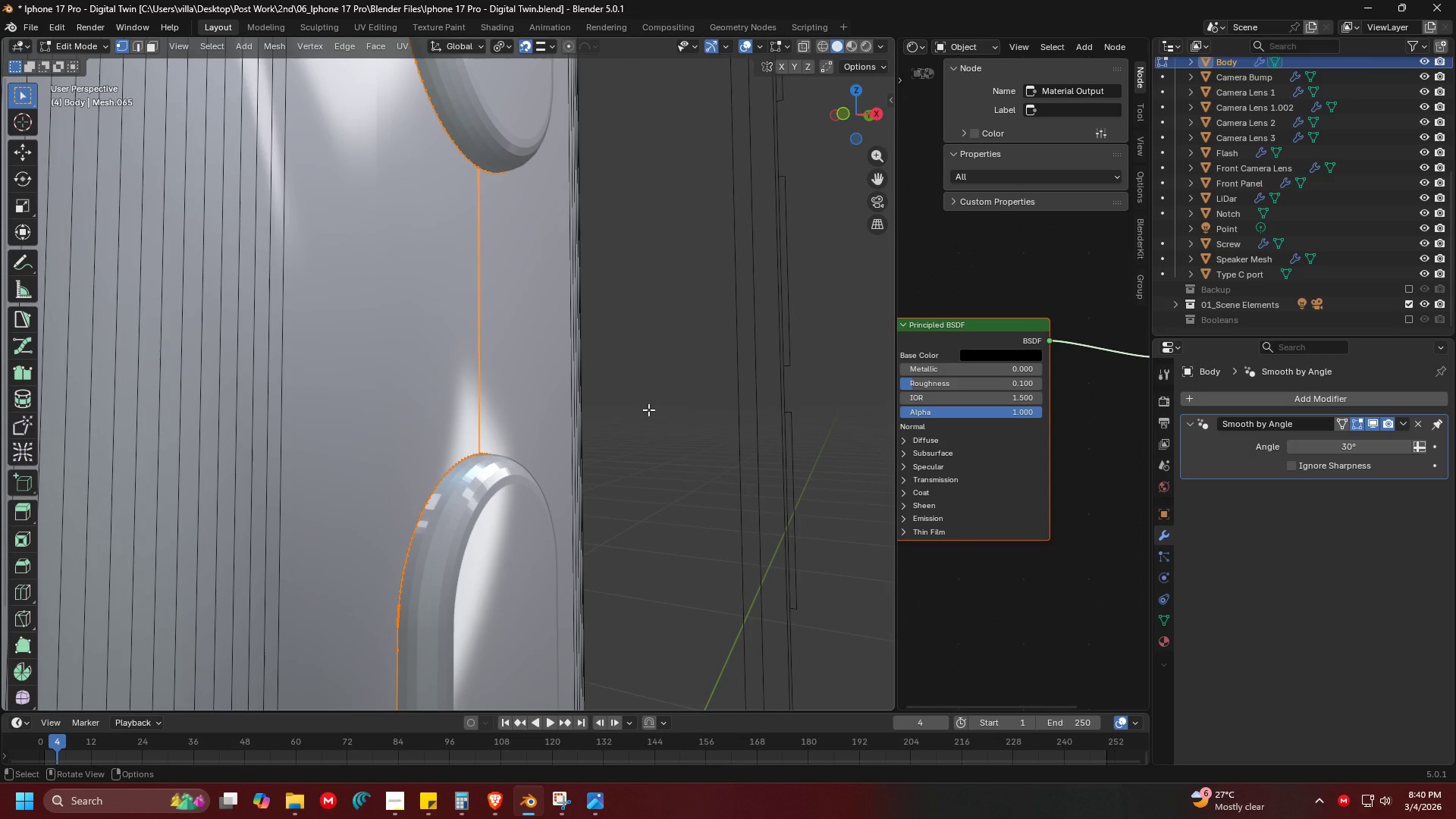 
key(M)
 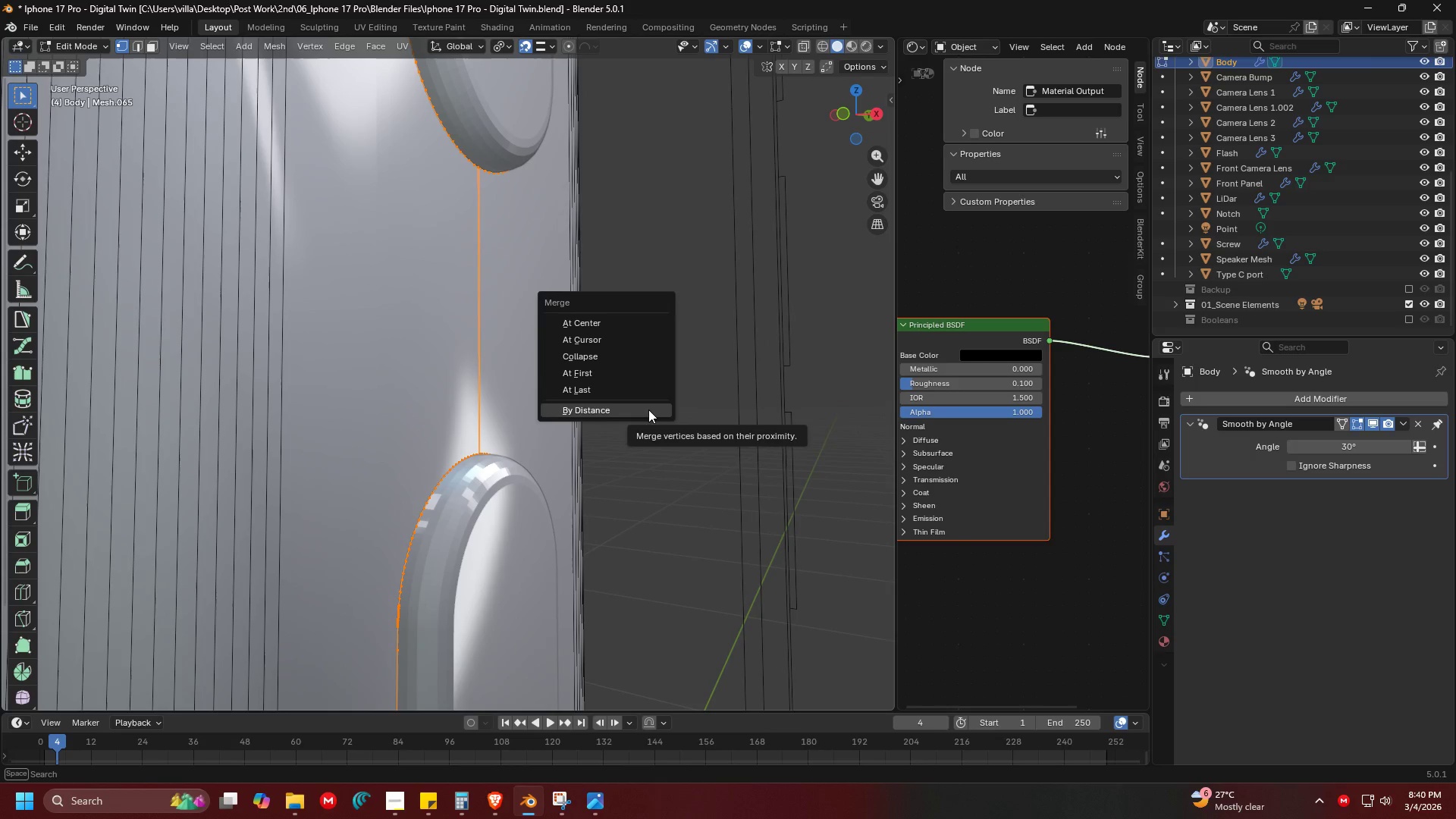 
left_click([648, 410])
 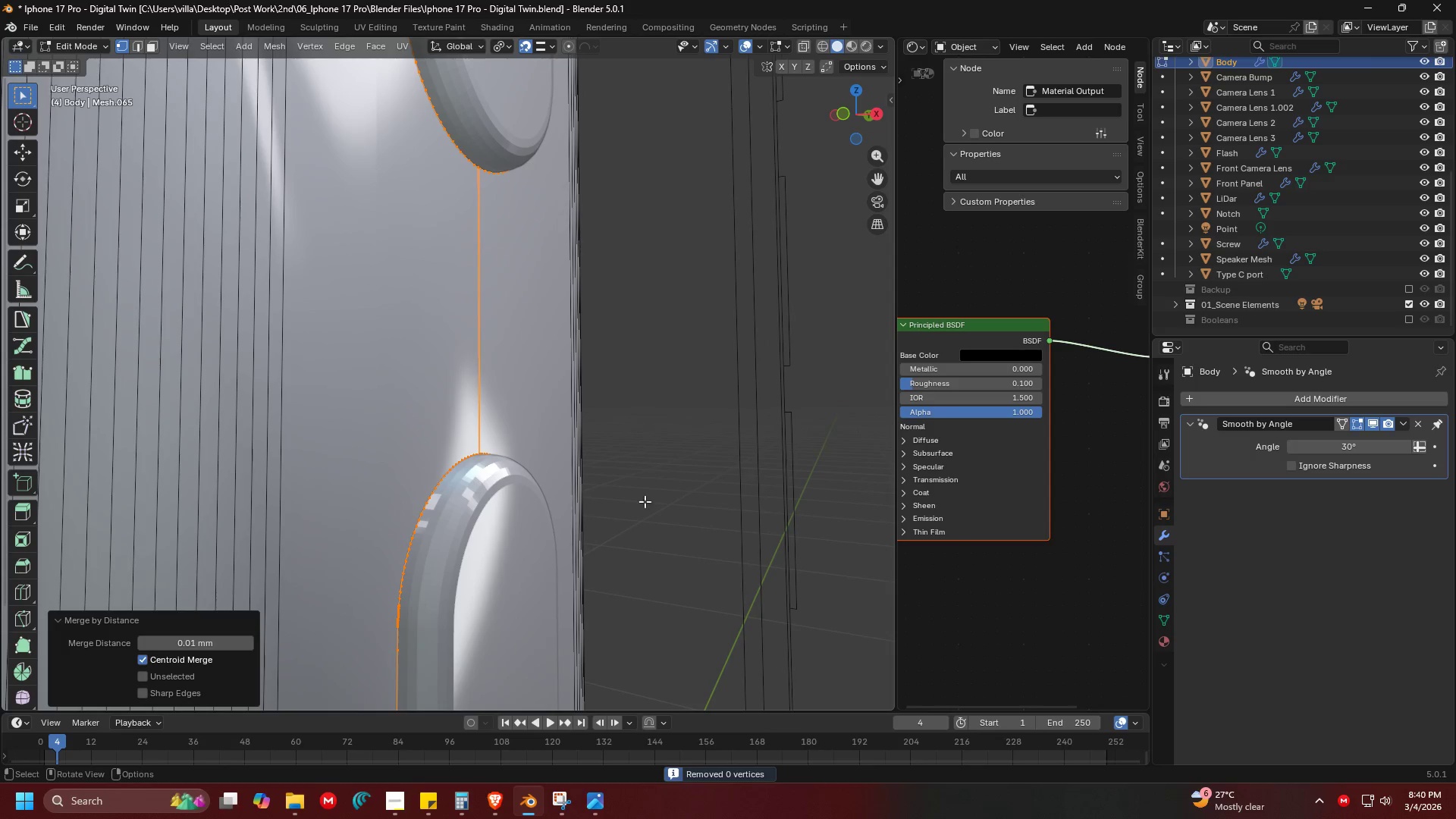 
hold_key(key=ShiftLeft, duration=0.61)
 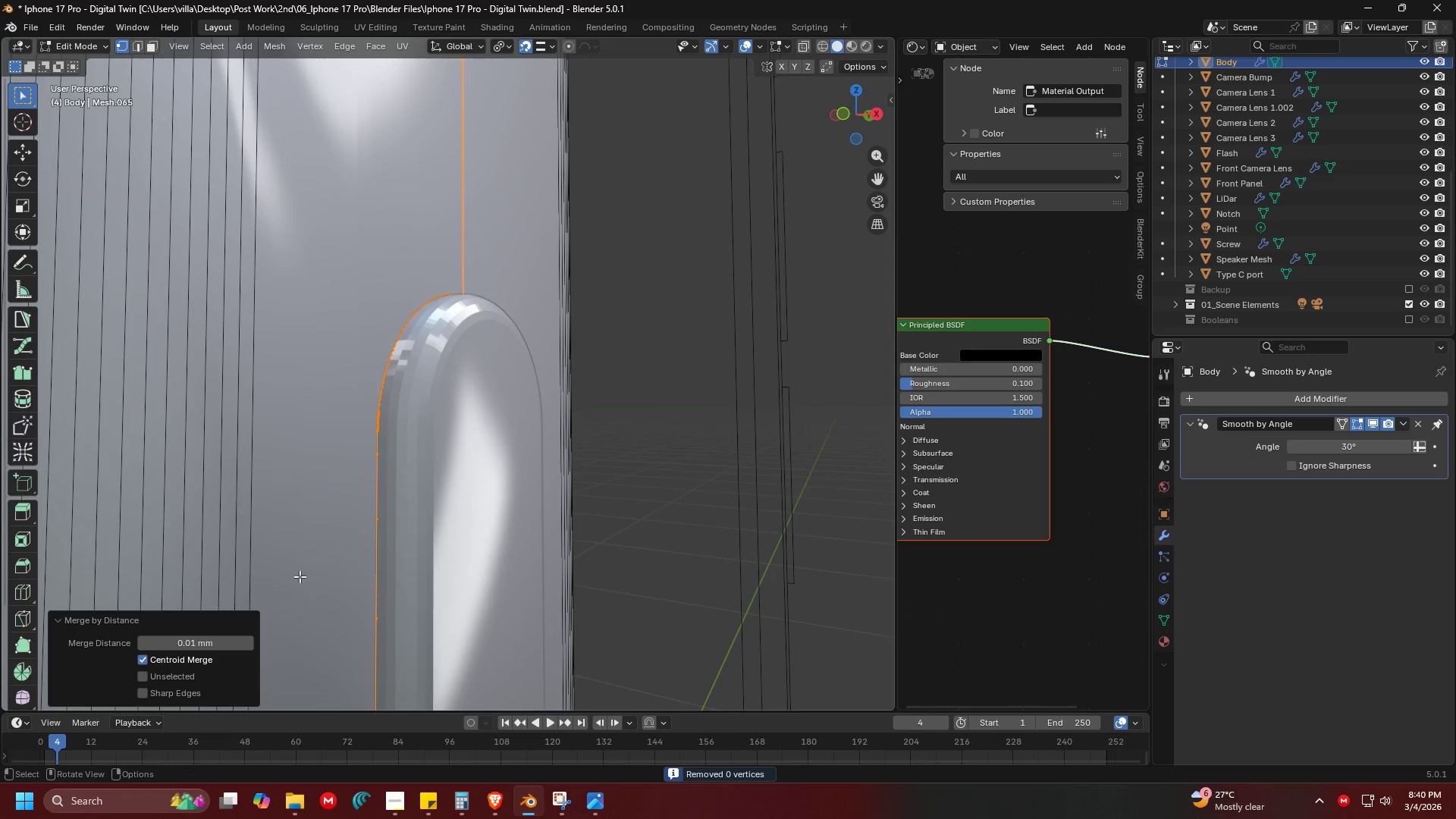 
hold_key(key=ShiftLeft, duration=1.06)
 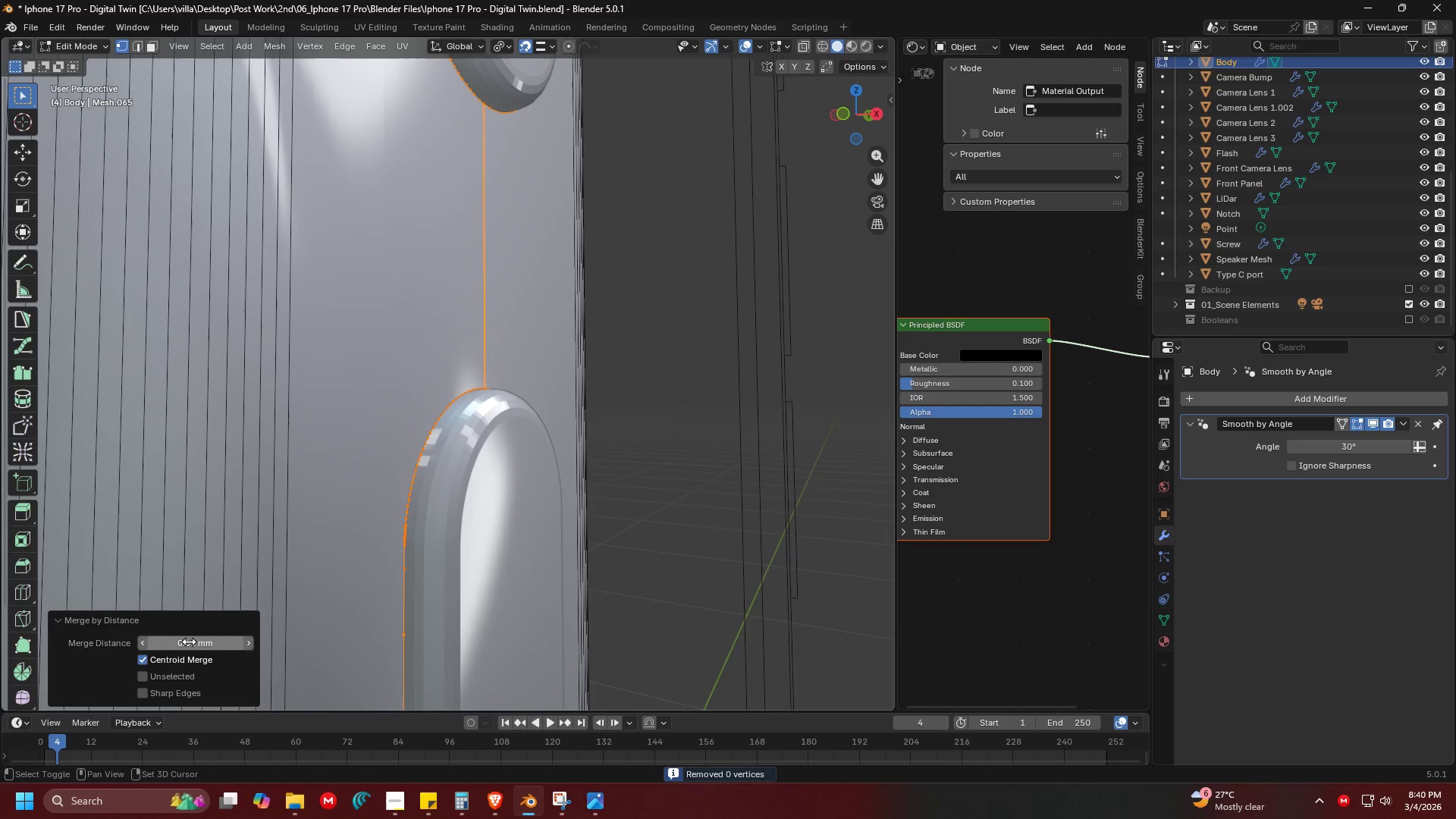 
left_click([189, 642])
 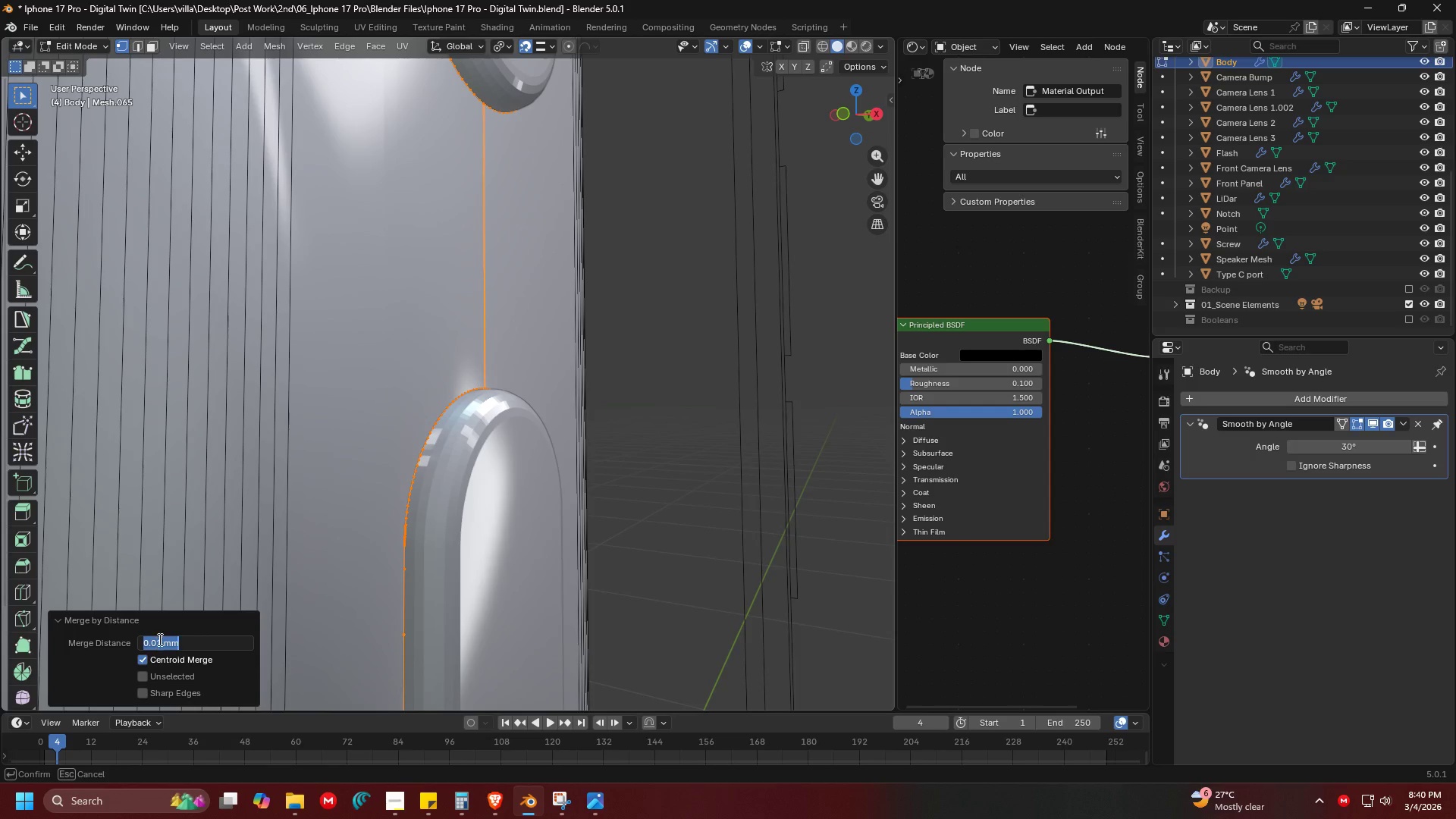 
key(Escape)
 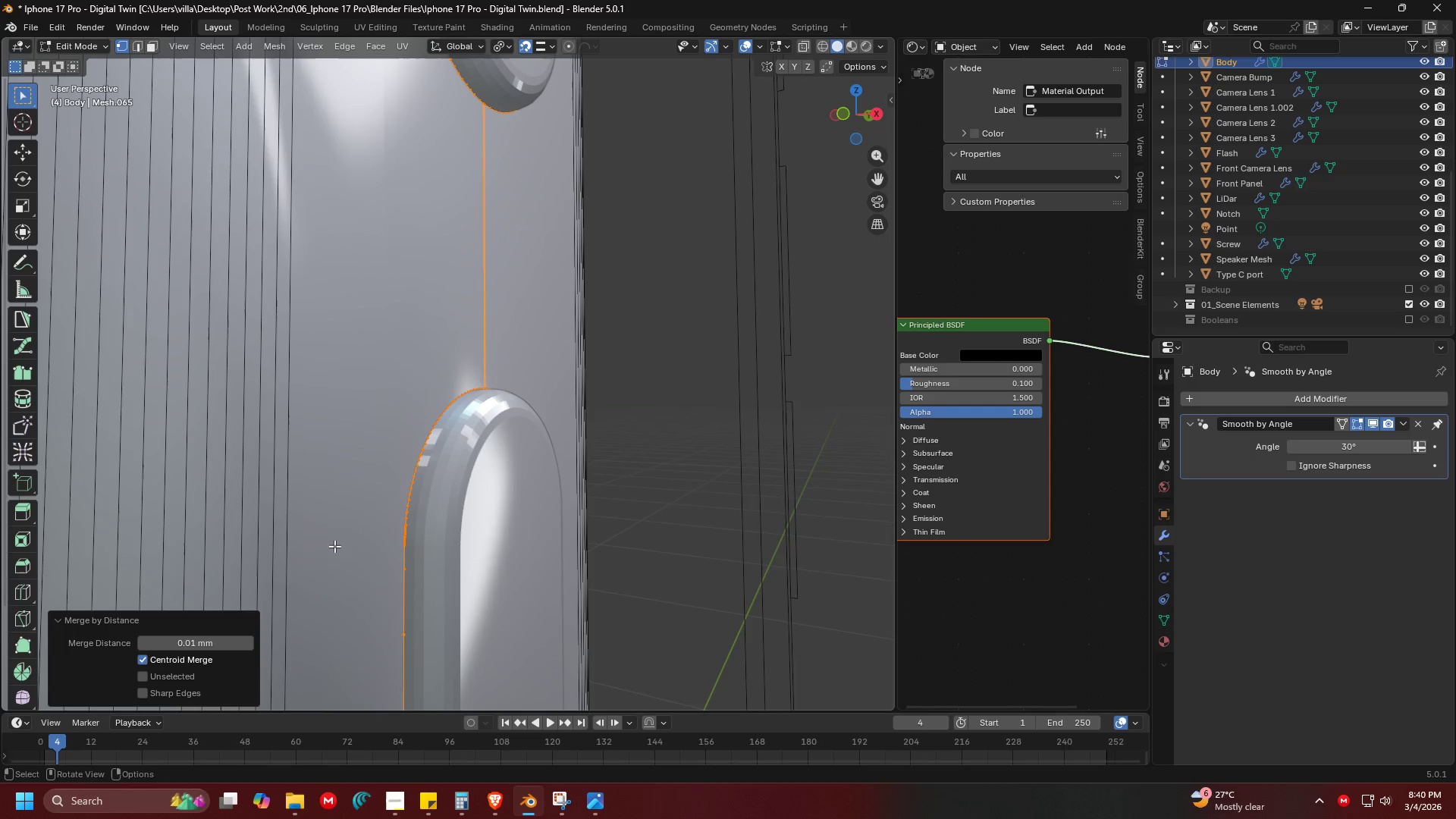 
key(X)
 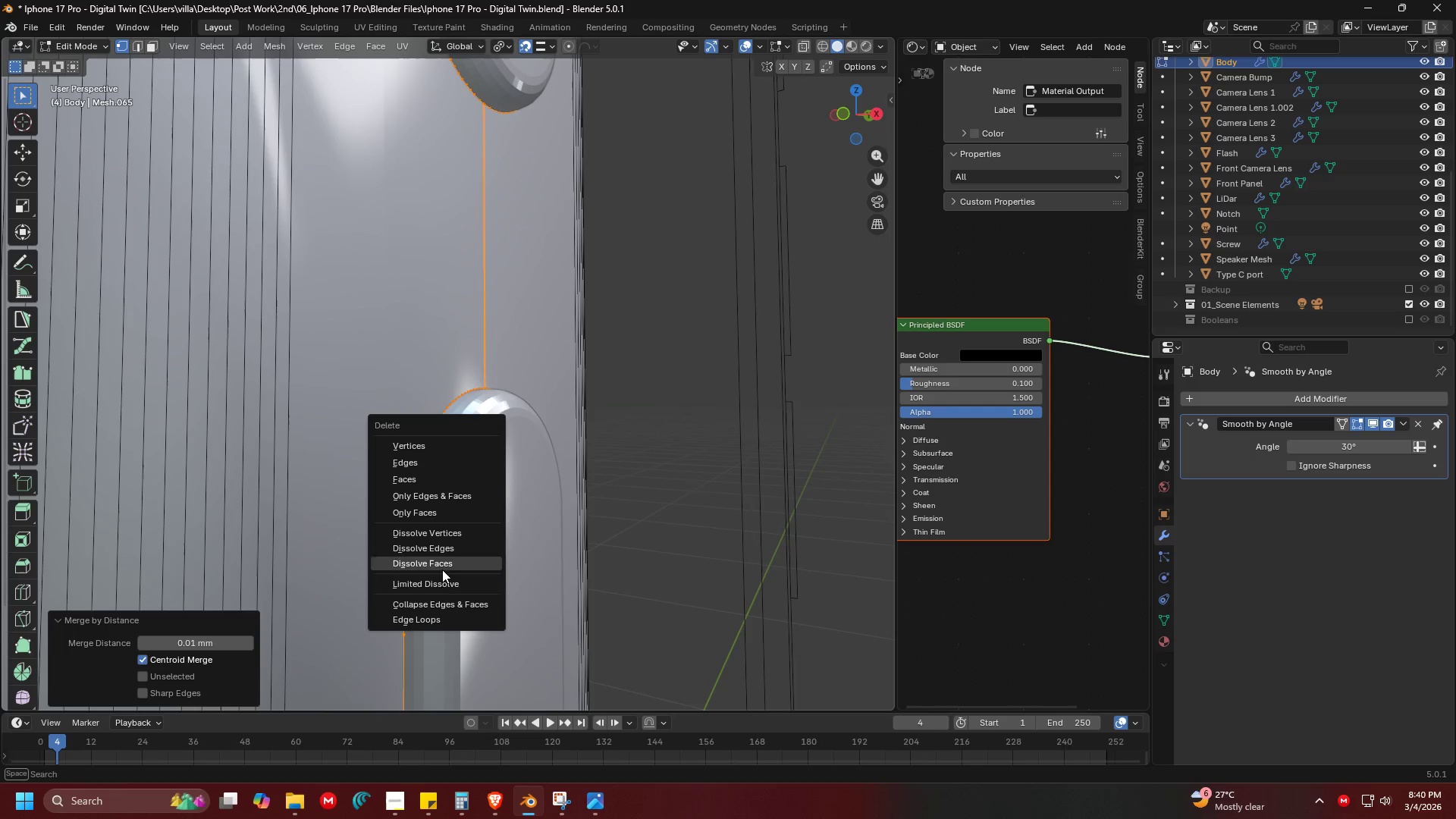 
left_click([438, 582])
 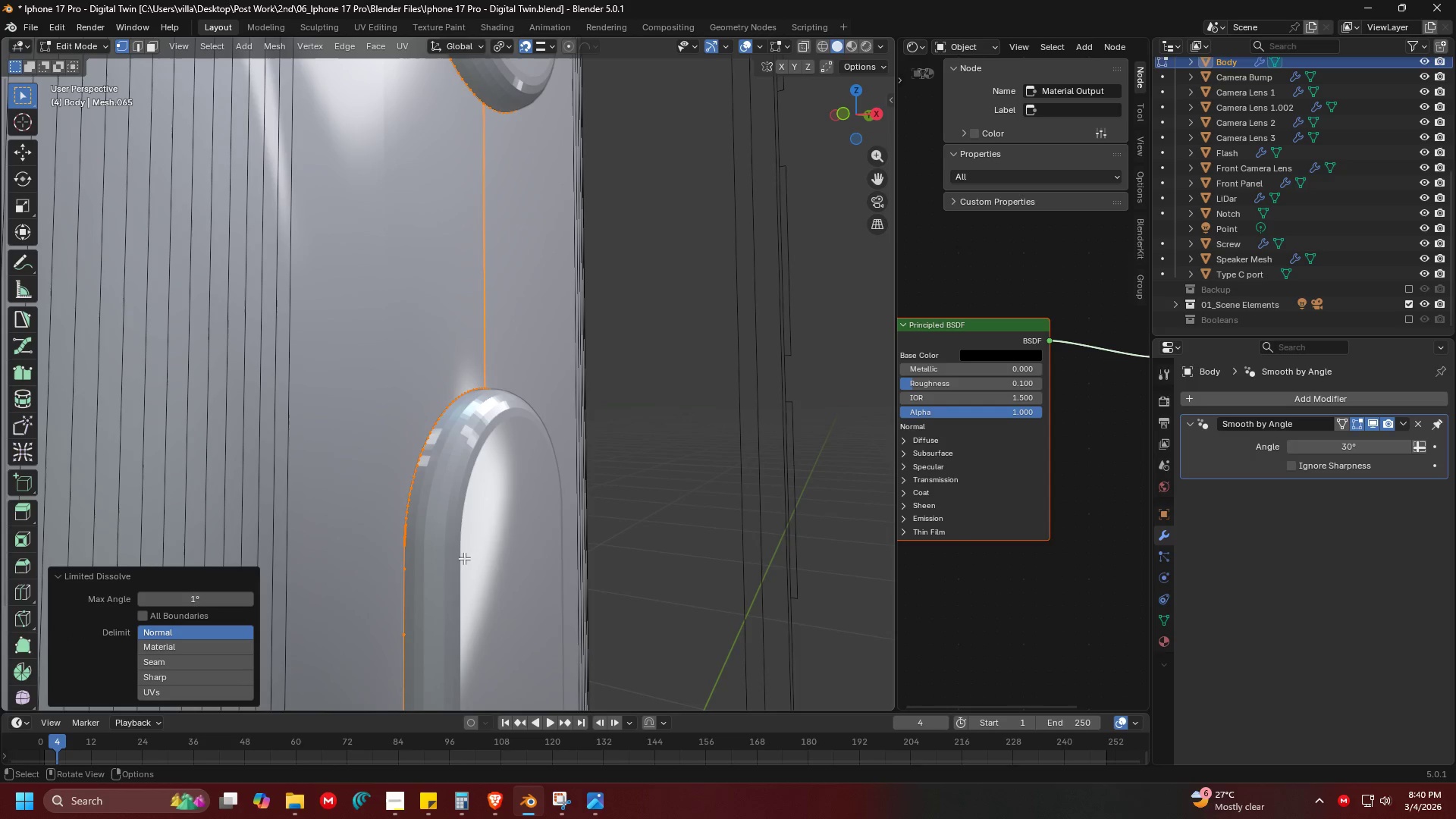 
hold_key(key=ShiftLeft, duration=0.53)
 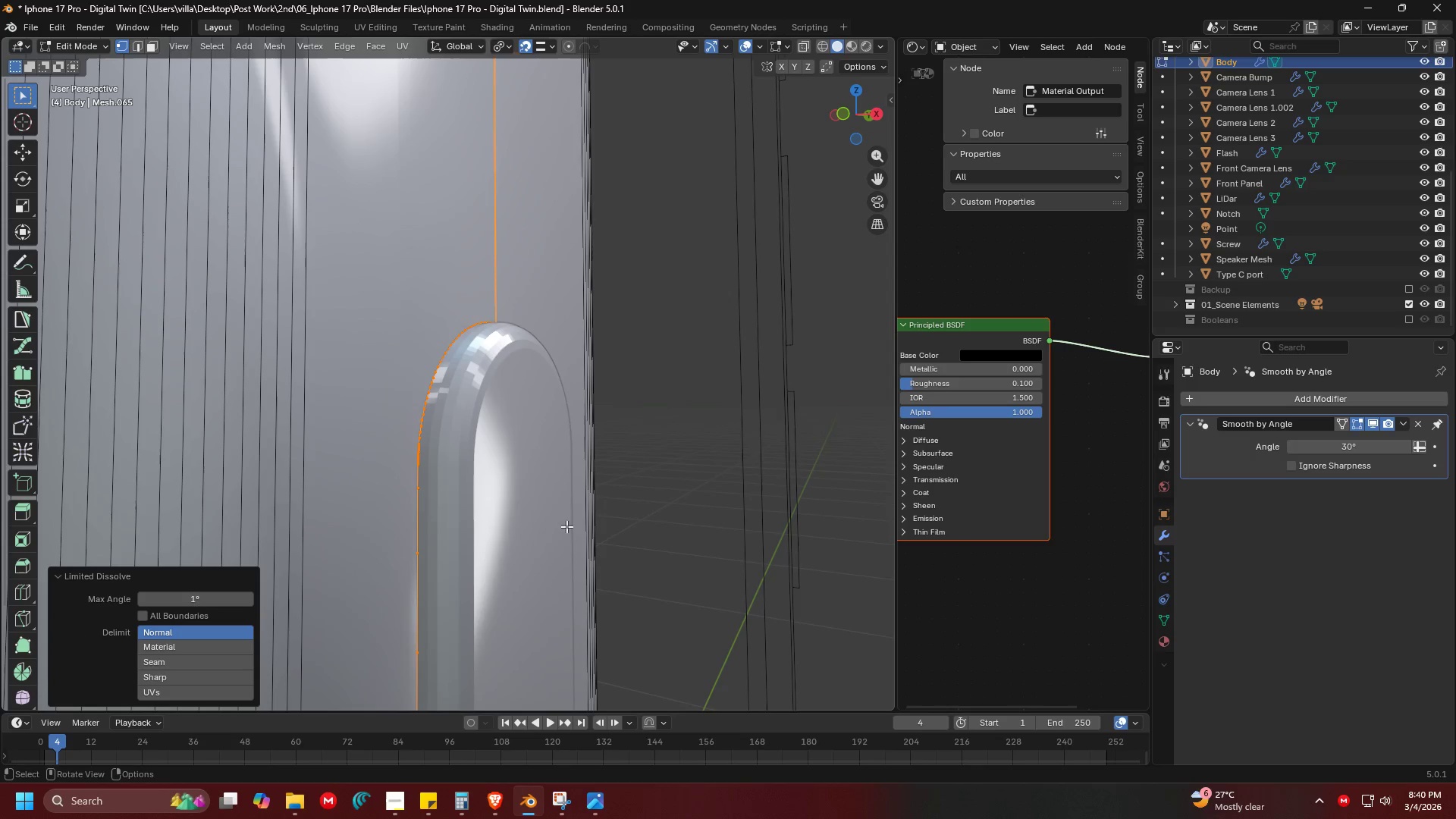 
key(Control+B)
 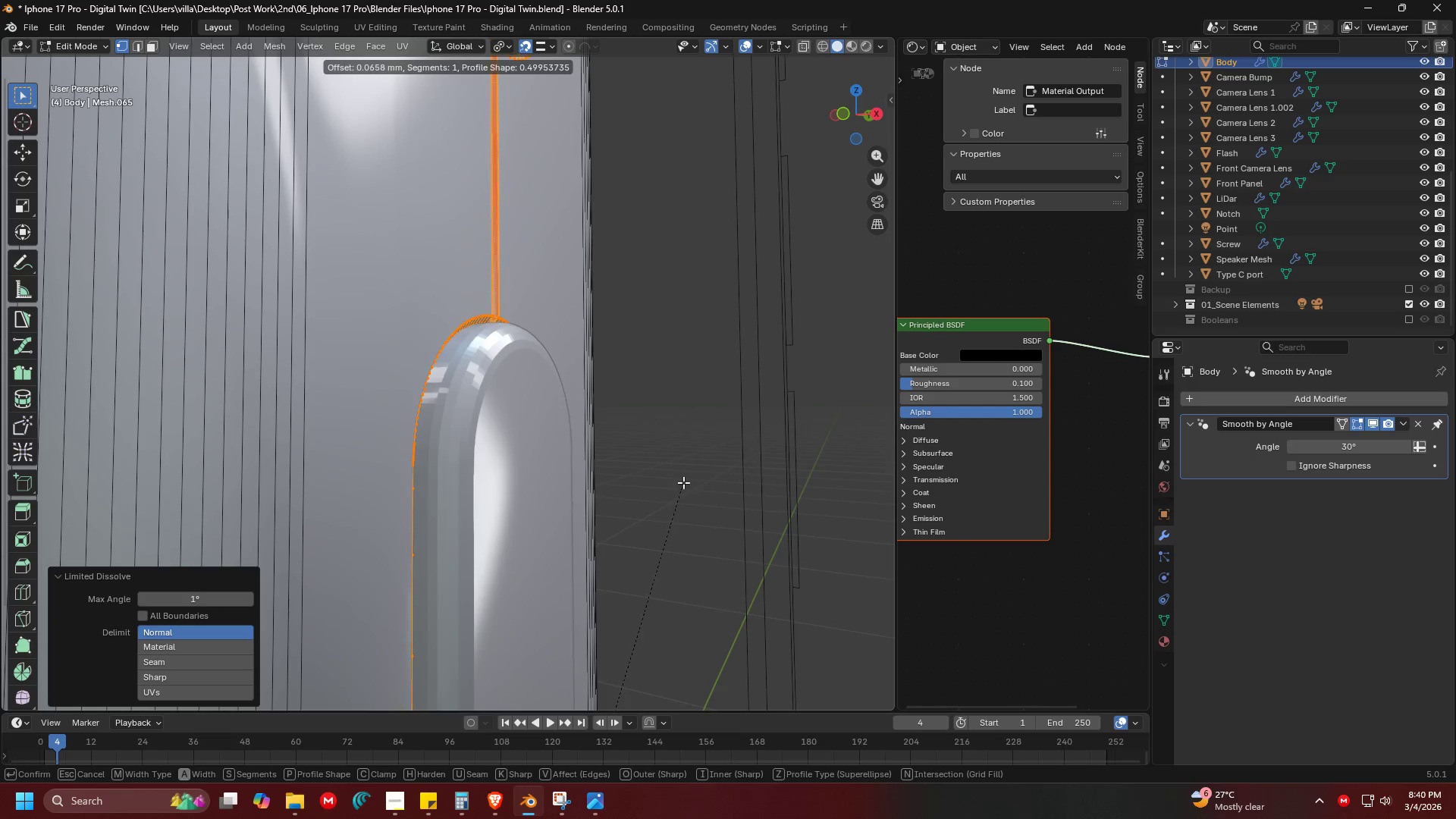 
key(Escape)
 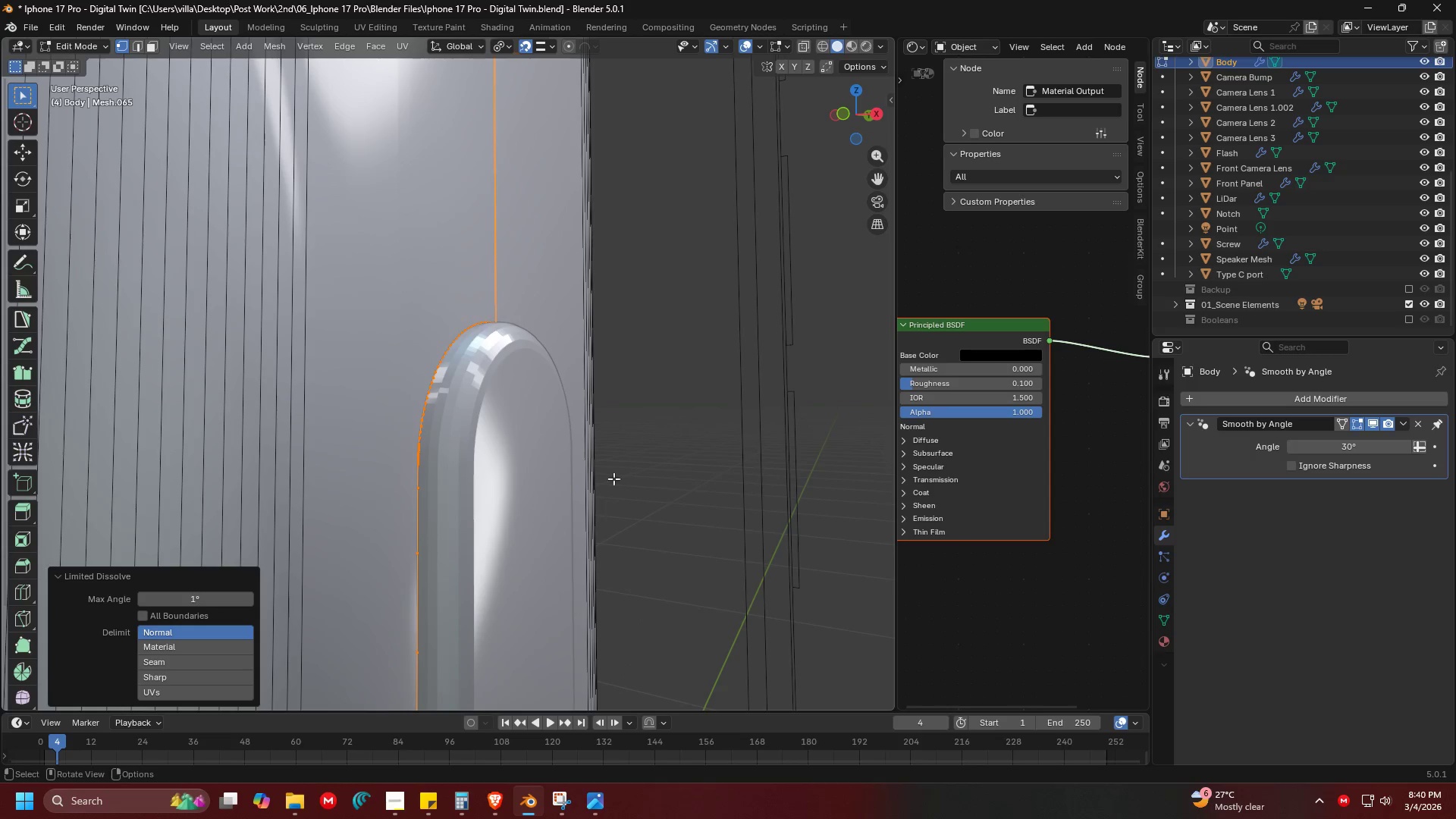 
key(Shift+ShiftLeft)
 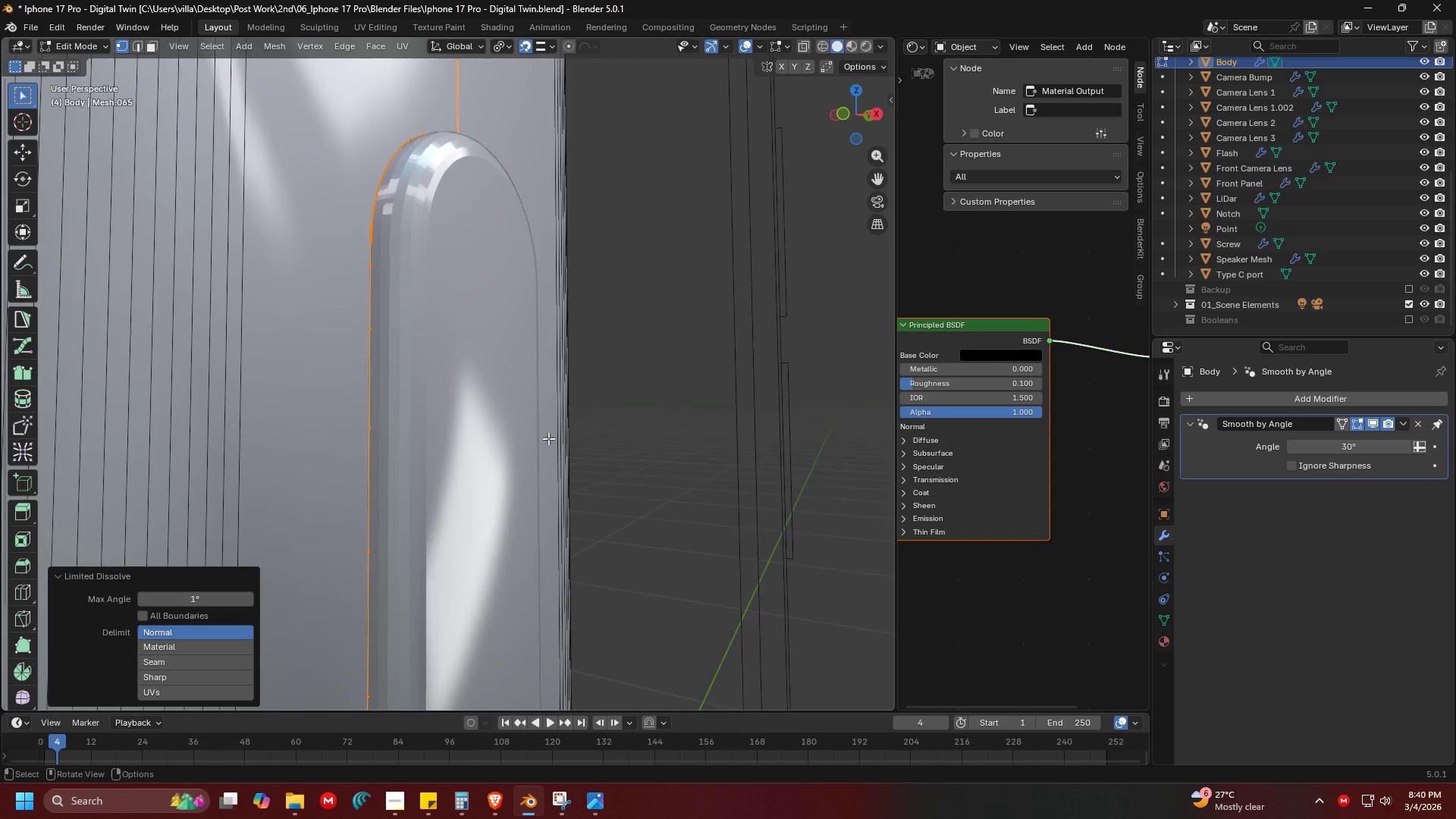 
key(Shift+ShiftLeft)
 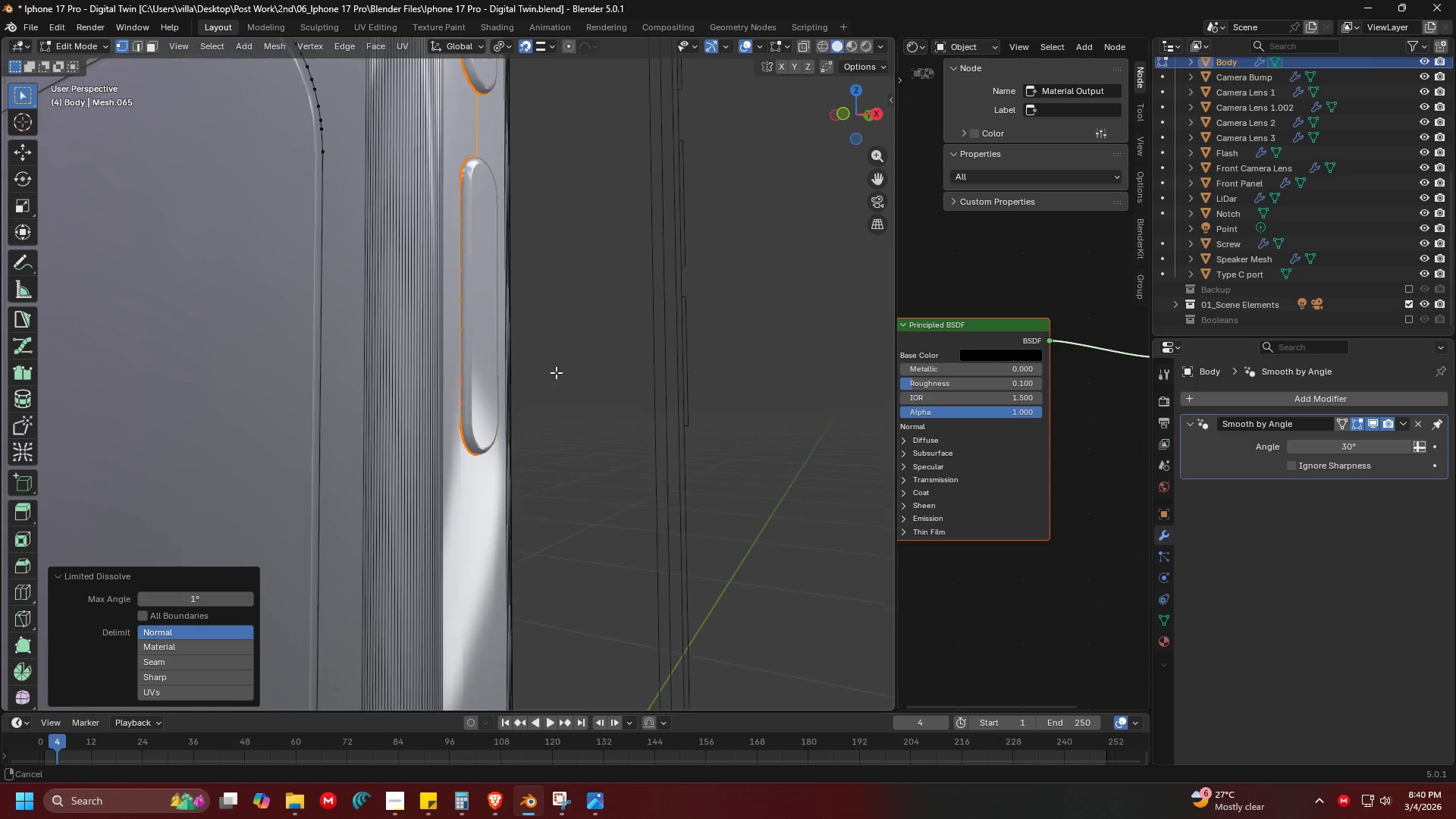 
scroll: coordinate [548, 438], scroll_direction: down, amount: 2.0
 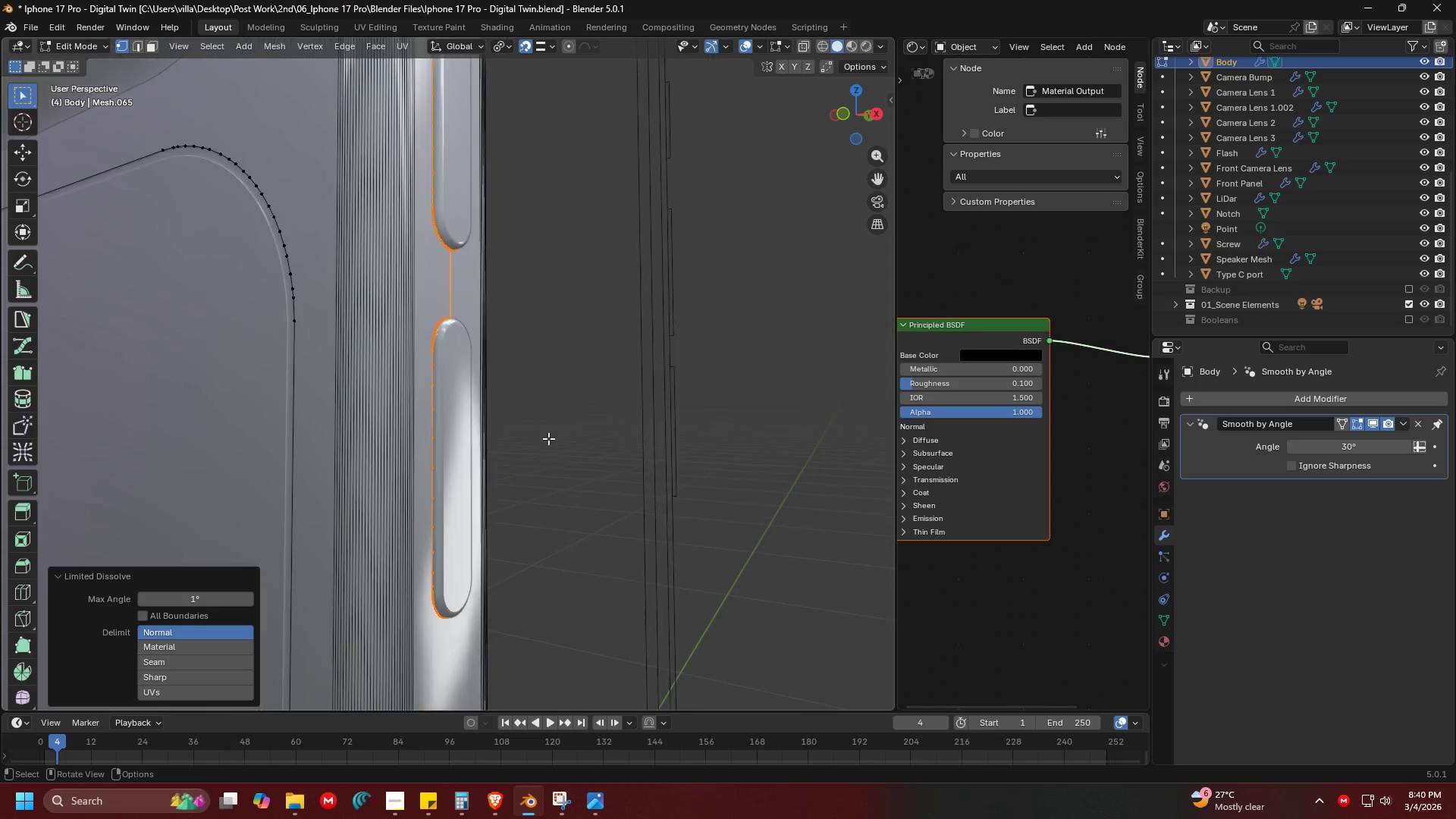 
key(Shift+ShiftLeft)
 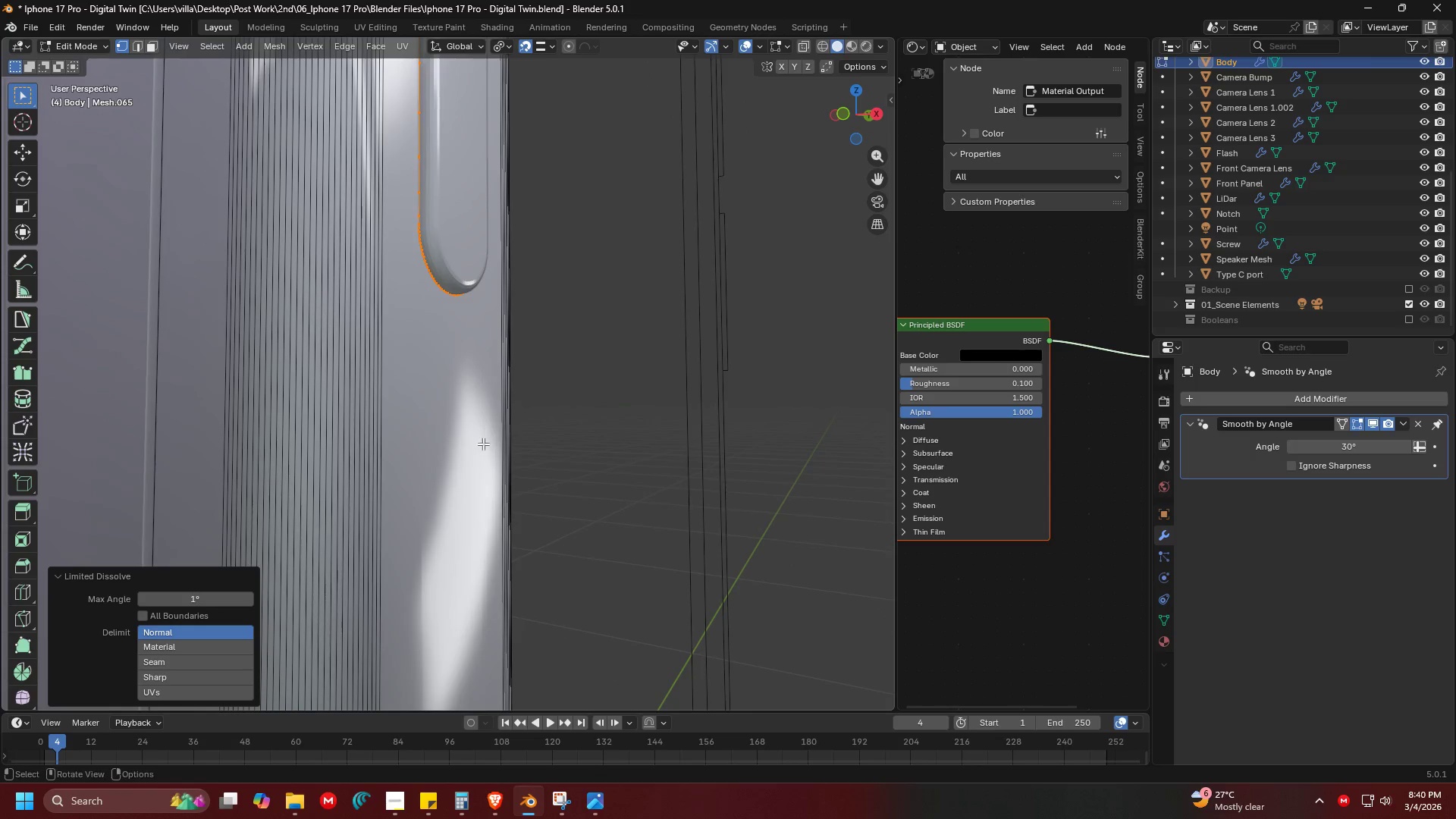 
scroll: coordinate [556, 371], scroll_direction: up, amount: 1.0
 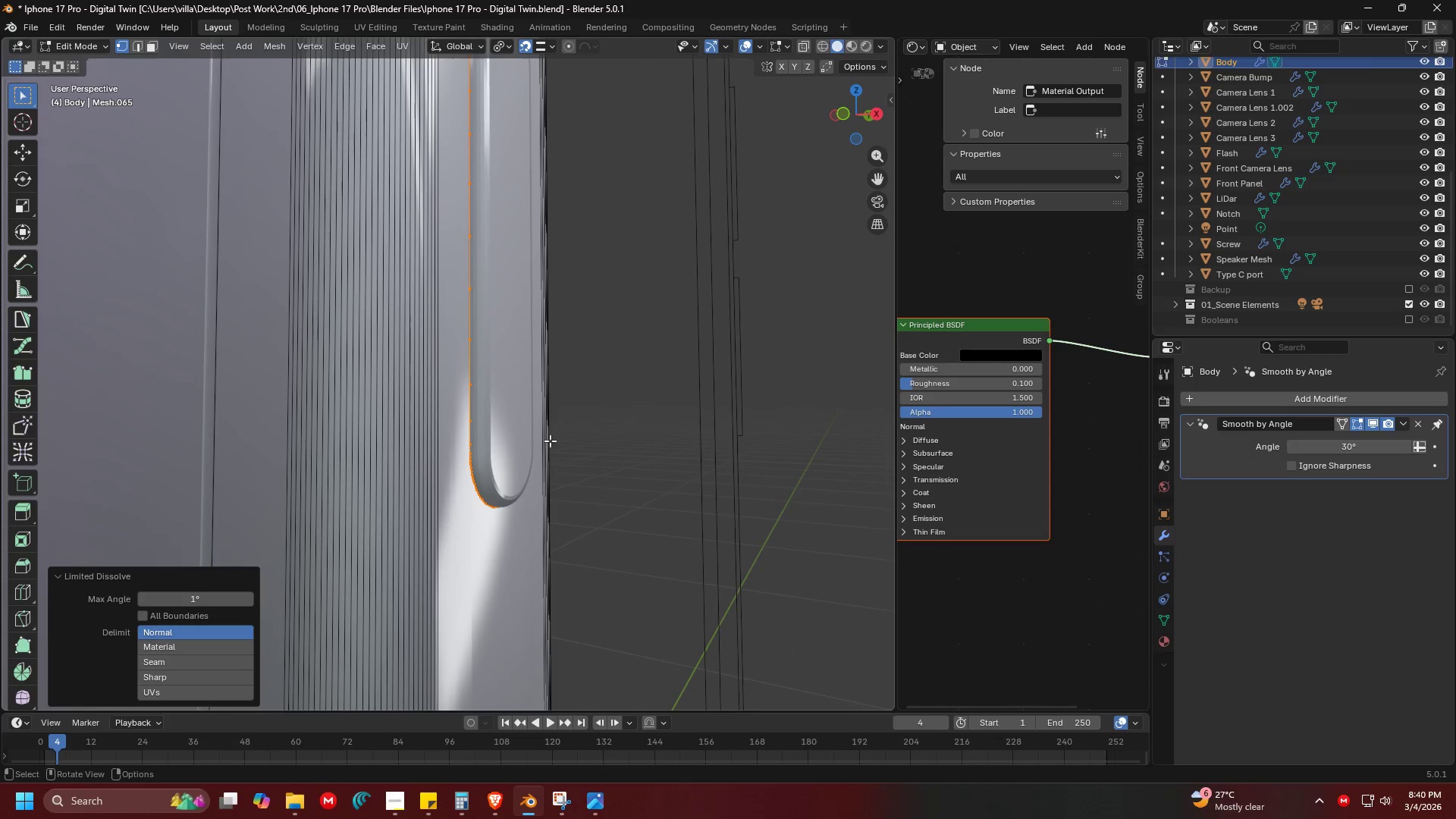 
hold_key(key=ShiftLeft, duration=0.83)
 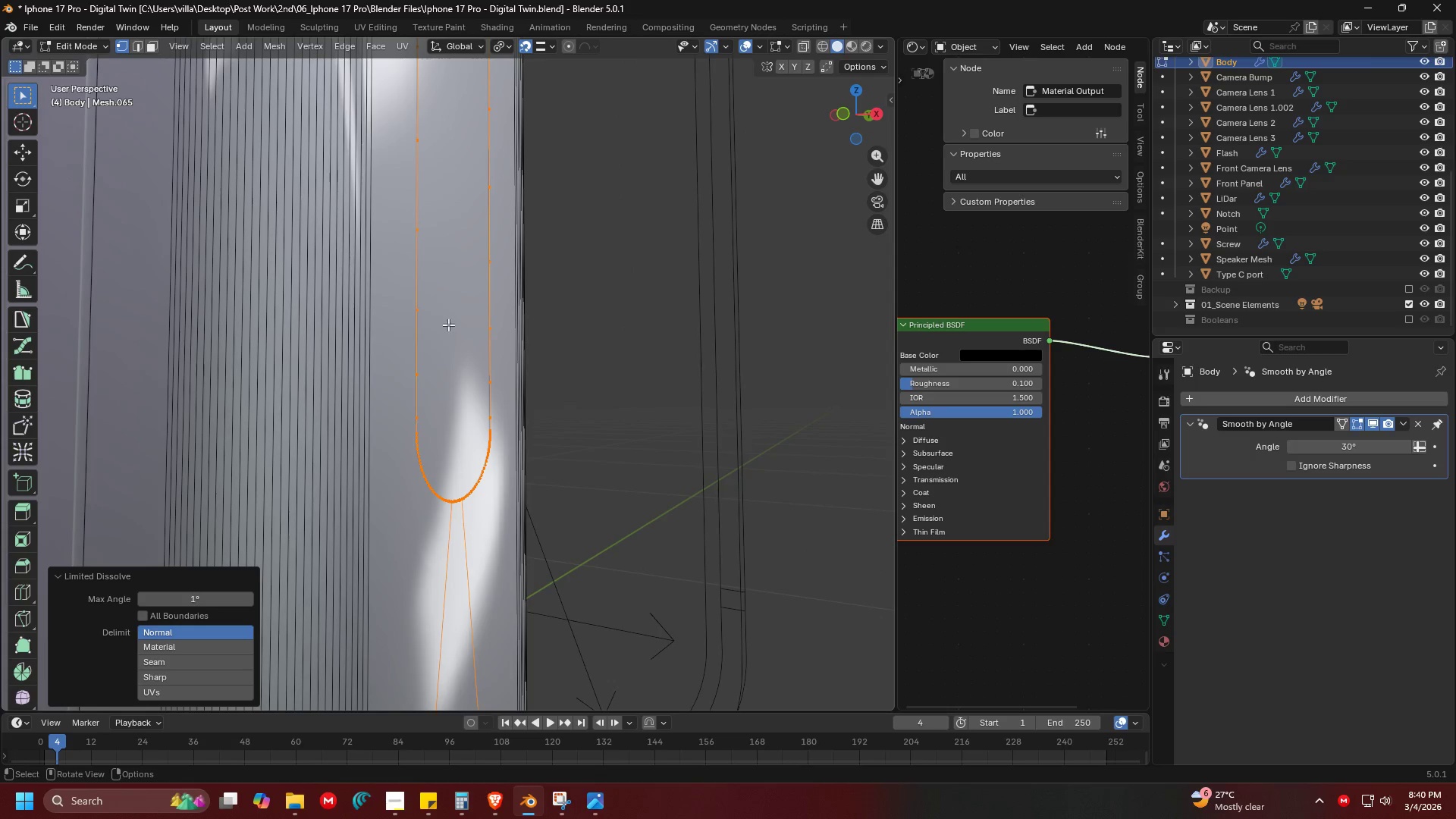 
scroll: coordinate [477, 487], scroll_direction: down, amount: 2.0
 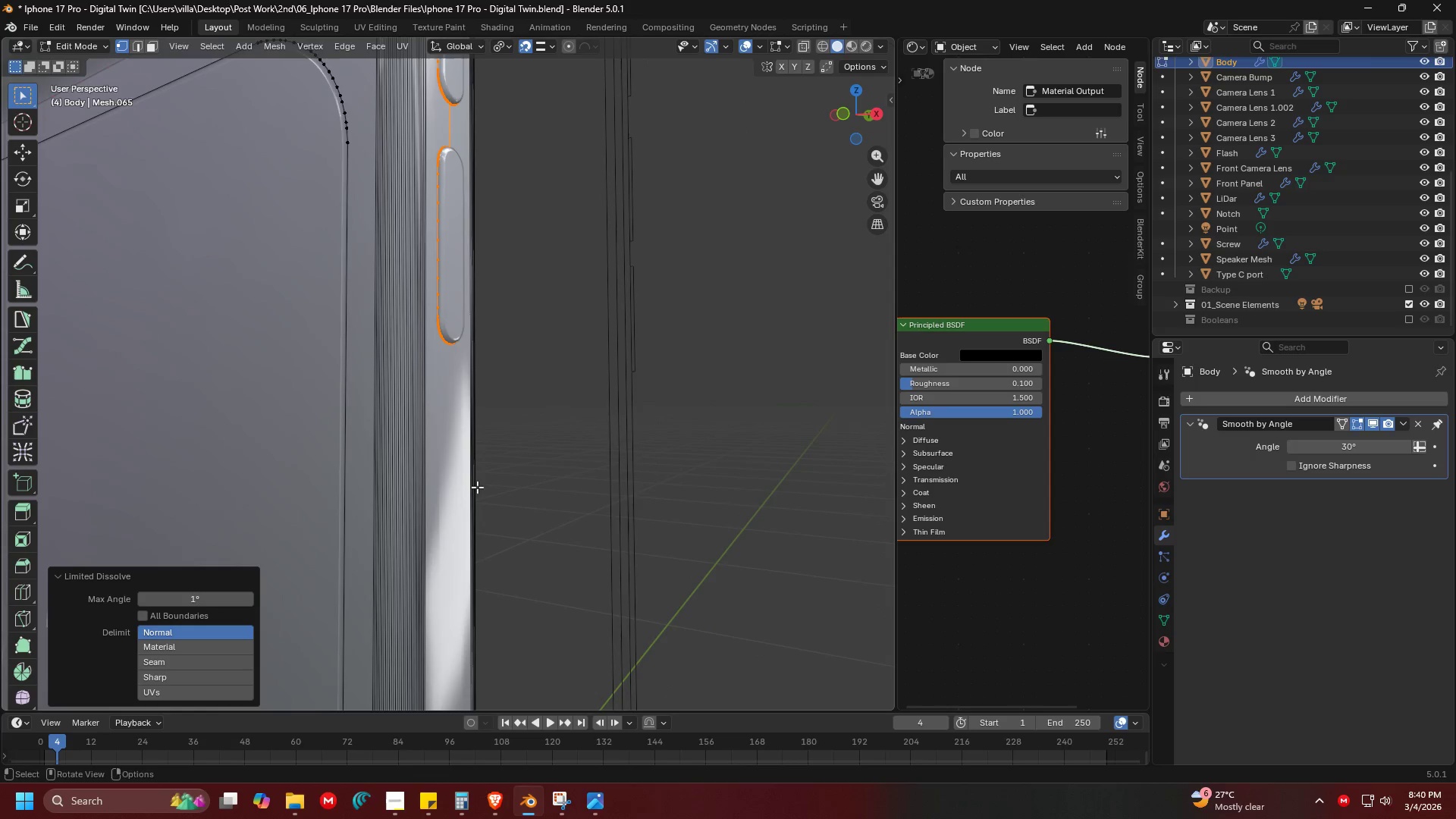 
hold_key(key=ShiftLeft, duration=1.52)
scroll: coordinate [444, 284], scroll_direction: up, amount: 2.0
 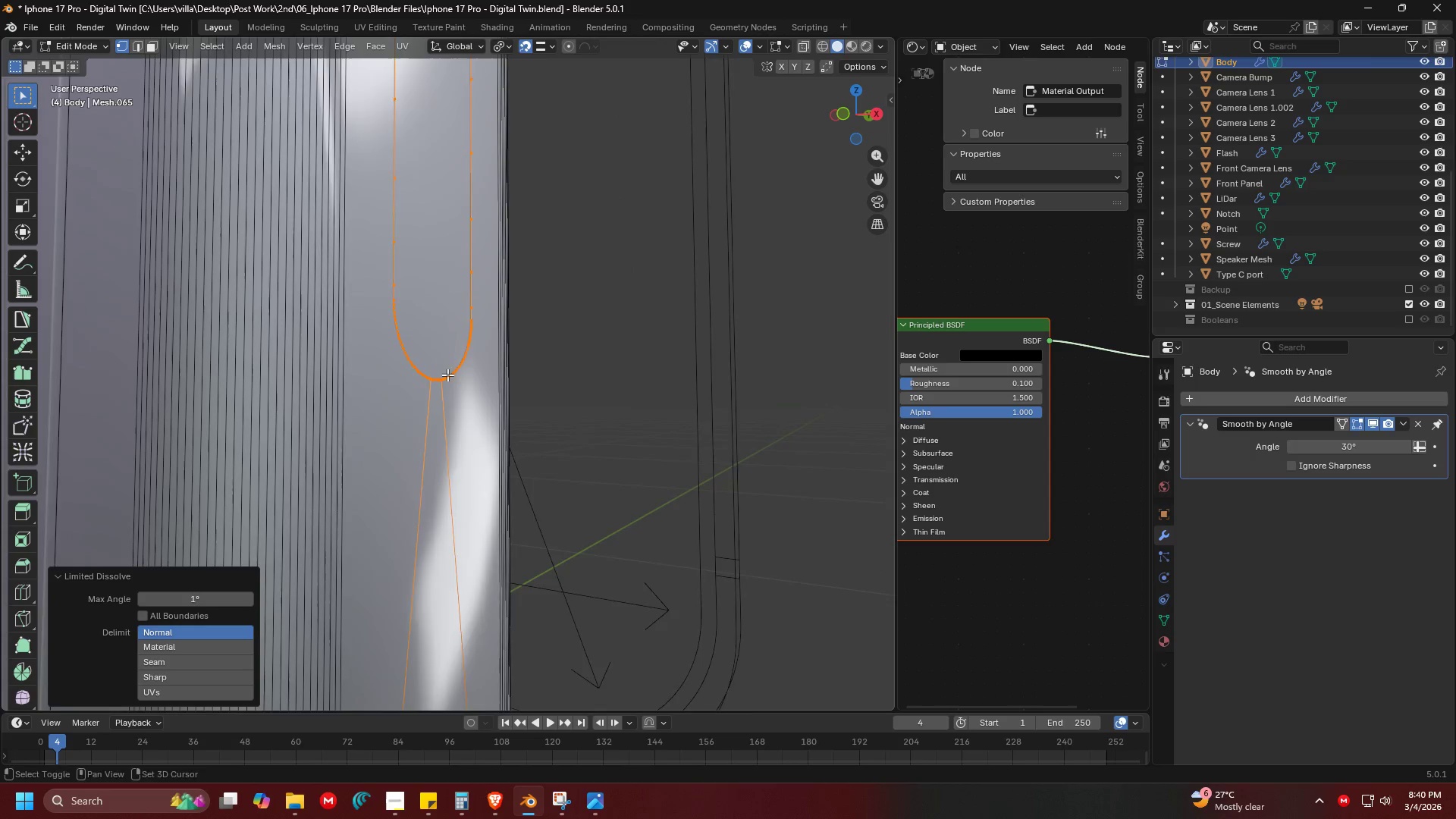 
hold_key(key=ShiftLeft, duration=1.31)
 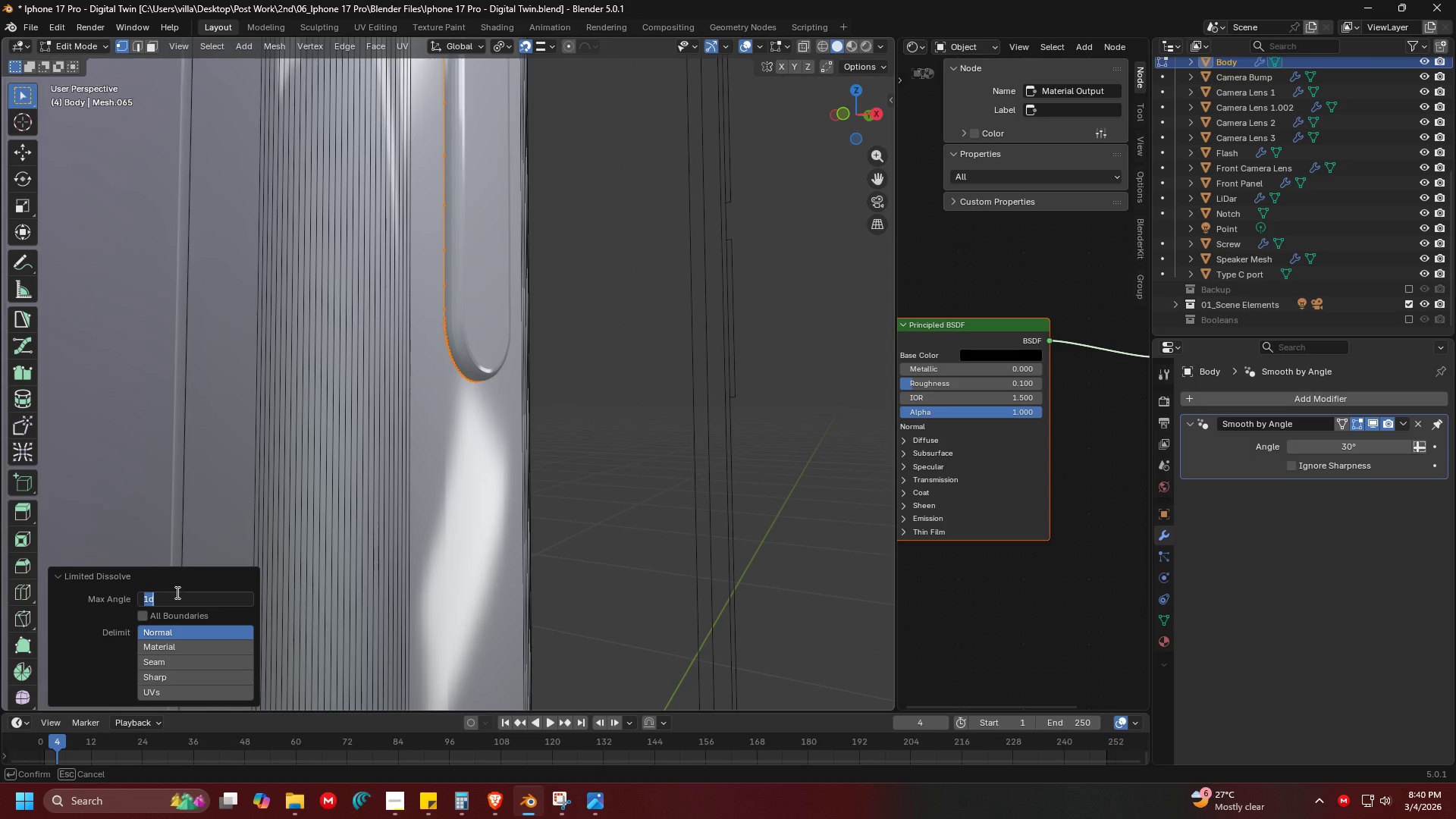 
key(5)
 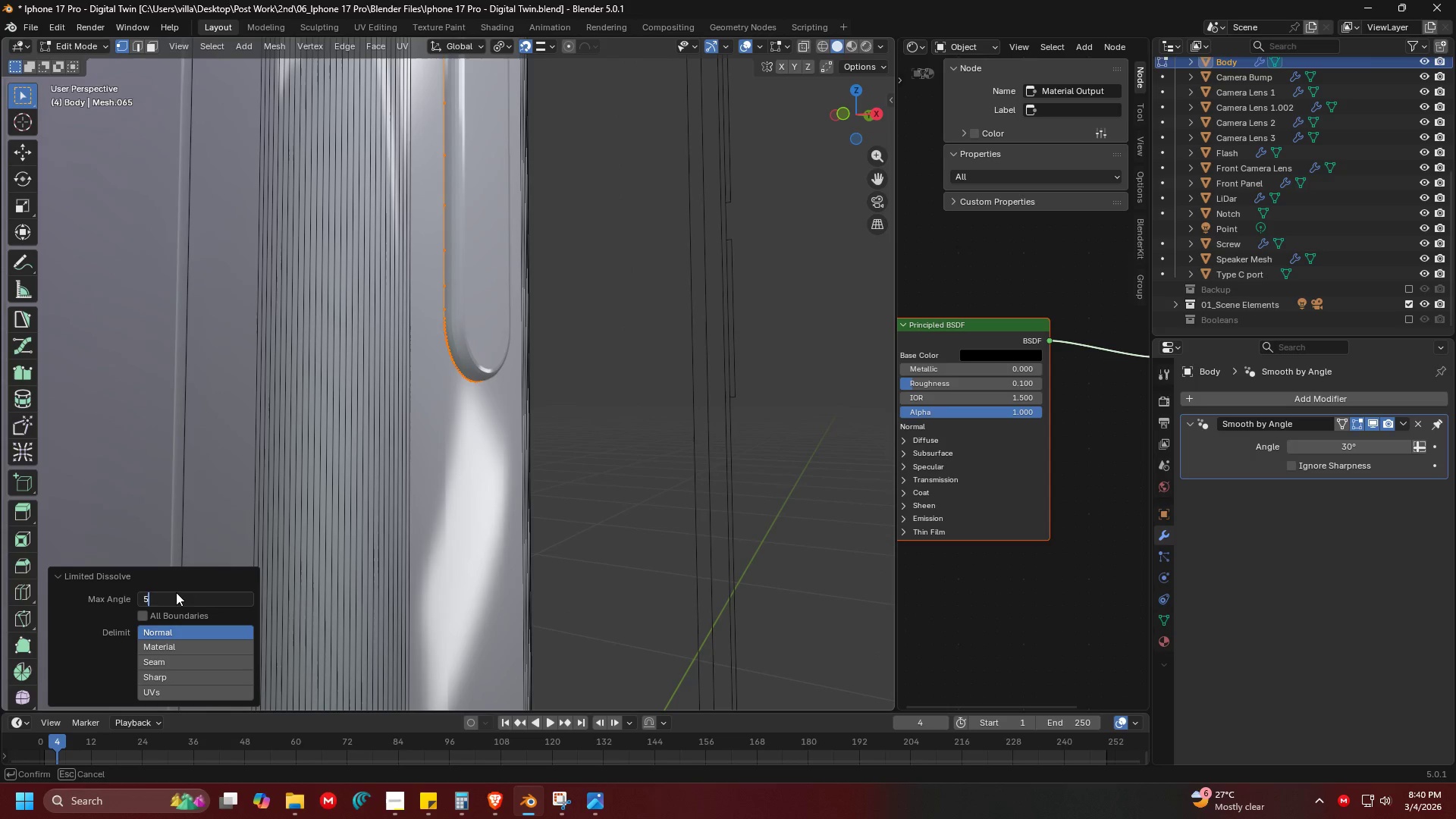 
key(Enter)
 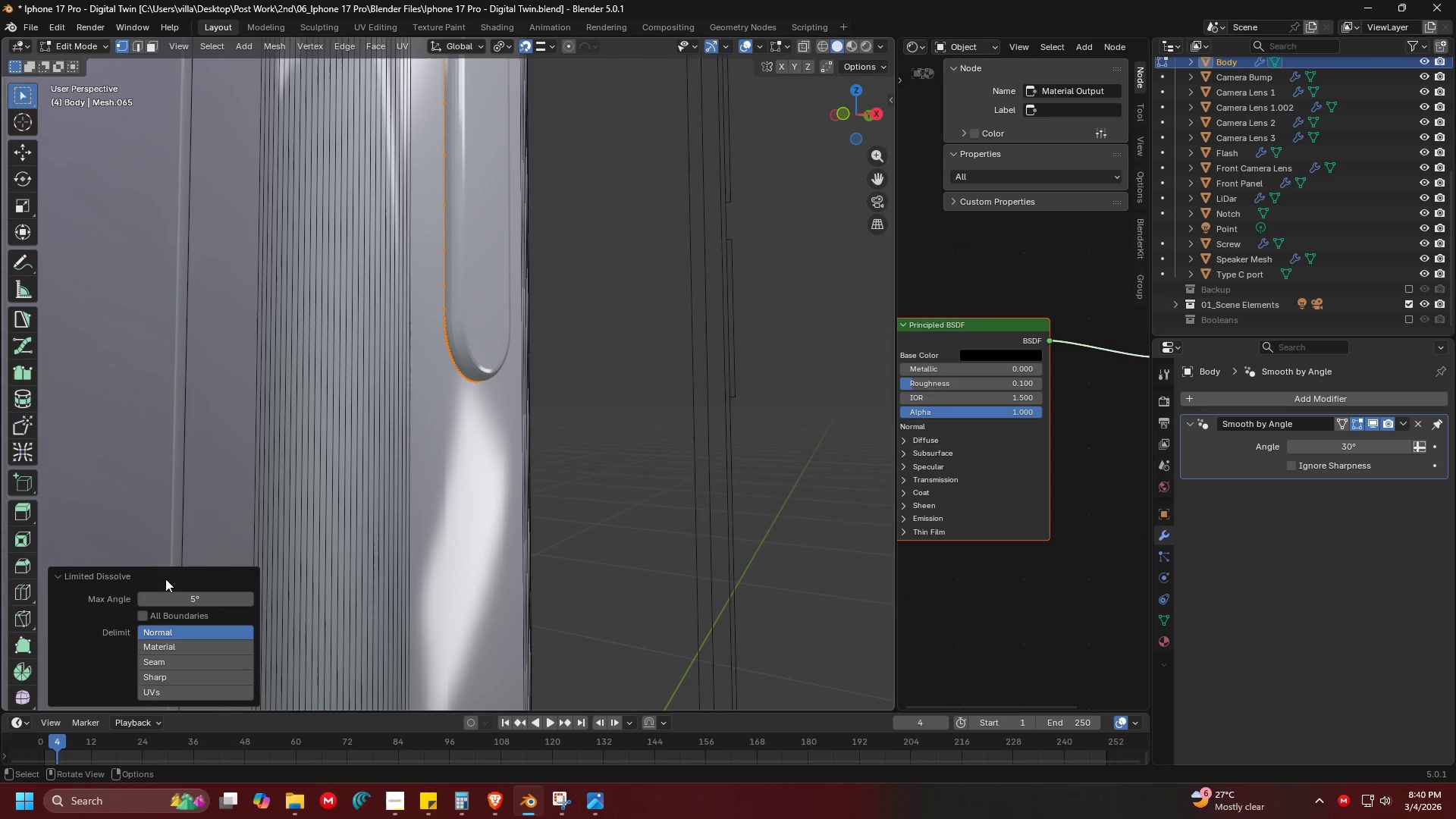 
hold_key(key=ShiftLeft, duration=0.52)
 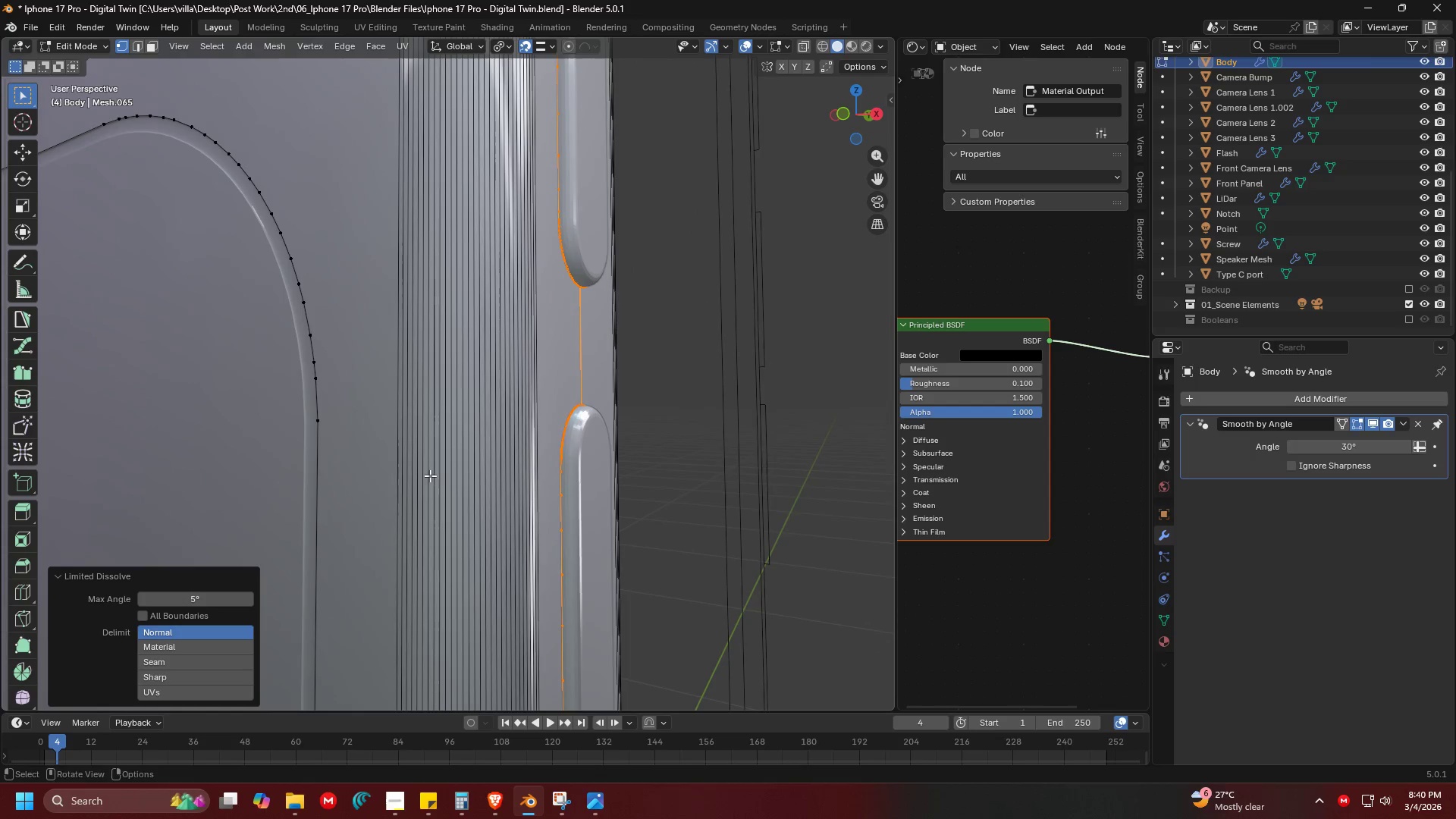 
hold_key(key=ShiftLeft, duration=0.64)
 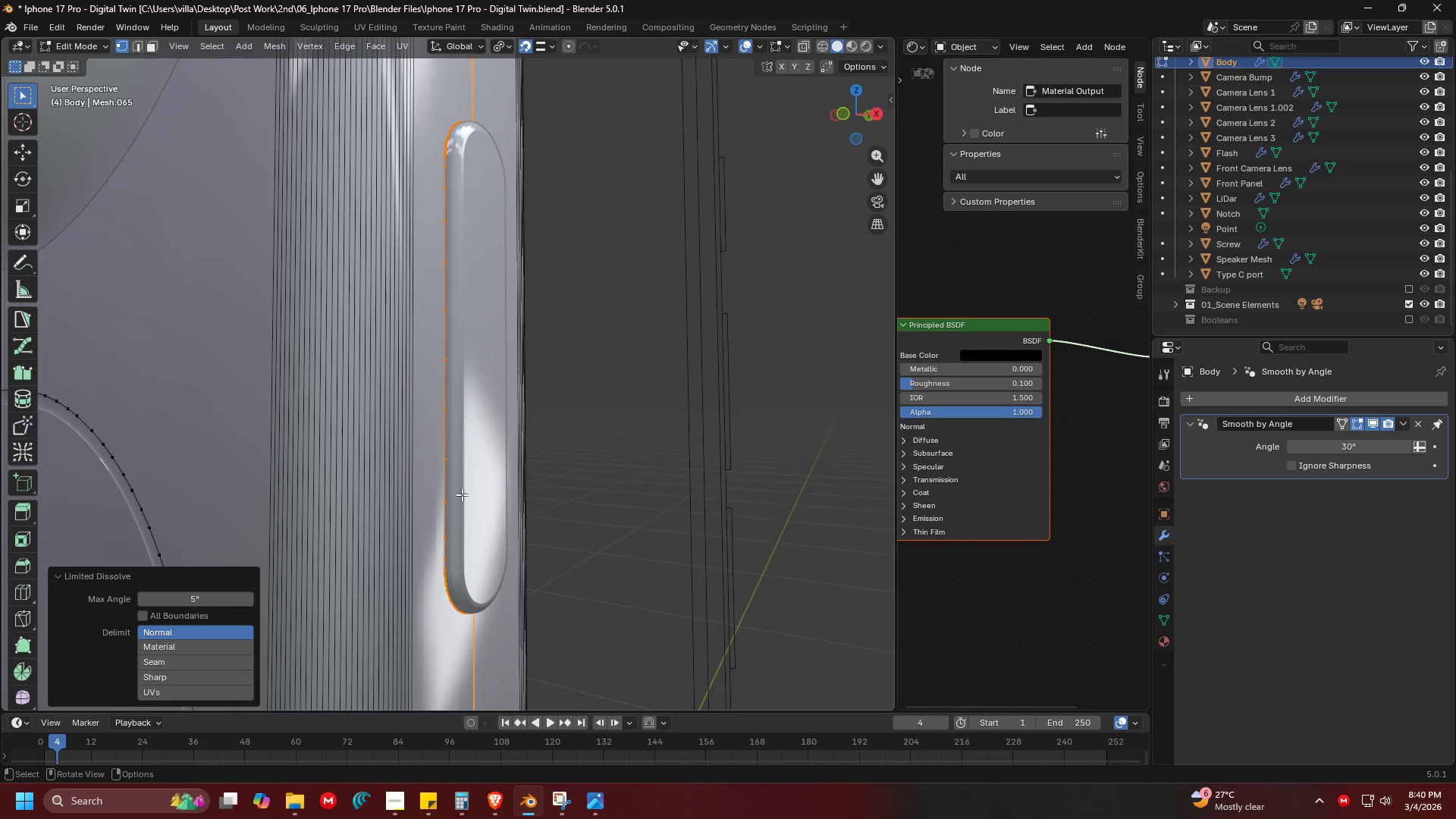 
hold_key(key=ShiftLeft, duration=0.58)
 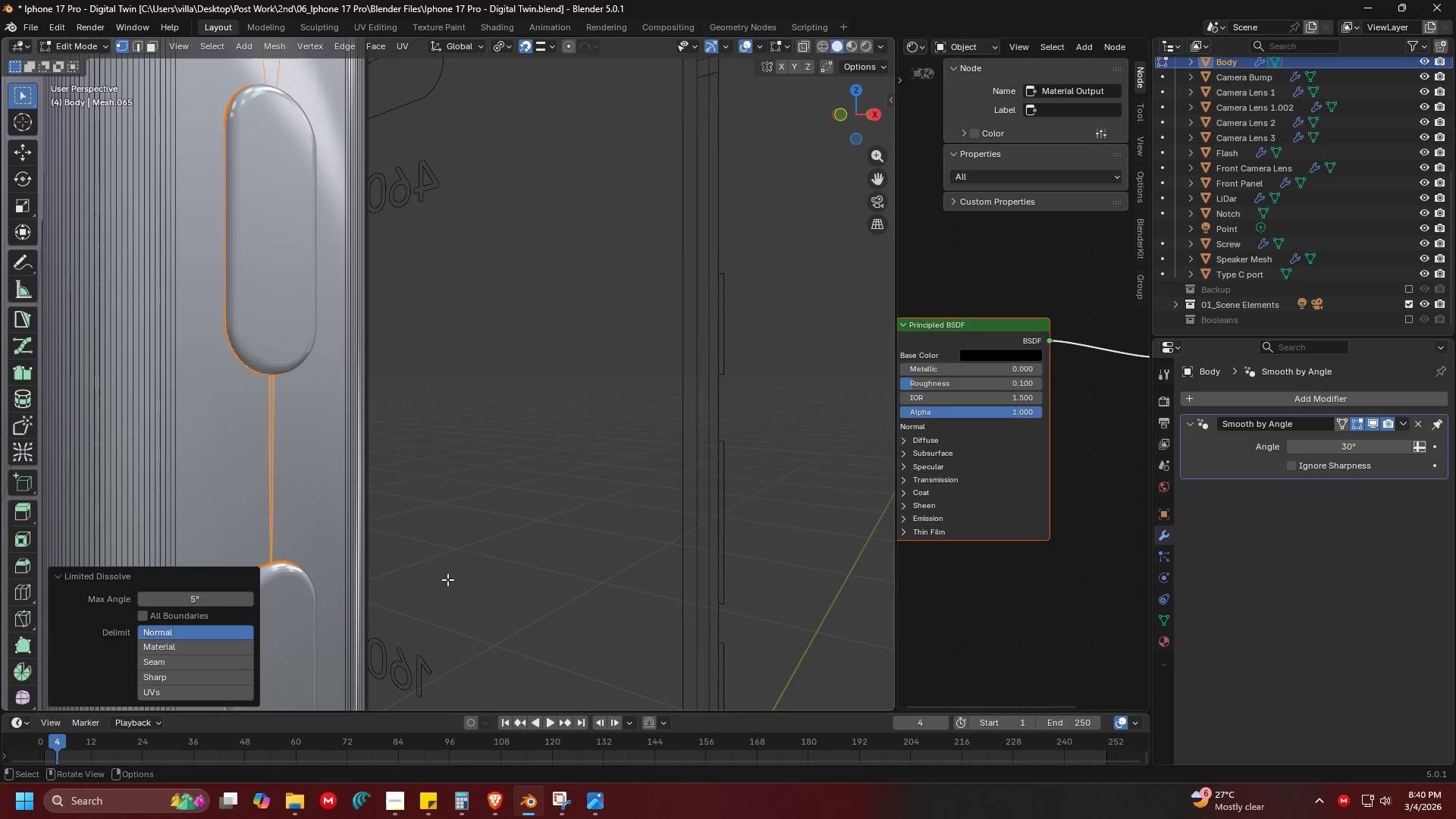 
hold_key(key=ShiftLeft, duration=0.5)
 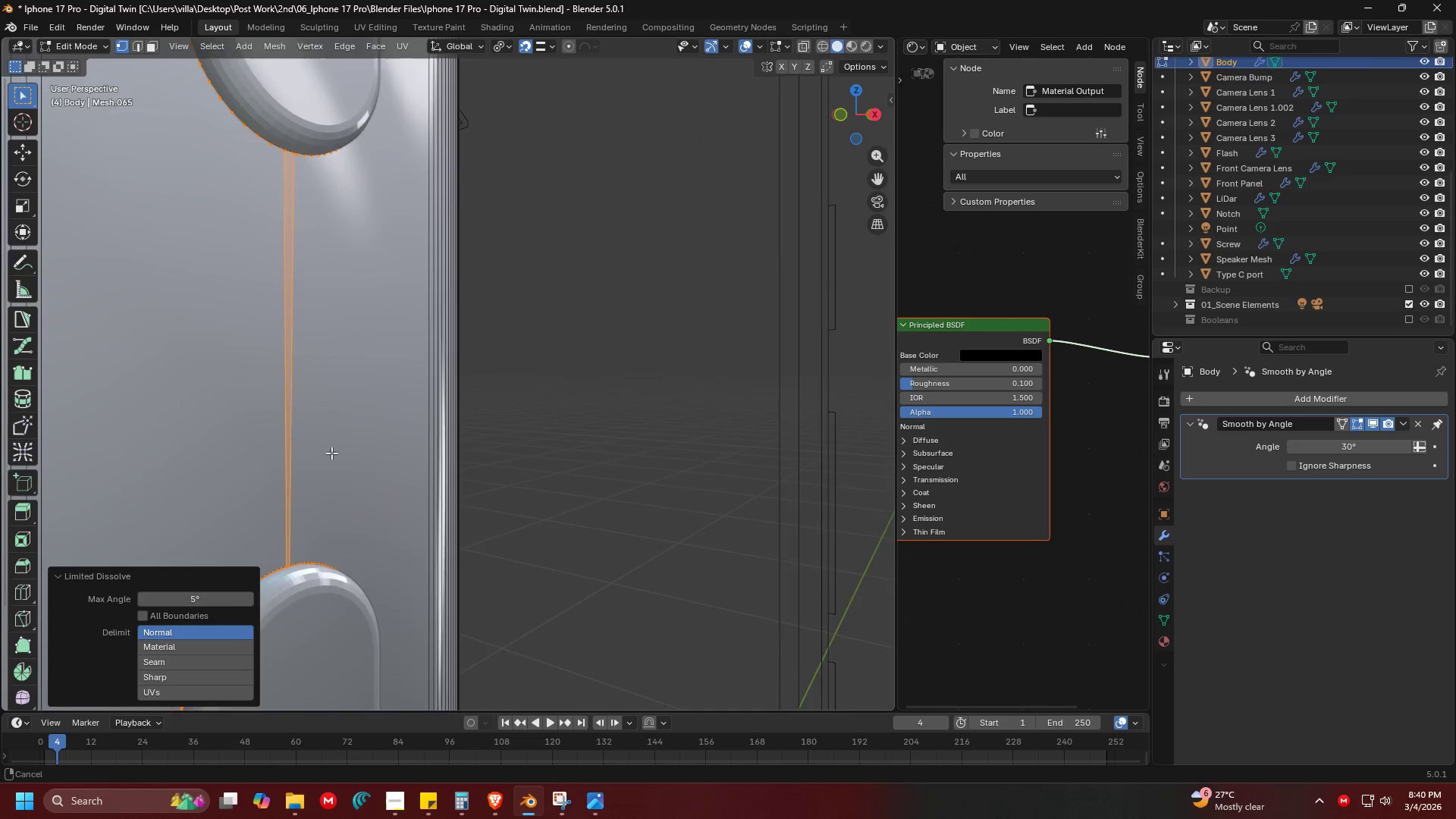 
hold_key(key=ShiftLeft, duration=0.77)
scroll: coordinate [331, 453], scroll_direction: up, amount: 1.0
 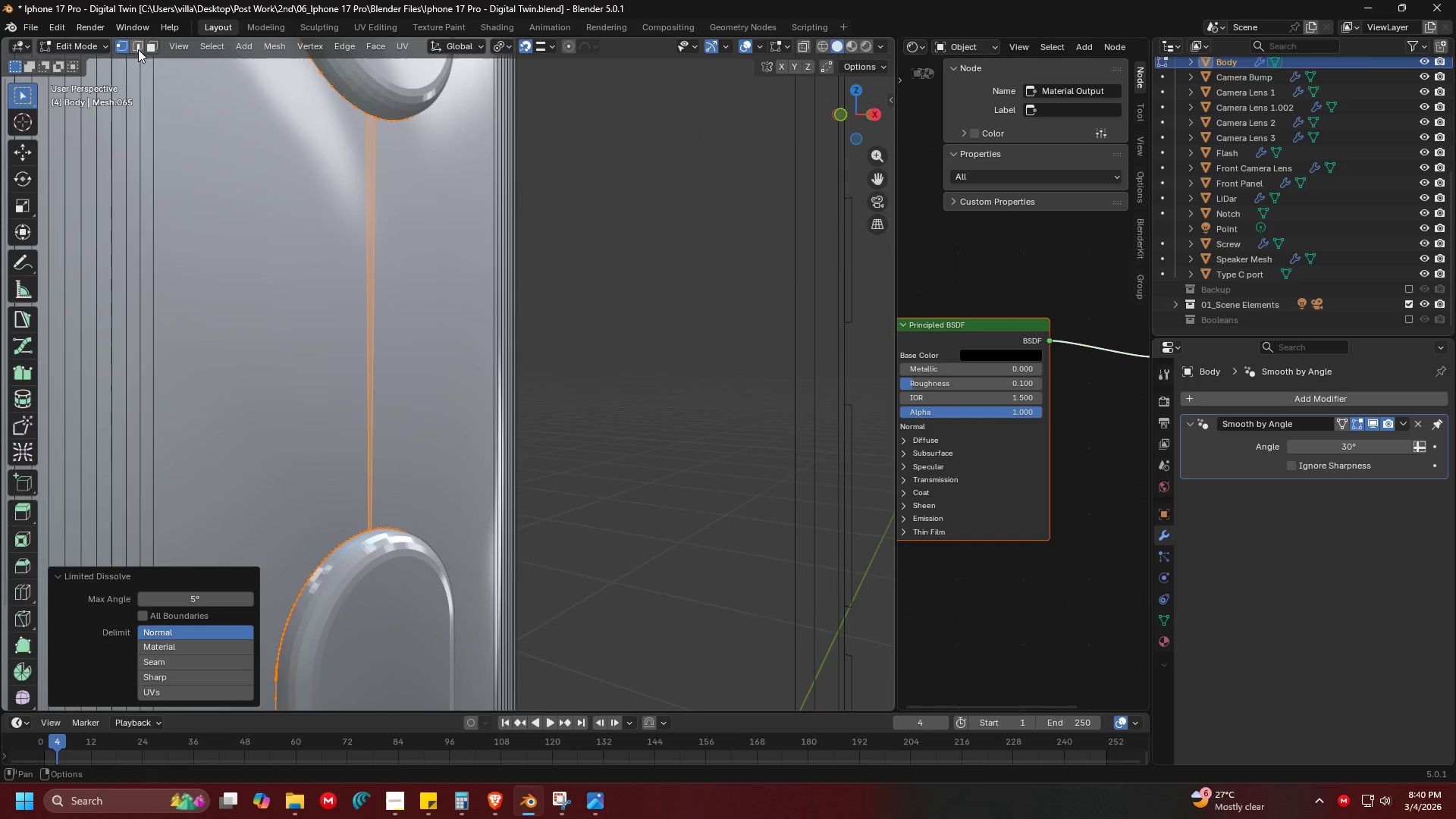 
left_click([138, 49])
 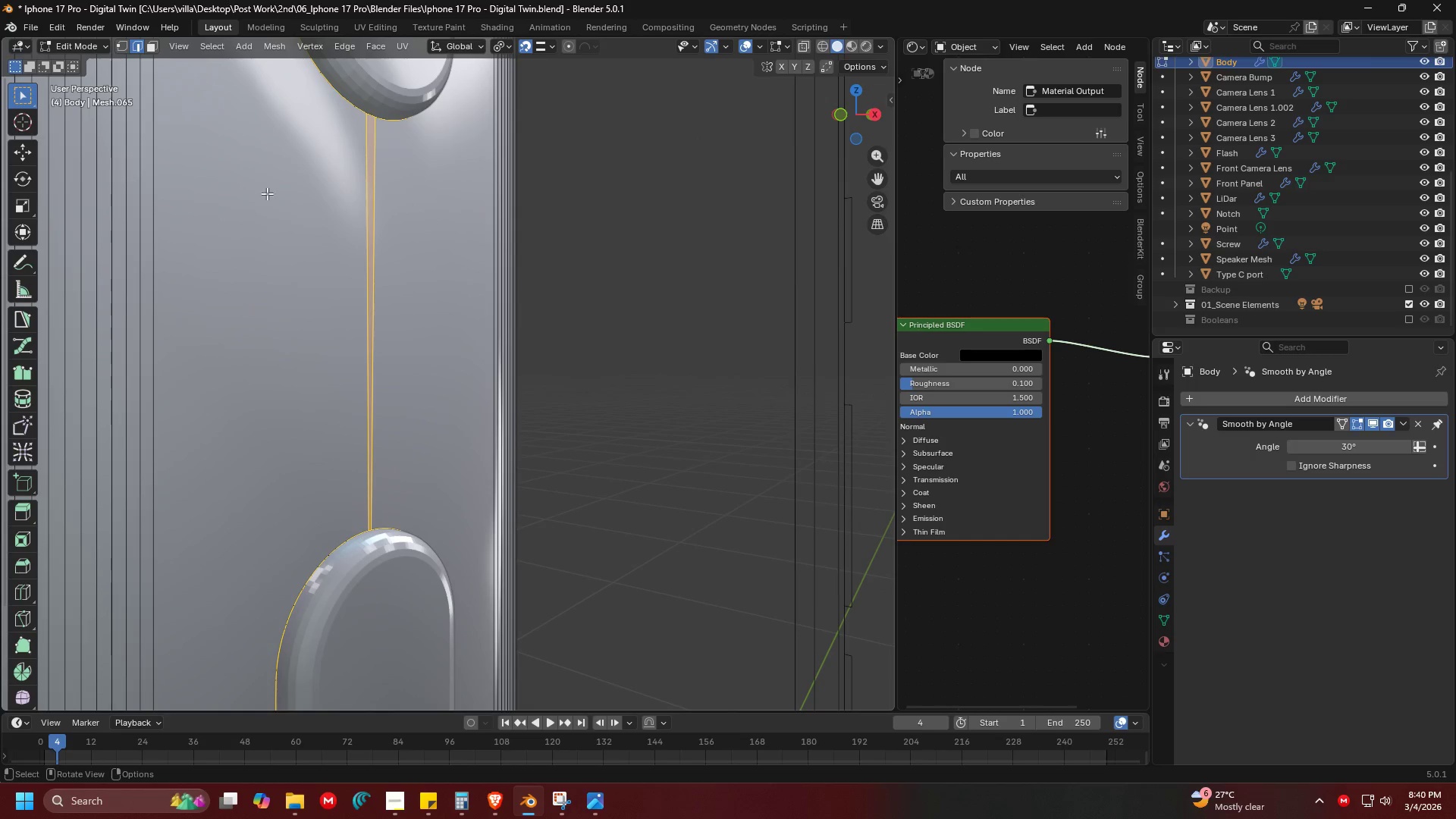 
hold_key(key=ControlLeft, duration=0.44)
left_click_drag(start_coordinate=[411, 320], to_coordinate=[295, 253])
 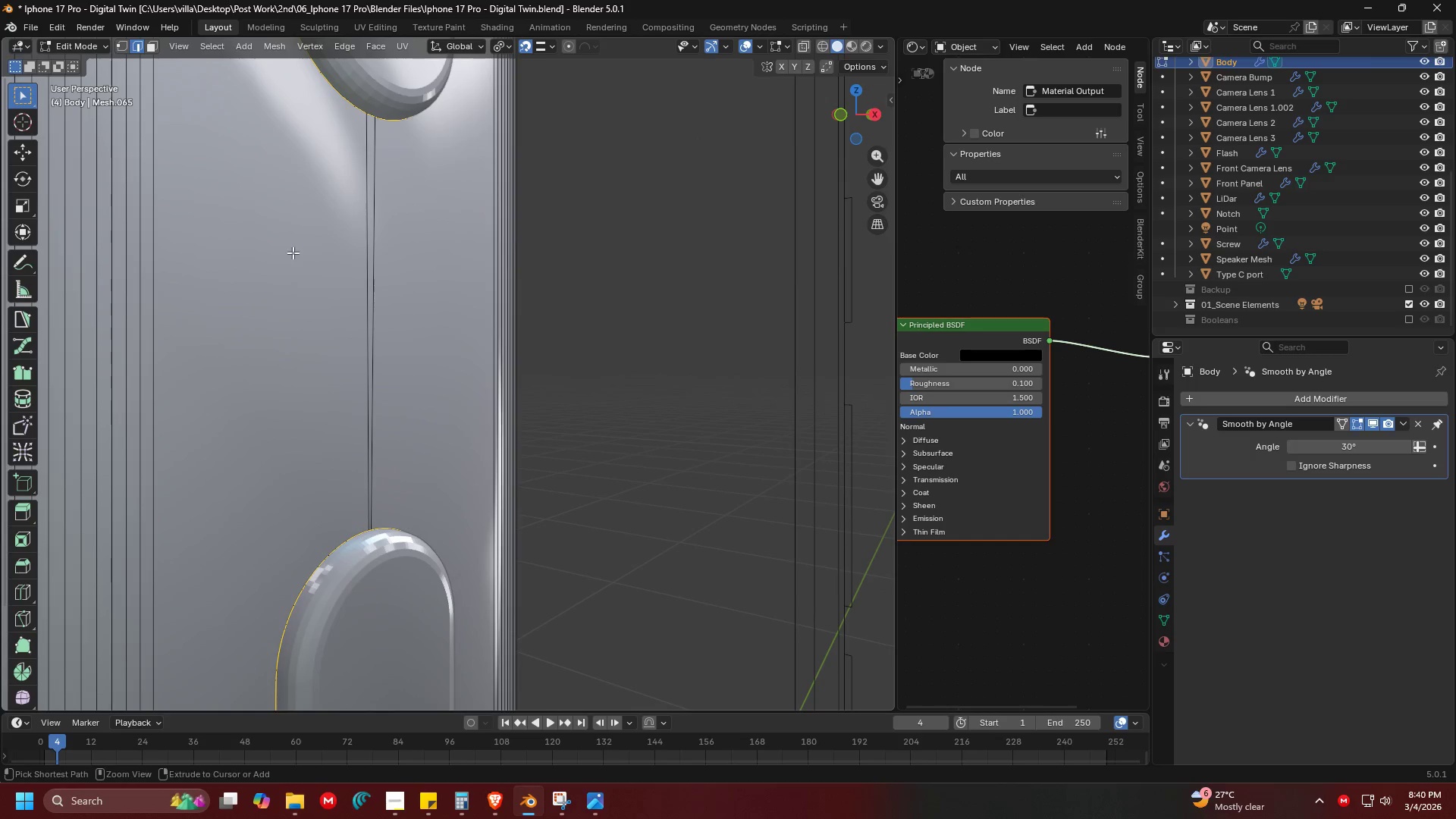 
hold_key(key=ShiftLeft, duration=0.69)
 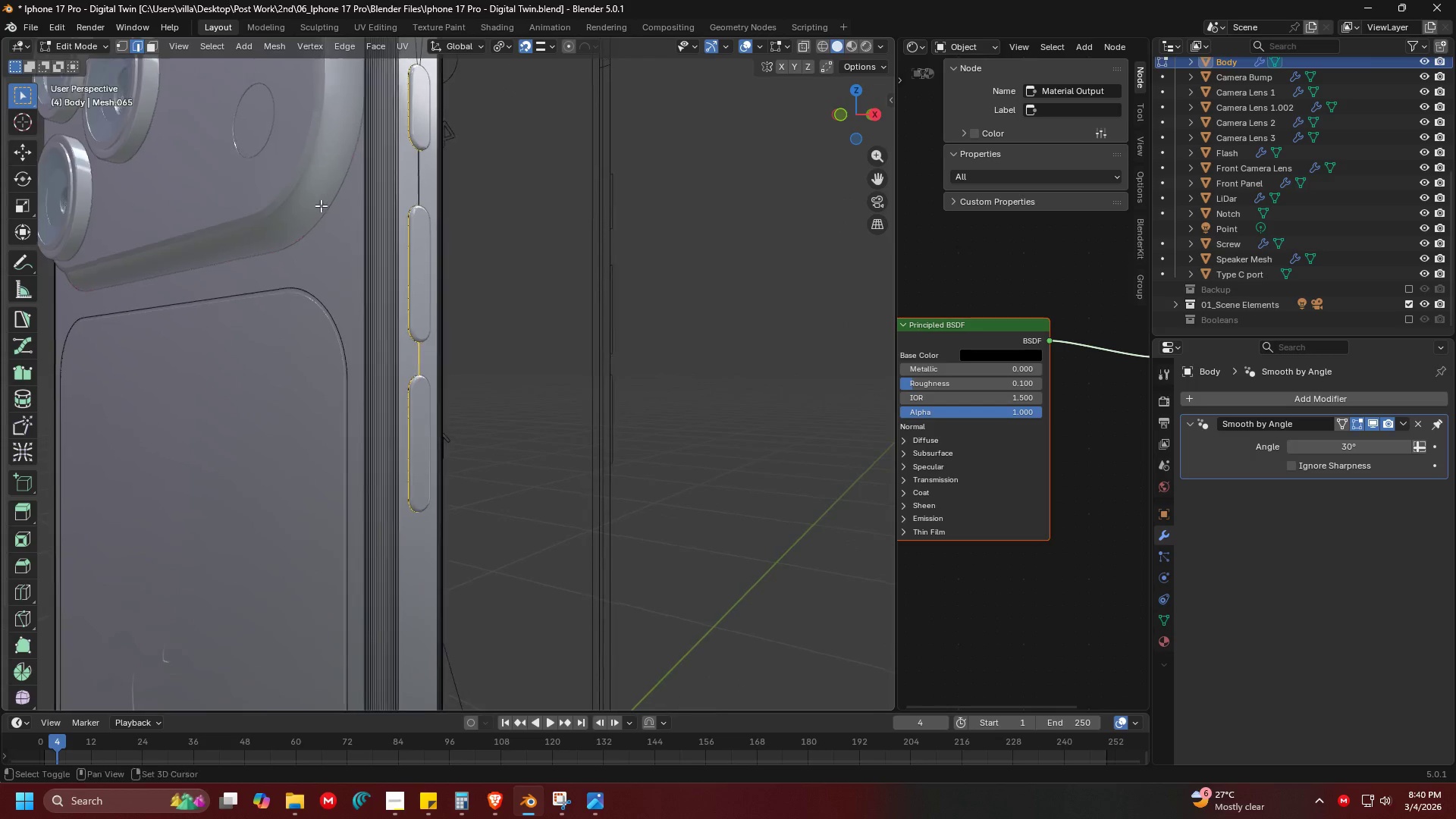 
scroll: coordinate [312, 277], scroll_direction: down, amount: 4.0
 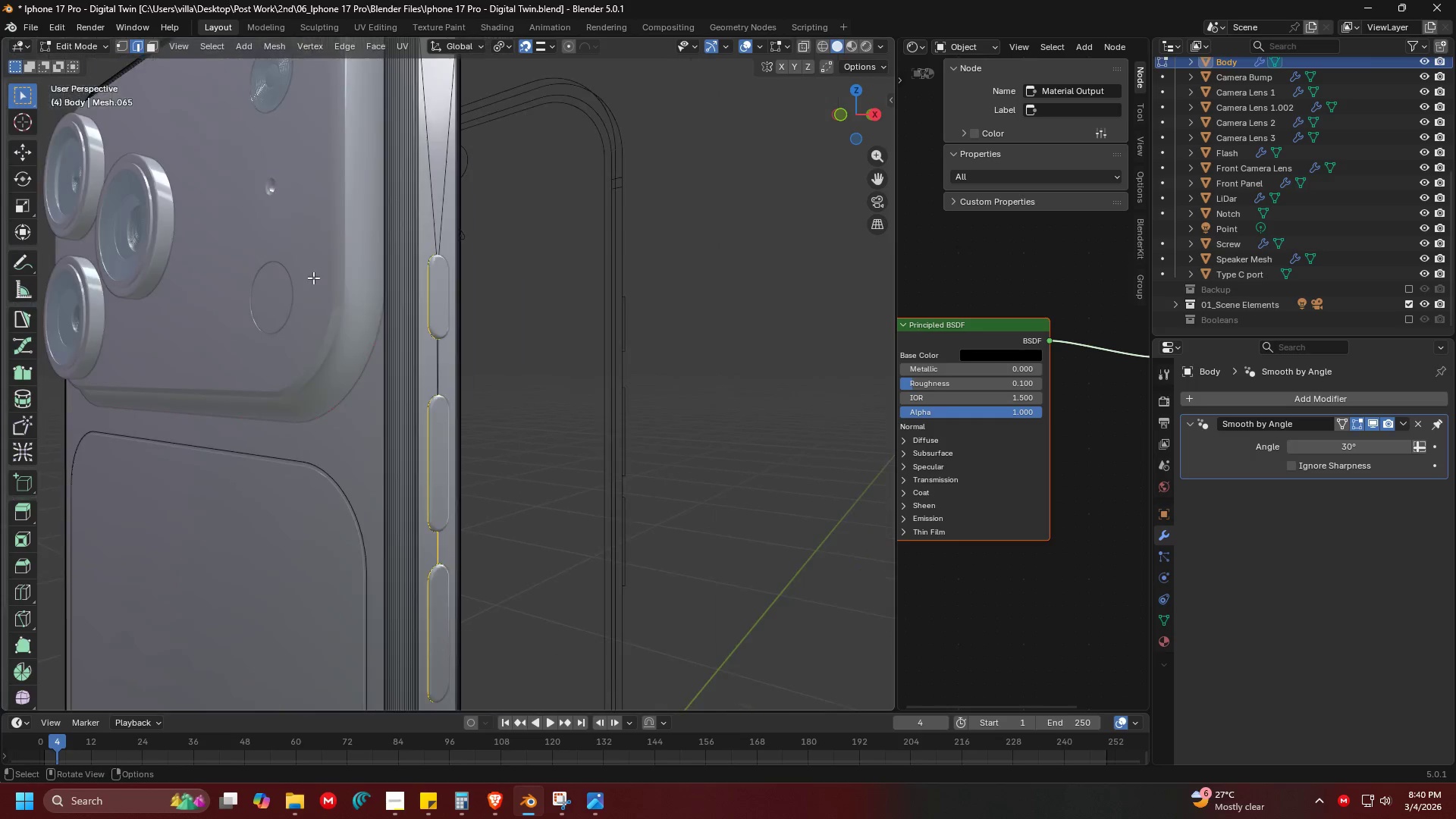 
hold_key(key=ControlLeft, duration=0.34)
left_click_drag(start_coordinate=[397, 347], to_coordinate=[363, 325])
 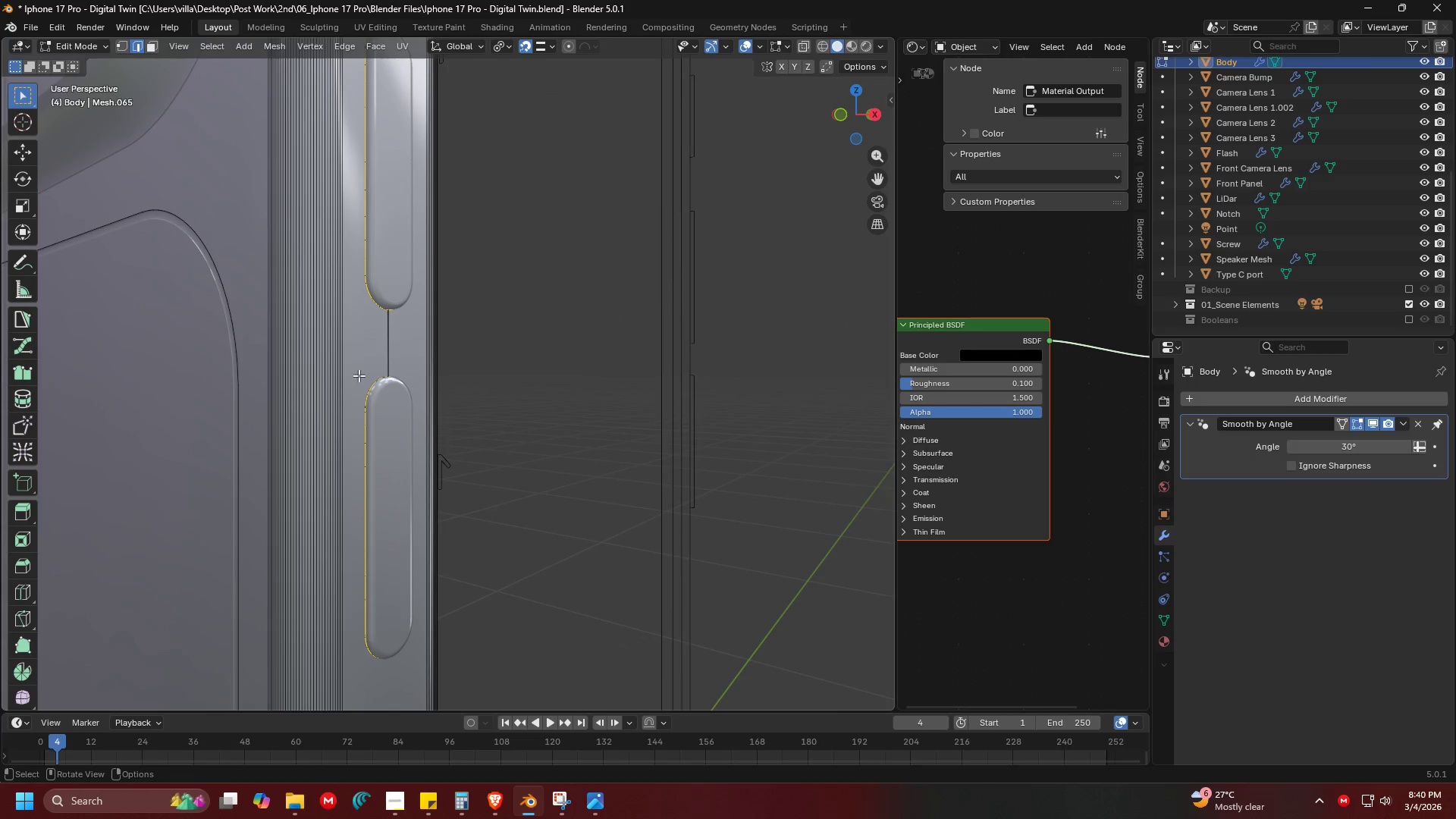 
scroll: coordinate [357, 231], scroll_direction: up, amount: 2.0
 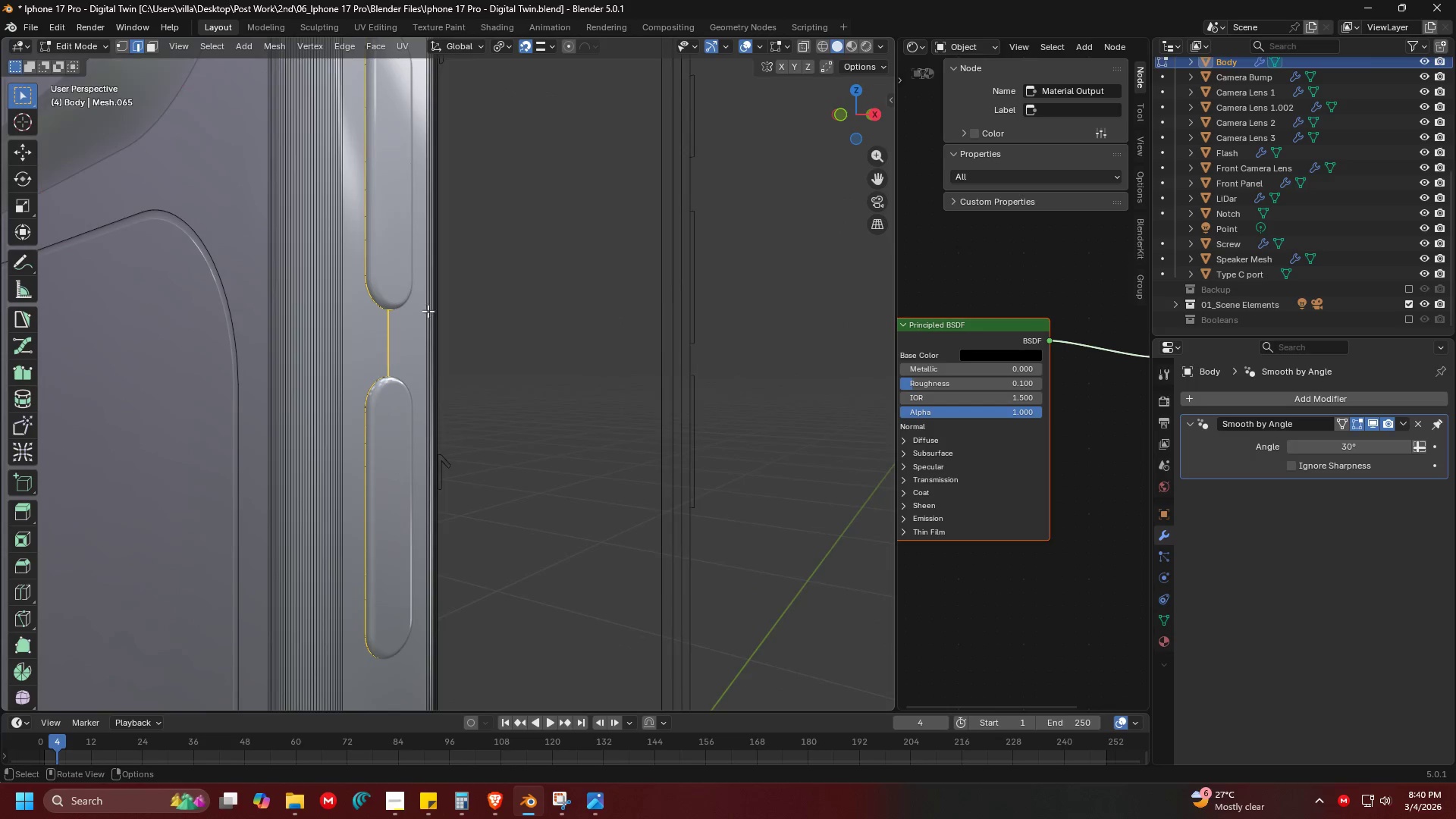 
key(Shift+ShiftLeft)
 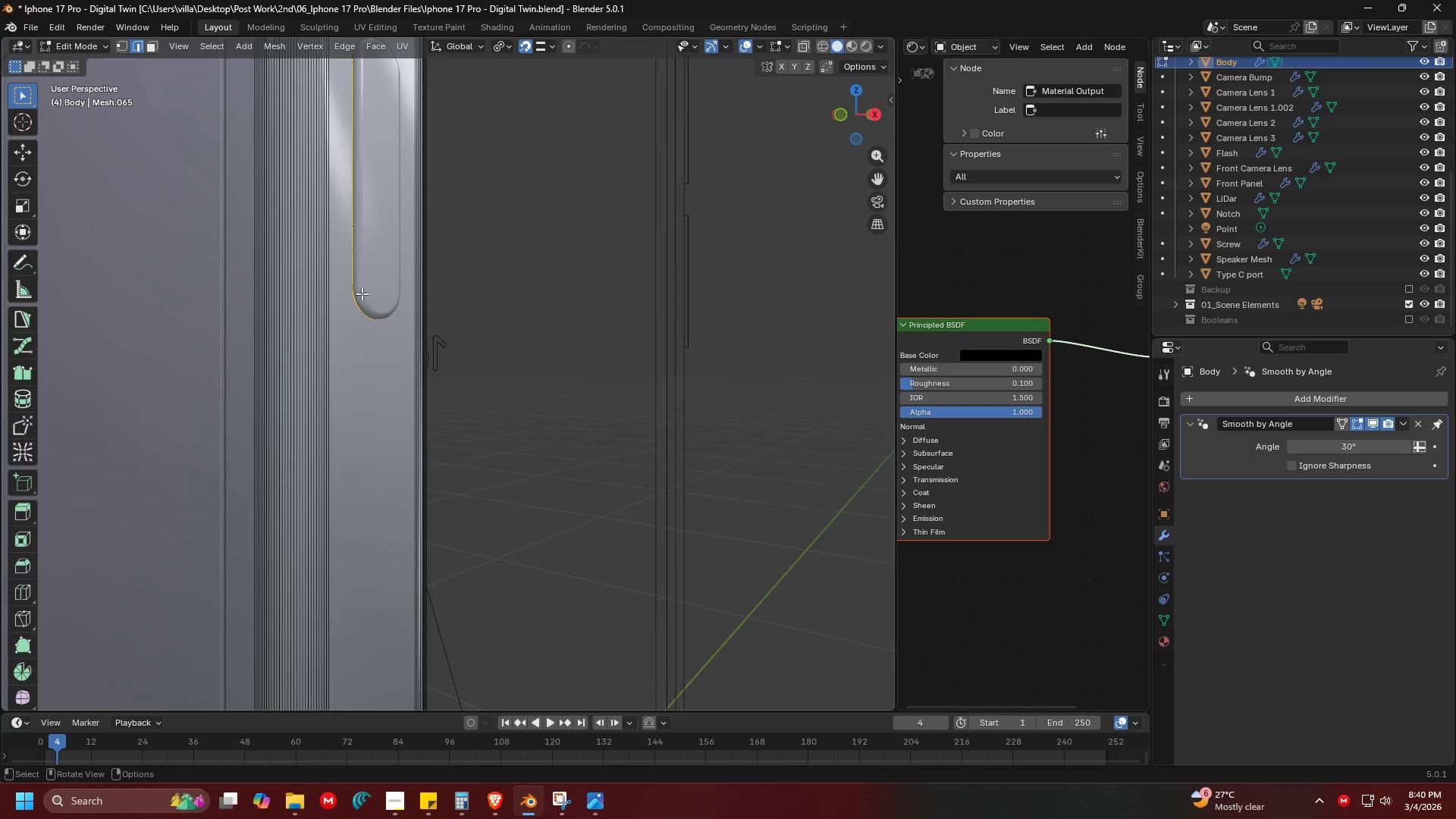 
hold_key(key=ShiftLeft, duration=0.91)
scroll: coordinate [375, 293], scroll_direction: down, amount: 2.0
 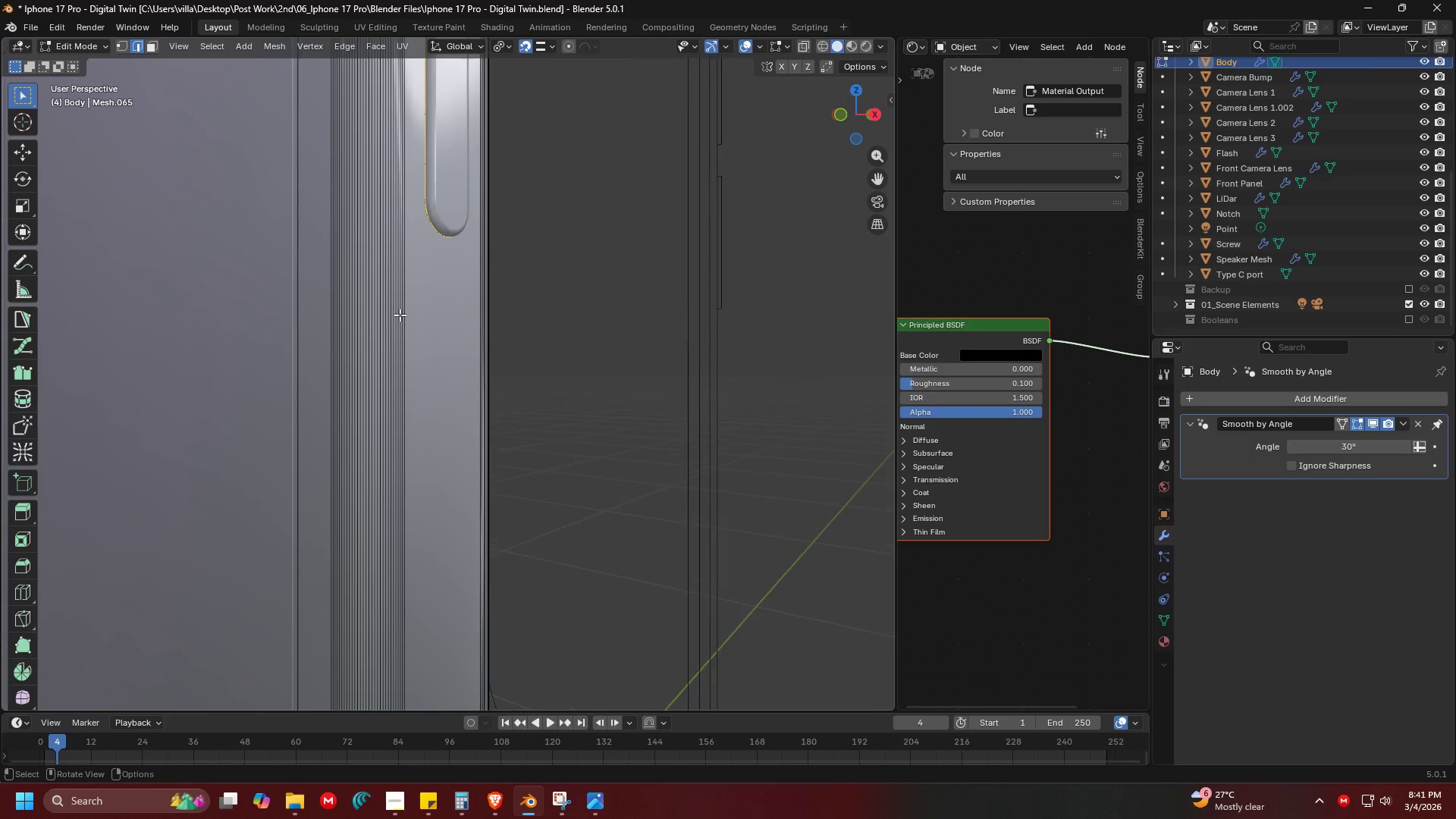 
hold_key(key=ShiftLeft, duration=0.41)
 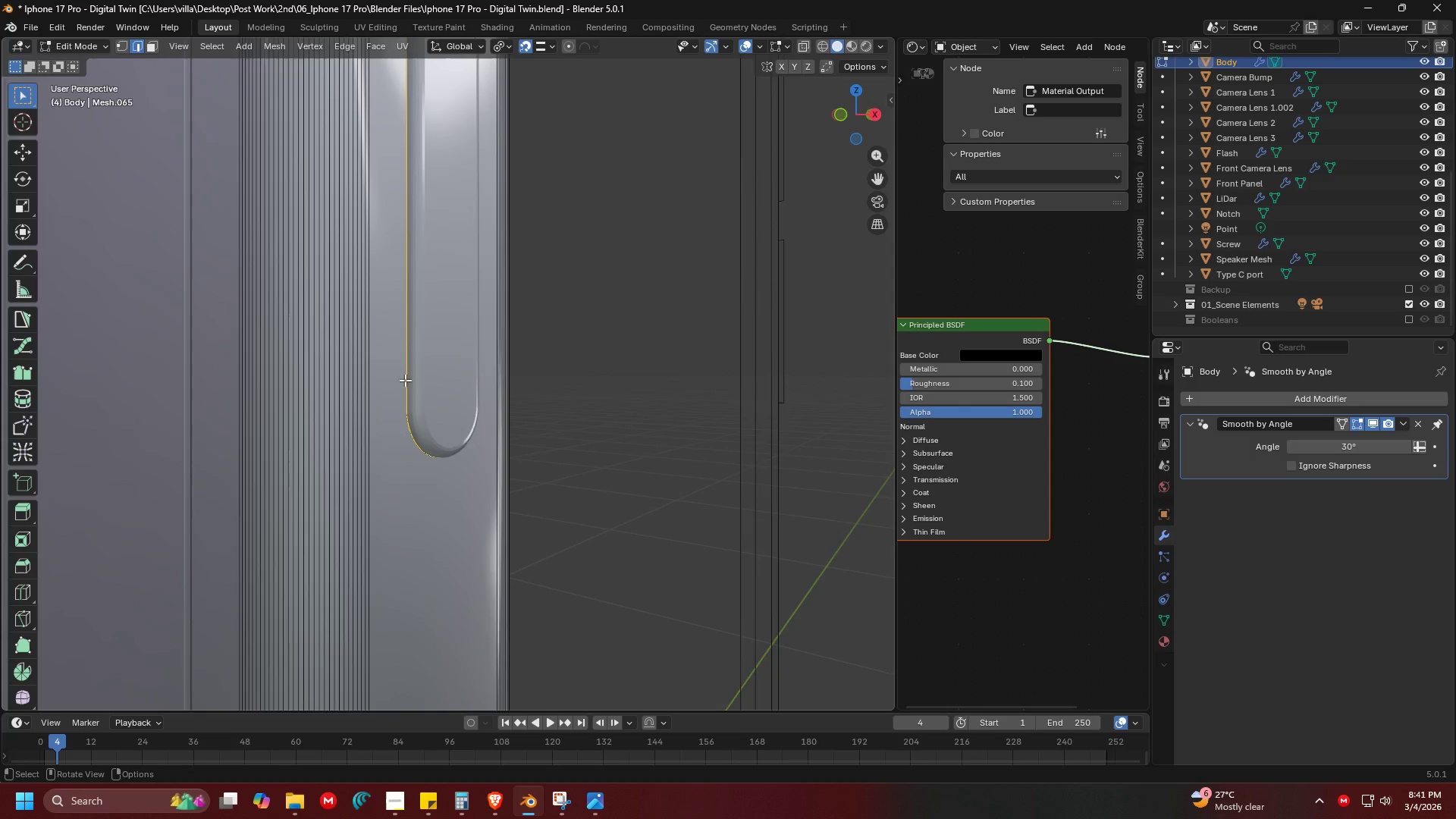 
scroll: coordinate [419, 382], scroll_direction: up, amount: 2.0
 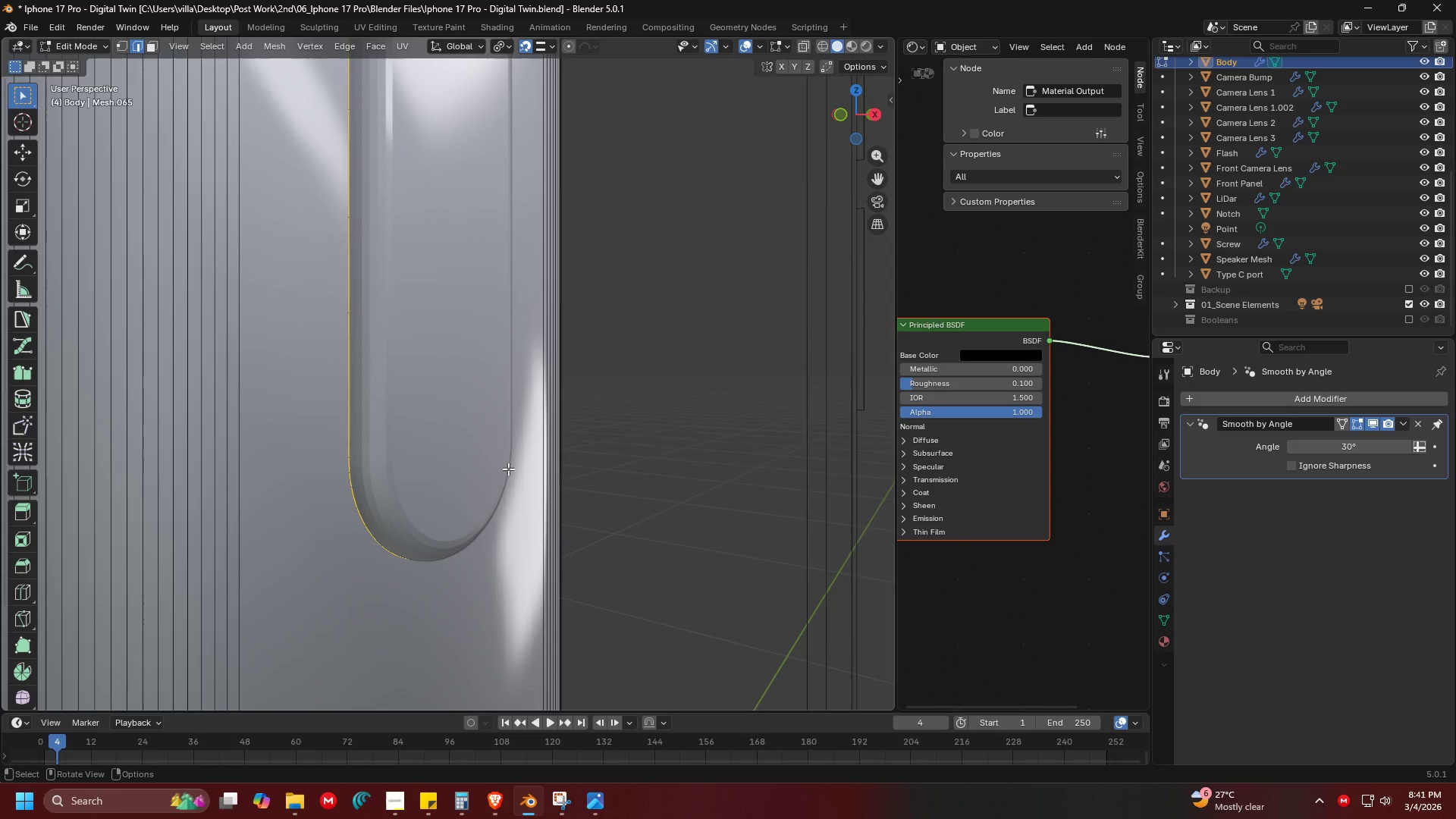 
key(Control+V)
 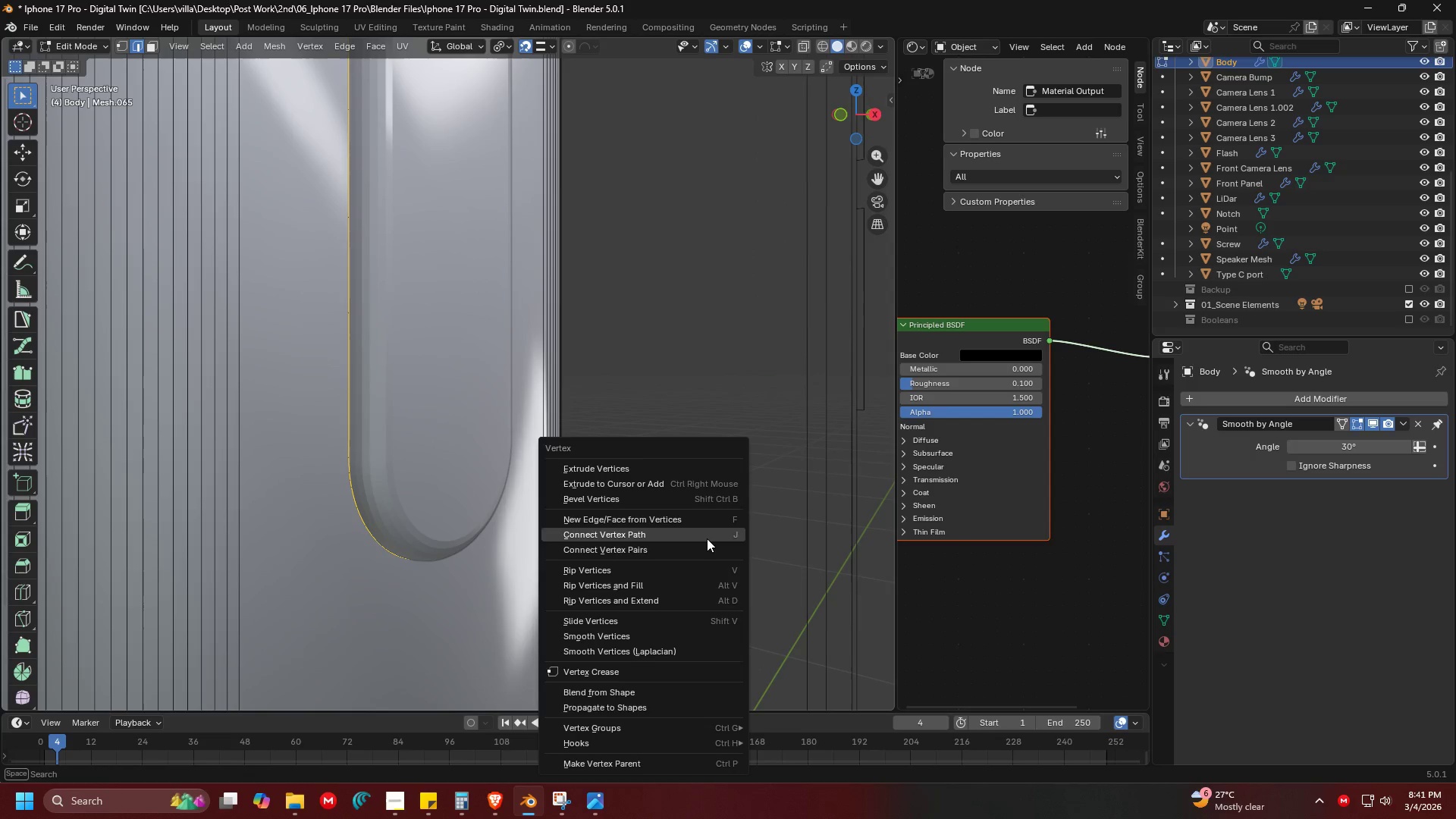 
key(Control+ControlLeft)
 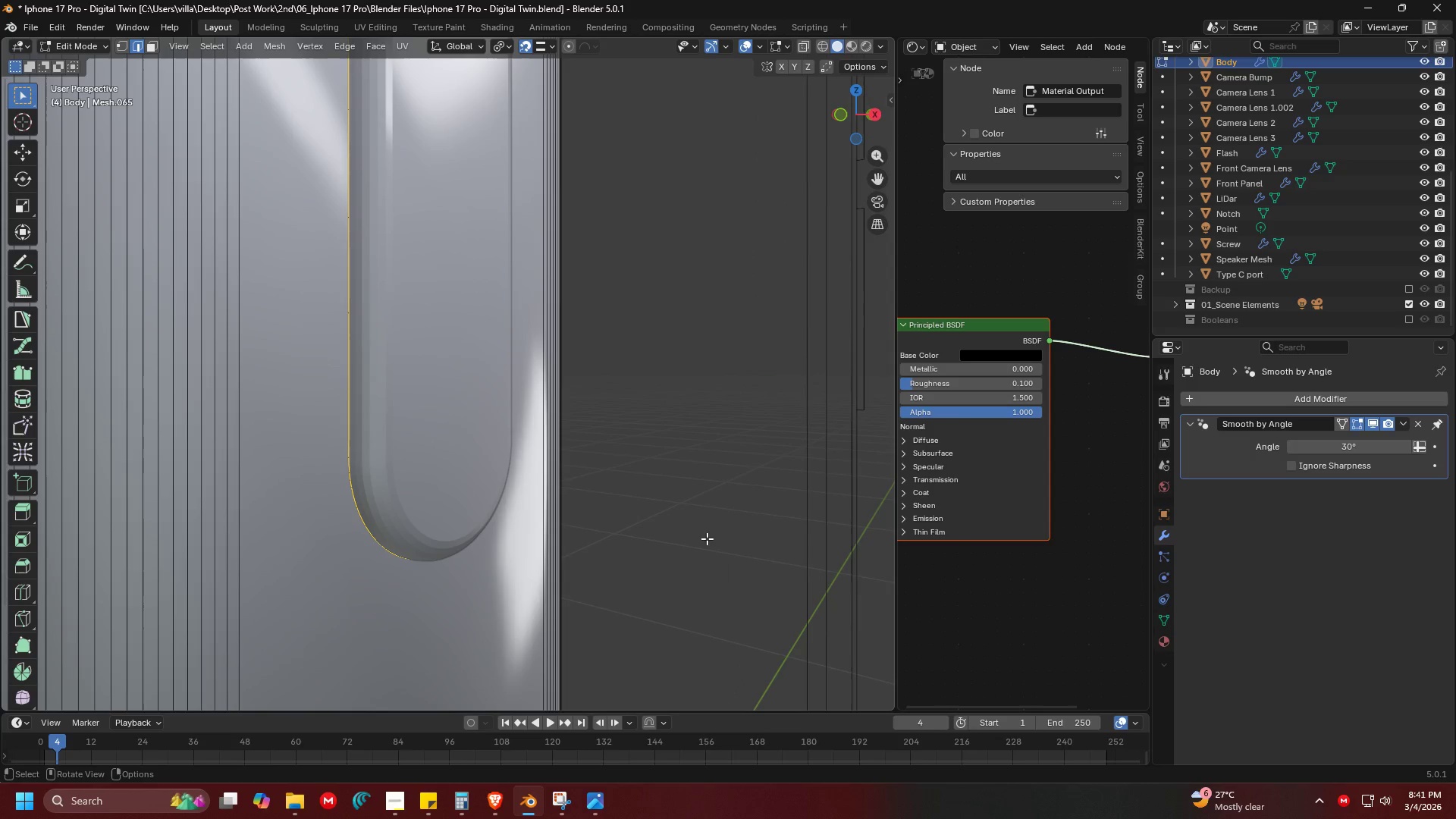 
key(Escape)
 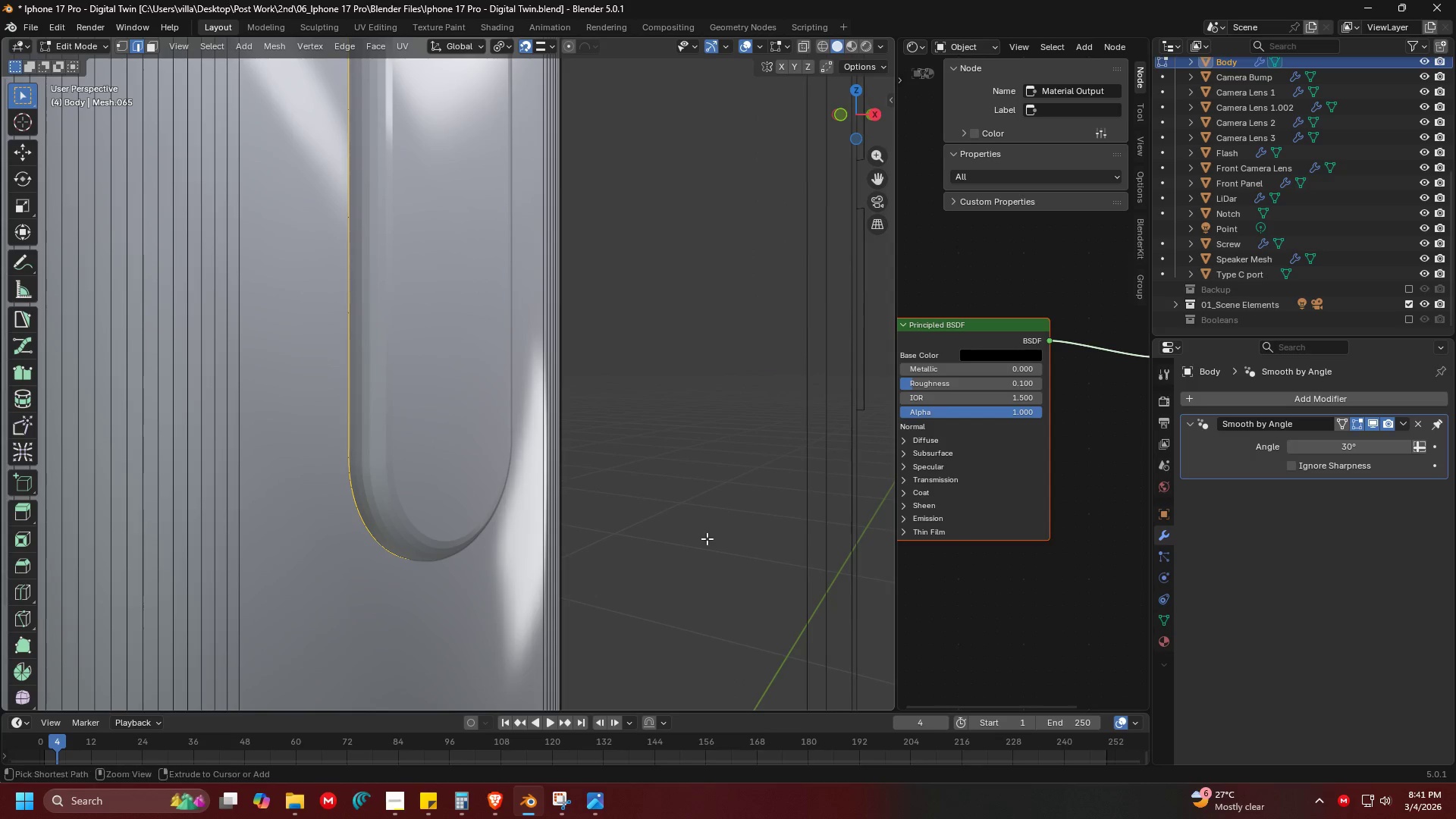 
key(Control+B)
 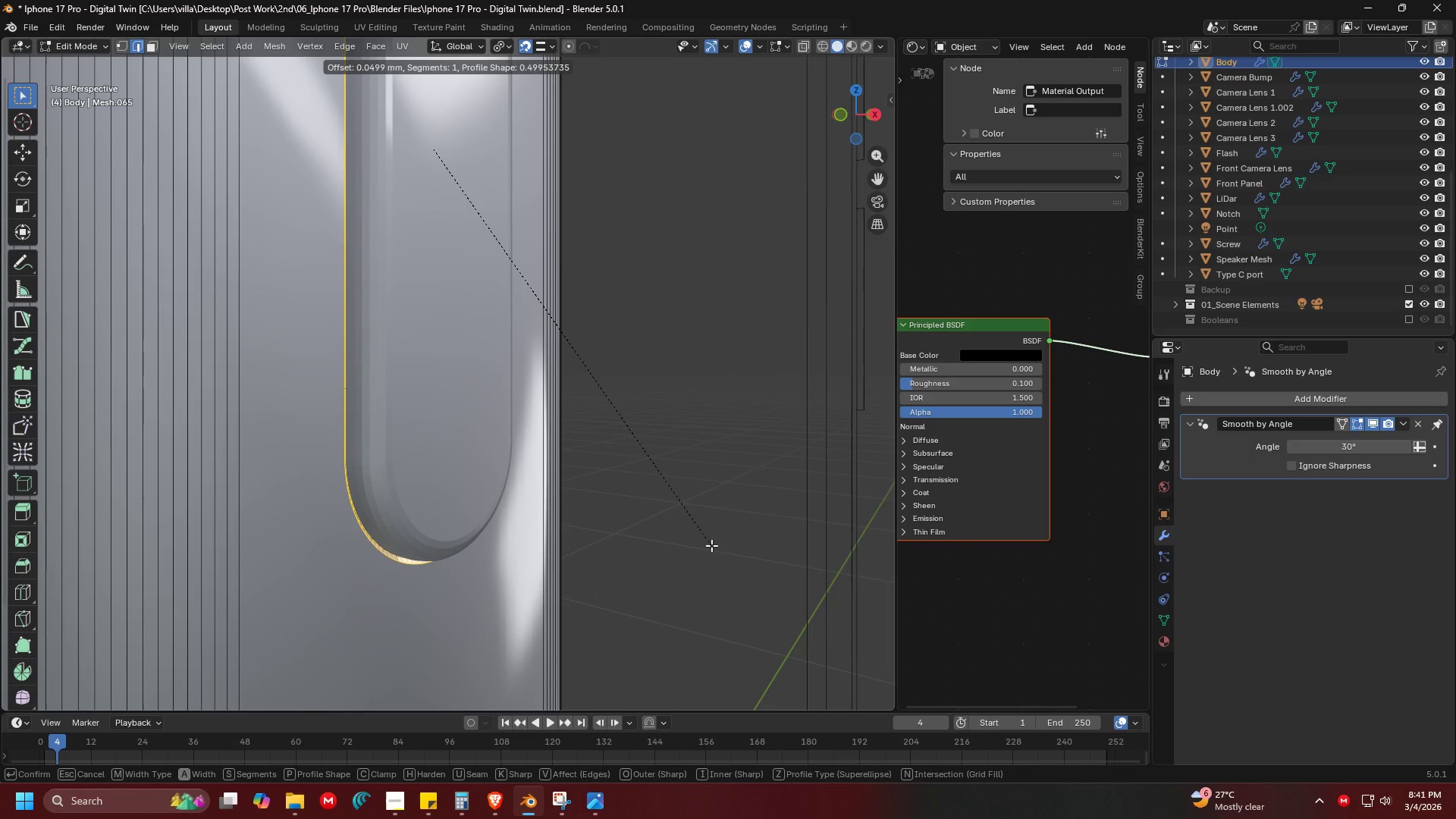 
key(Escape)
 